 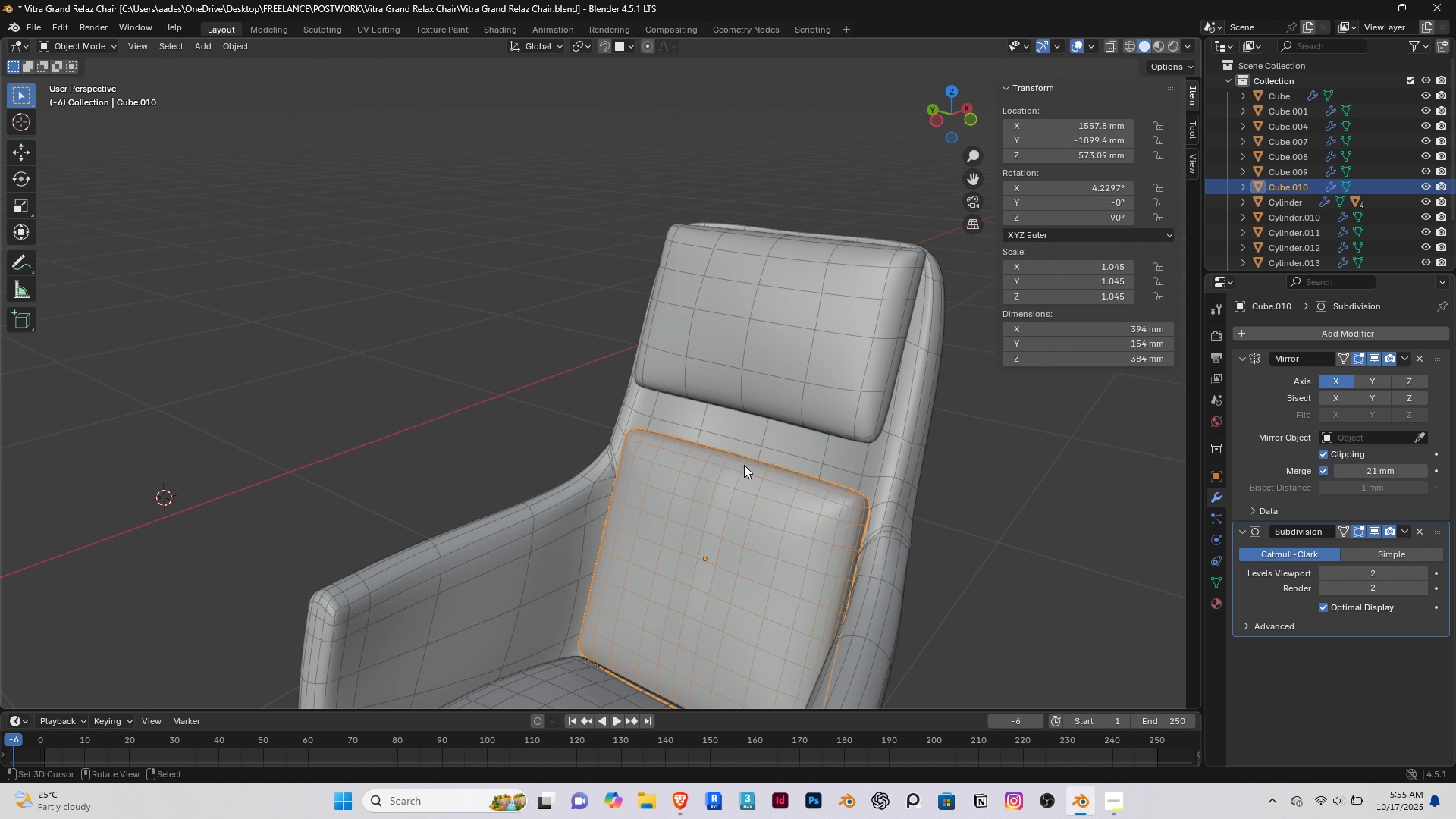 
hold_key(key=ShiftRight, duration=0.57)
 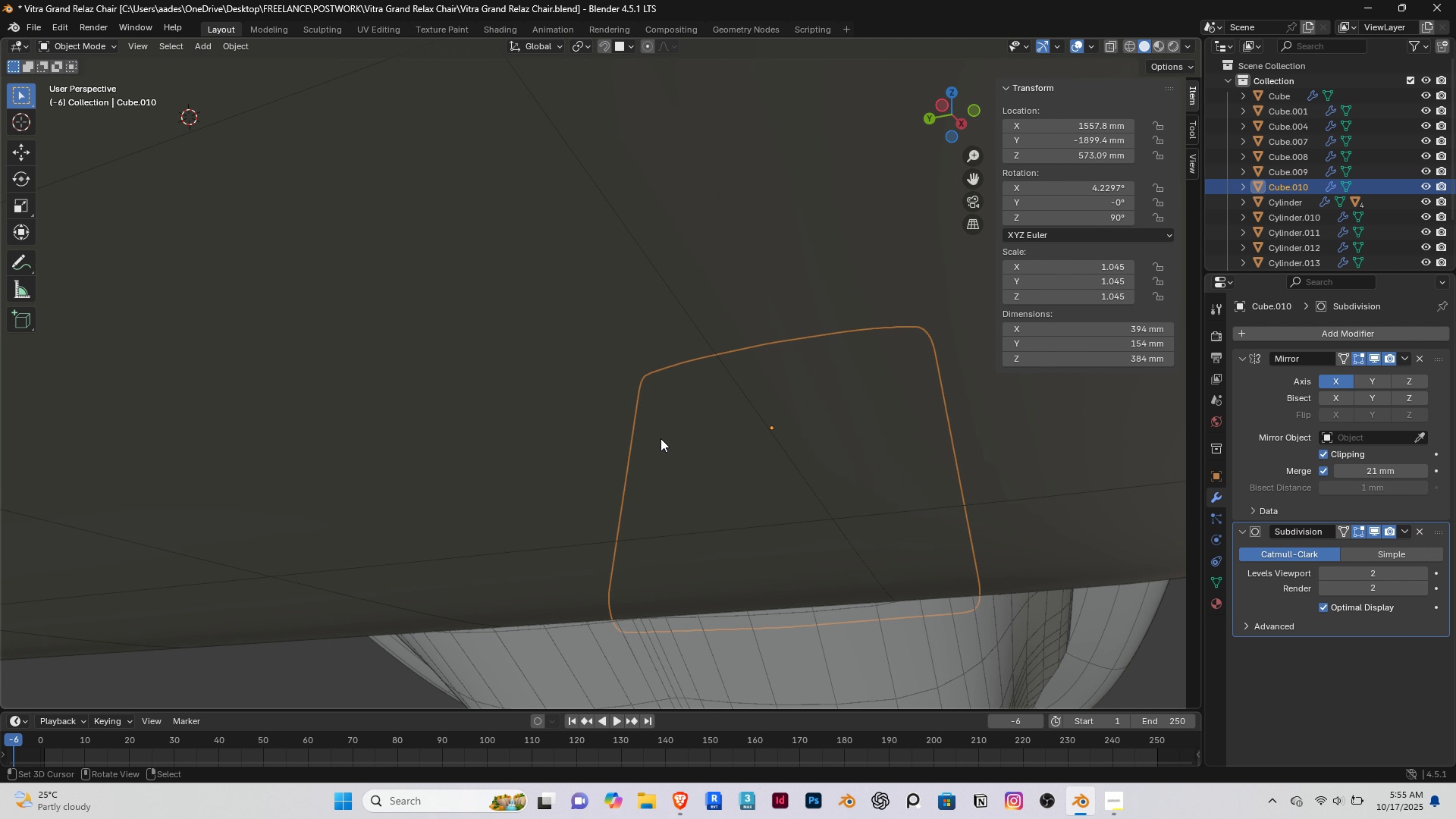 
scroll: coordinate [620, 501], scroll_direction: down, amount: 2.0
 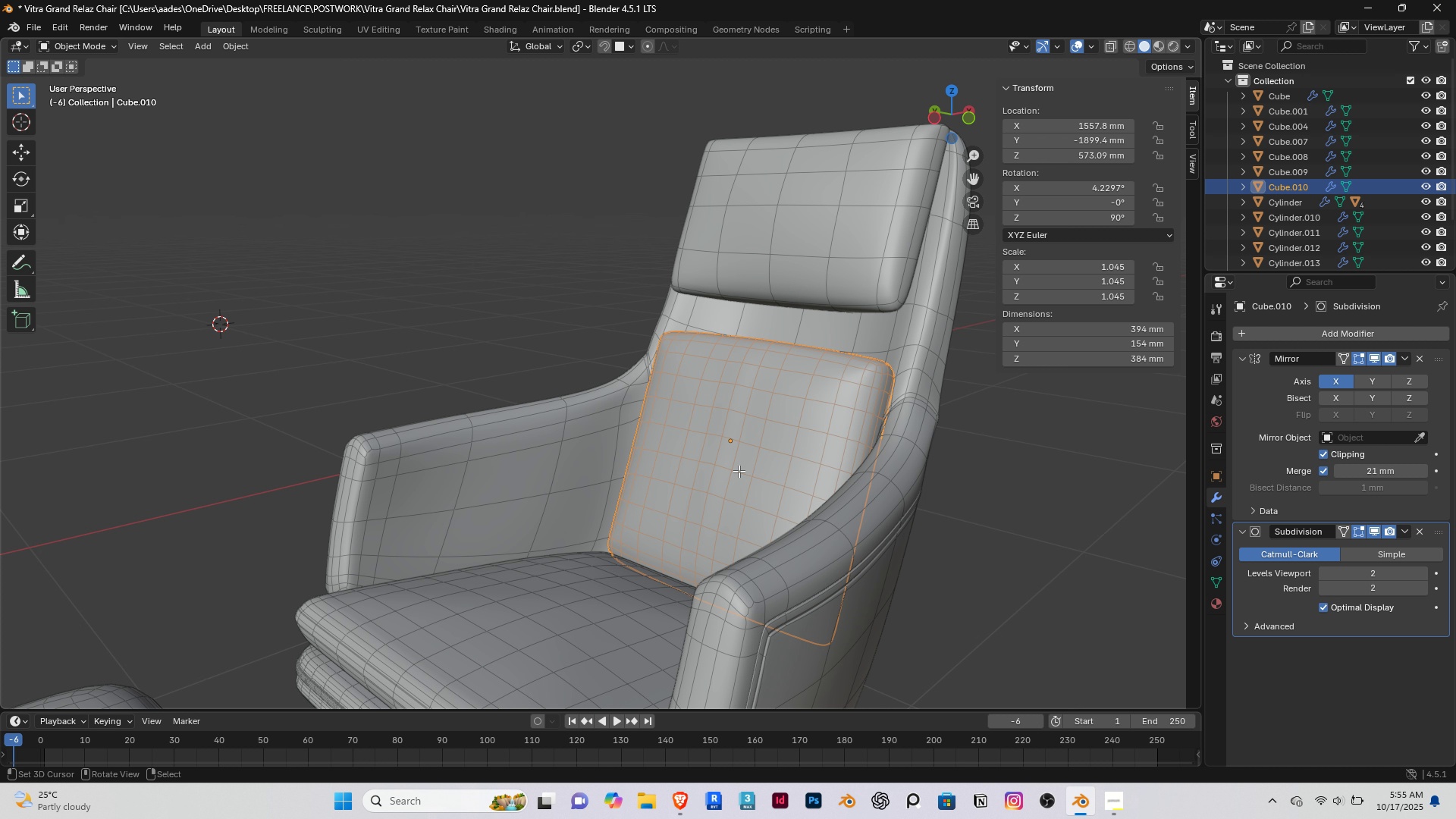 
key(Tab)
 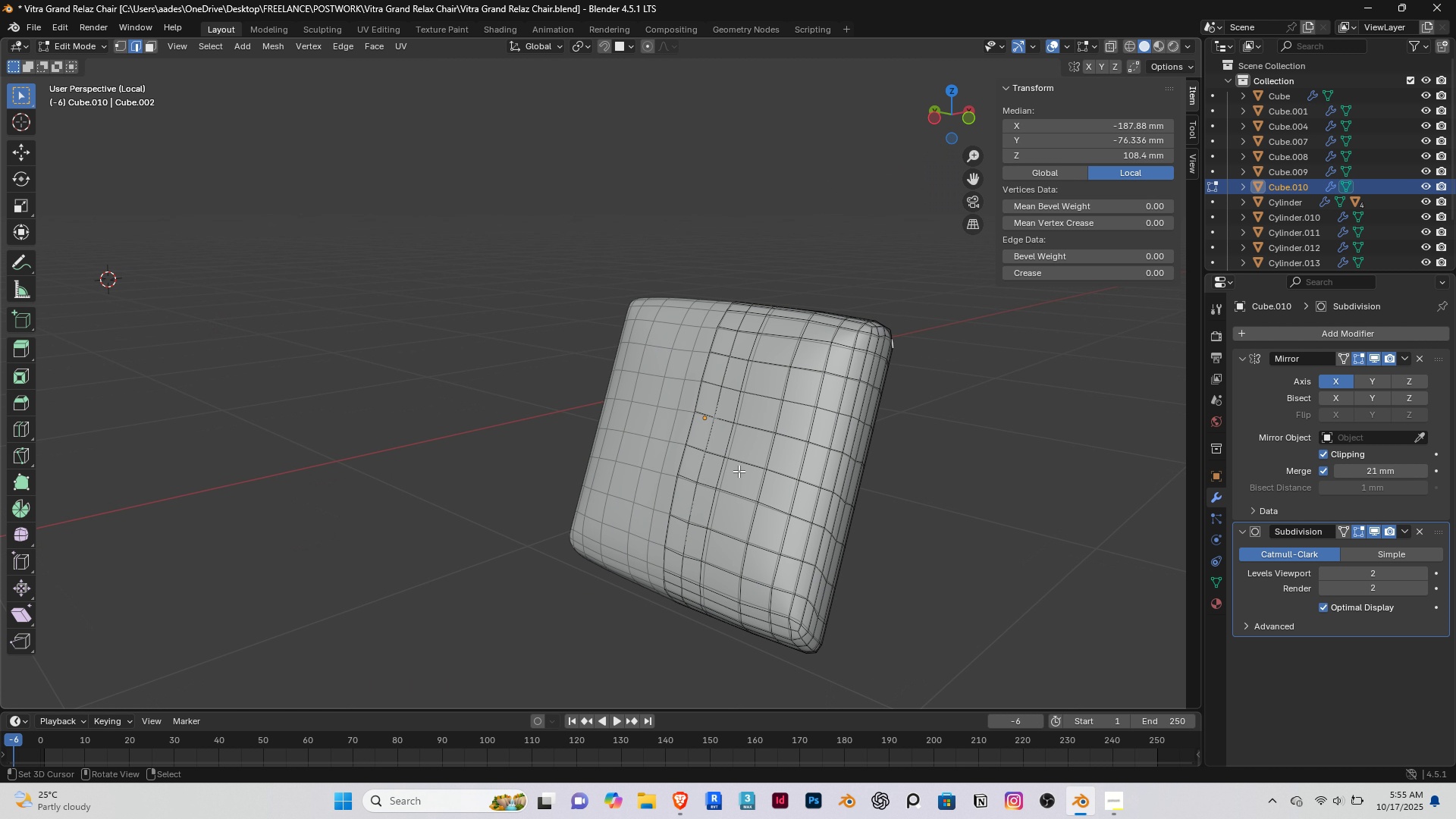 
key(Slash)
 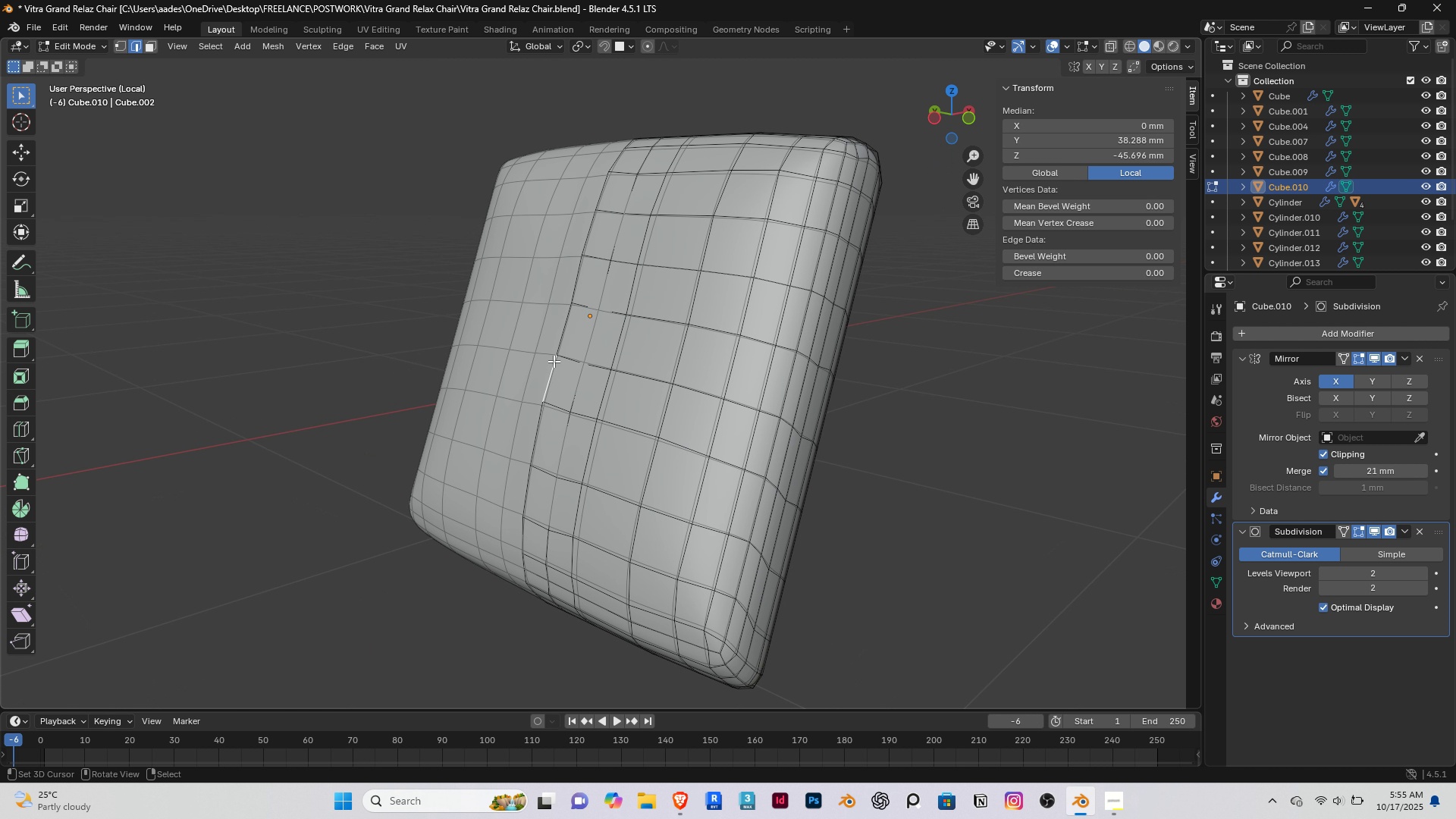 
right_click([554, 361])
 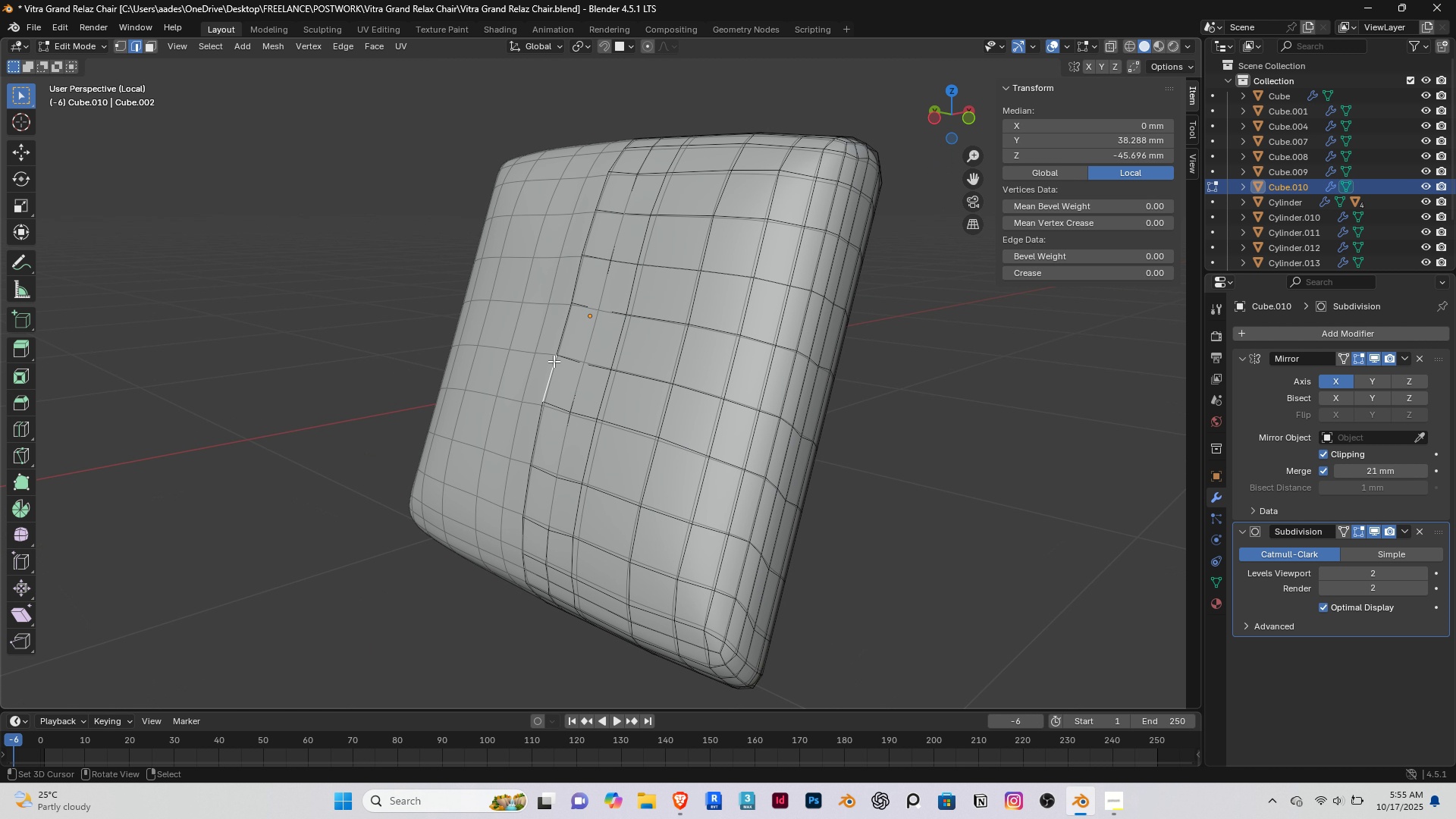 
hold_key(key=AltRight, duration=0.54)
double_click([554, 361])
 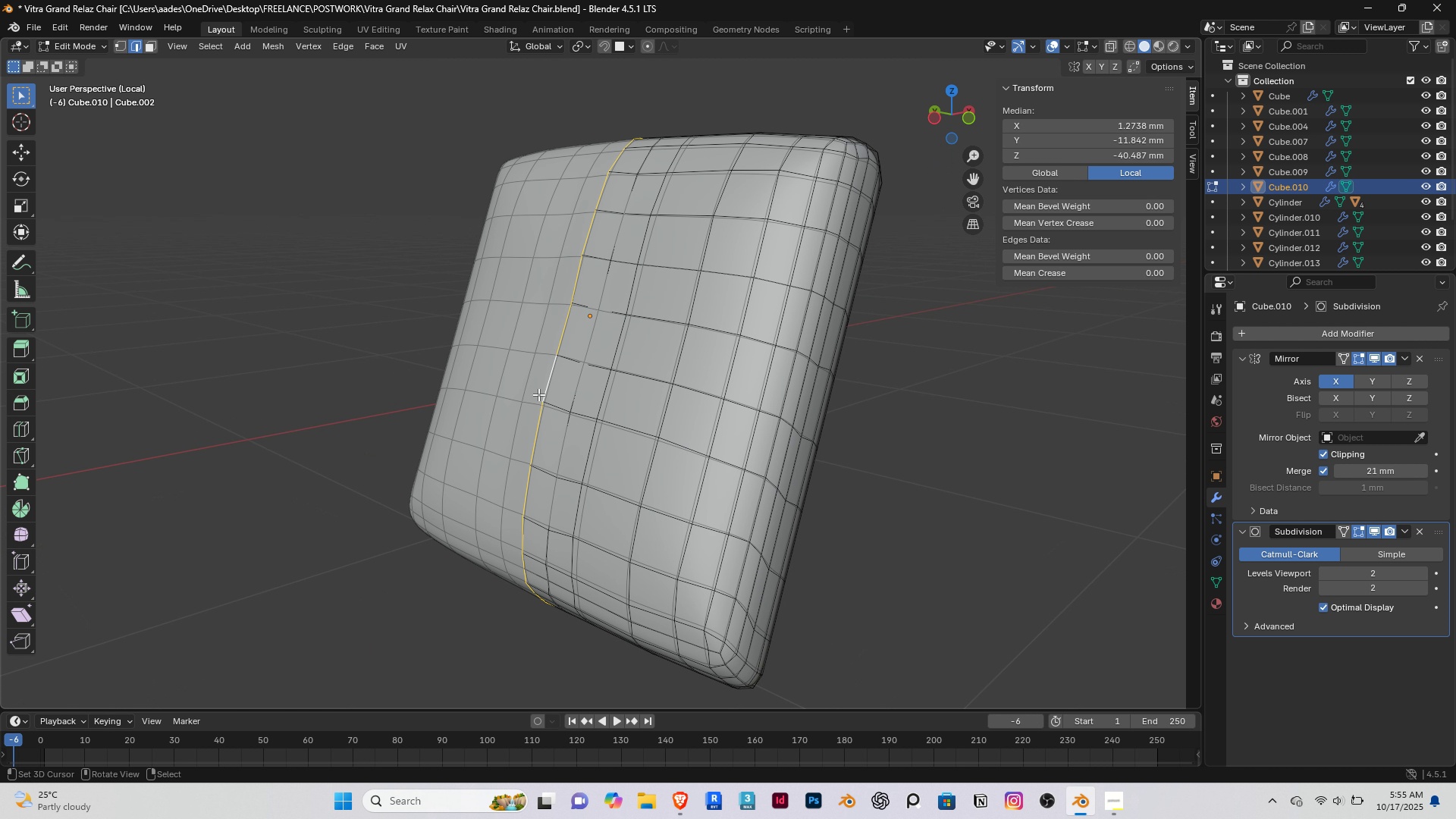 
scroll: coordinate [538, 394], scroll_direction: up, amount: 2.0
 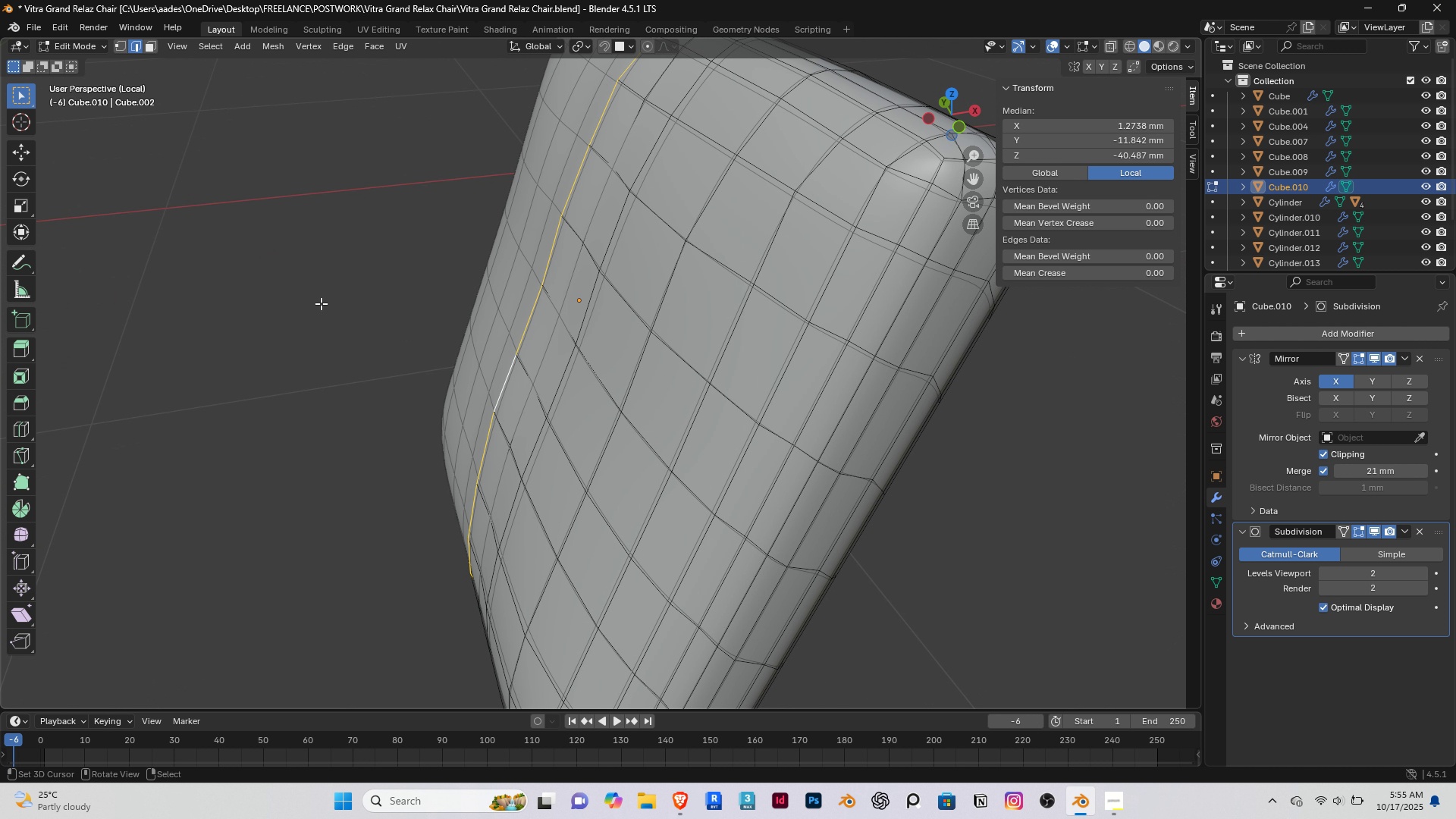 
key(S)
 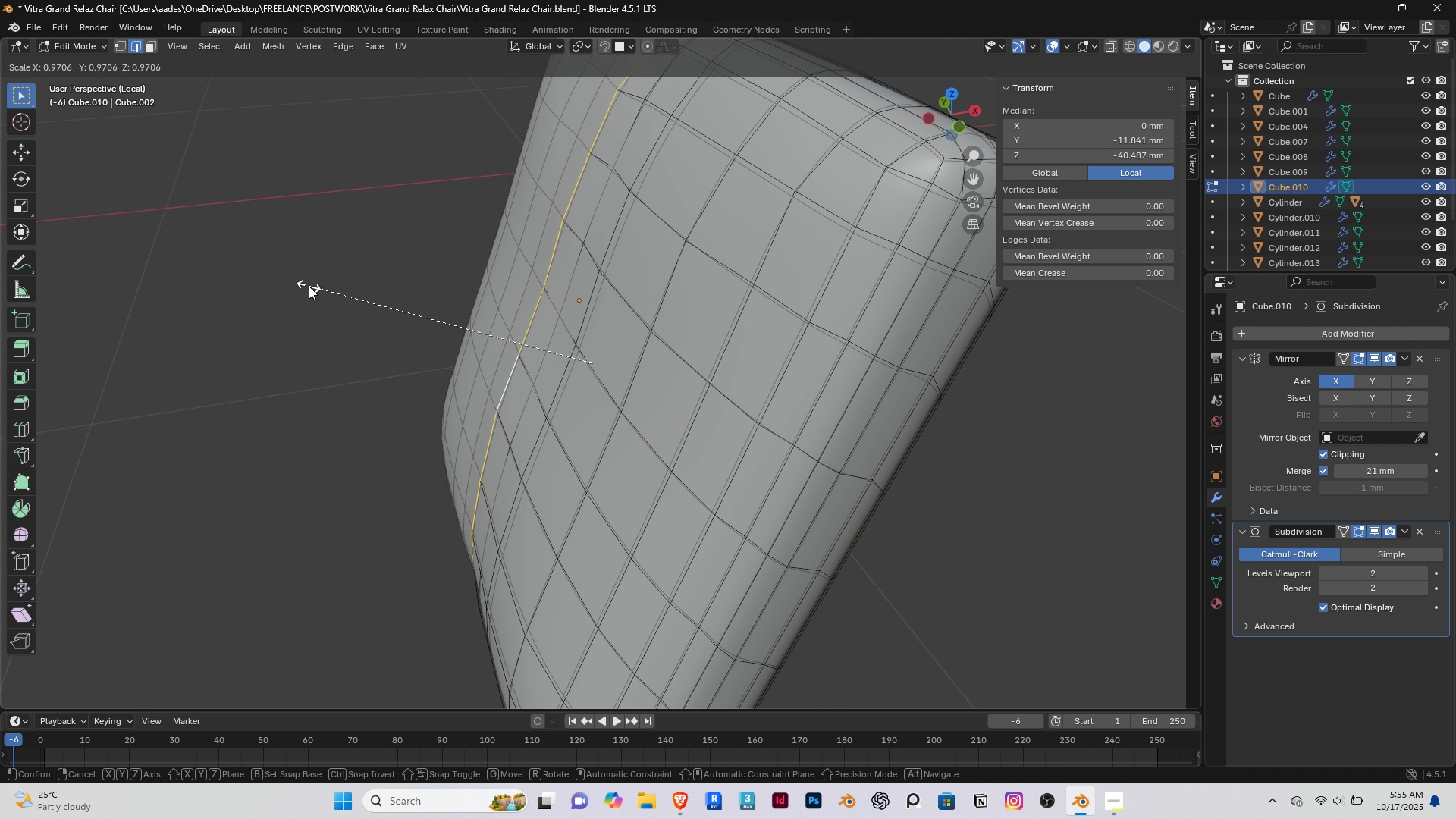 
left_click([306, 287])
 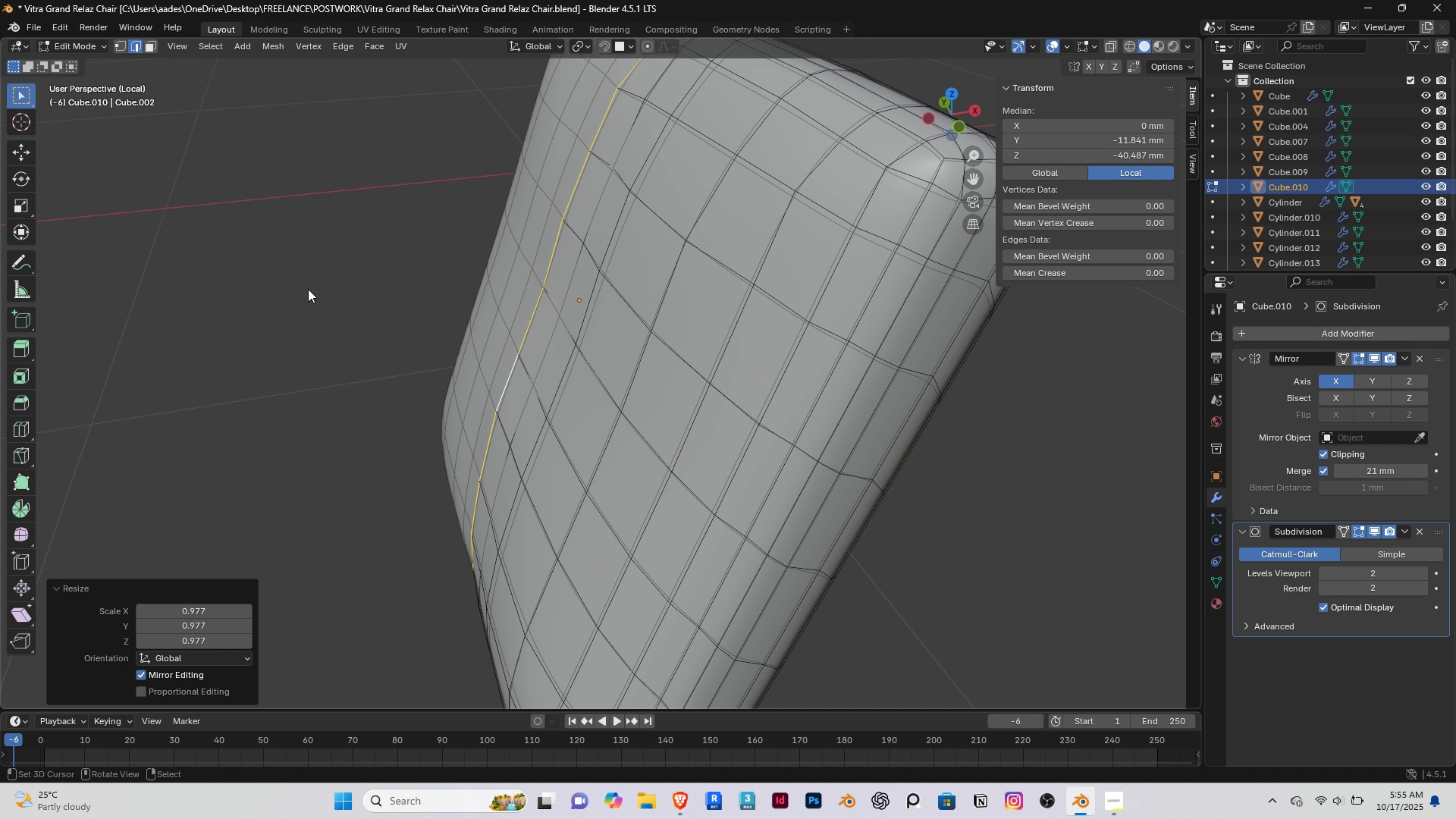 
key(Tab)
 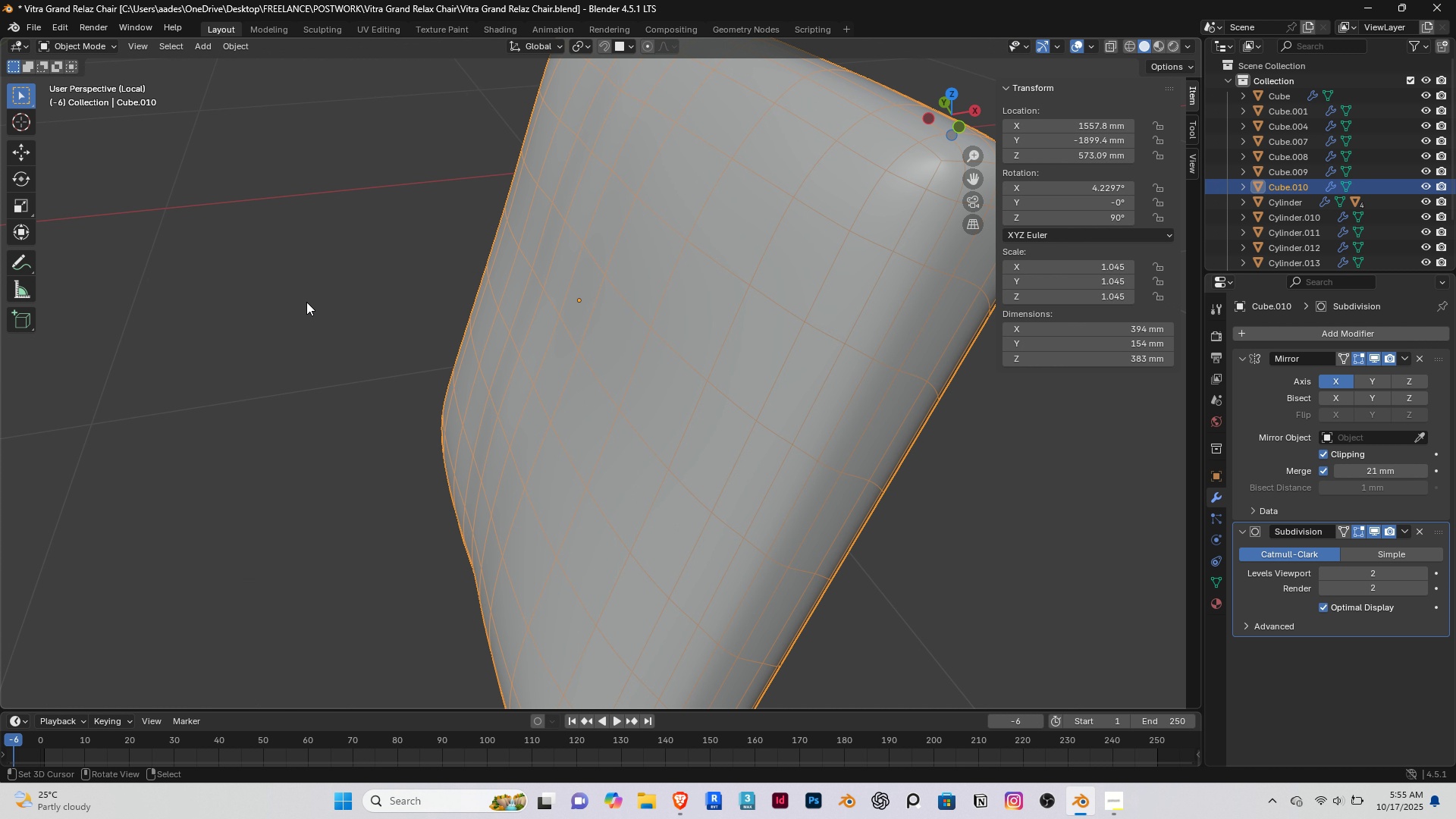 
right_click([306, 302])
 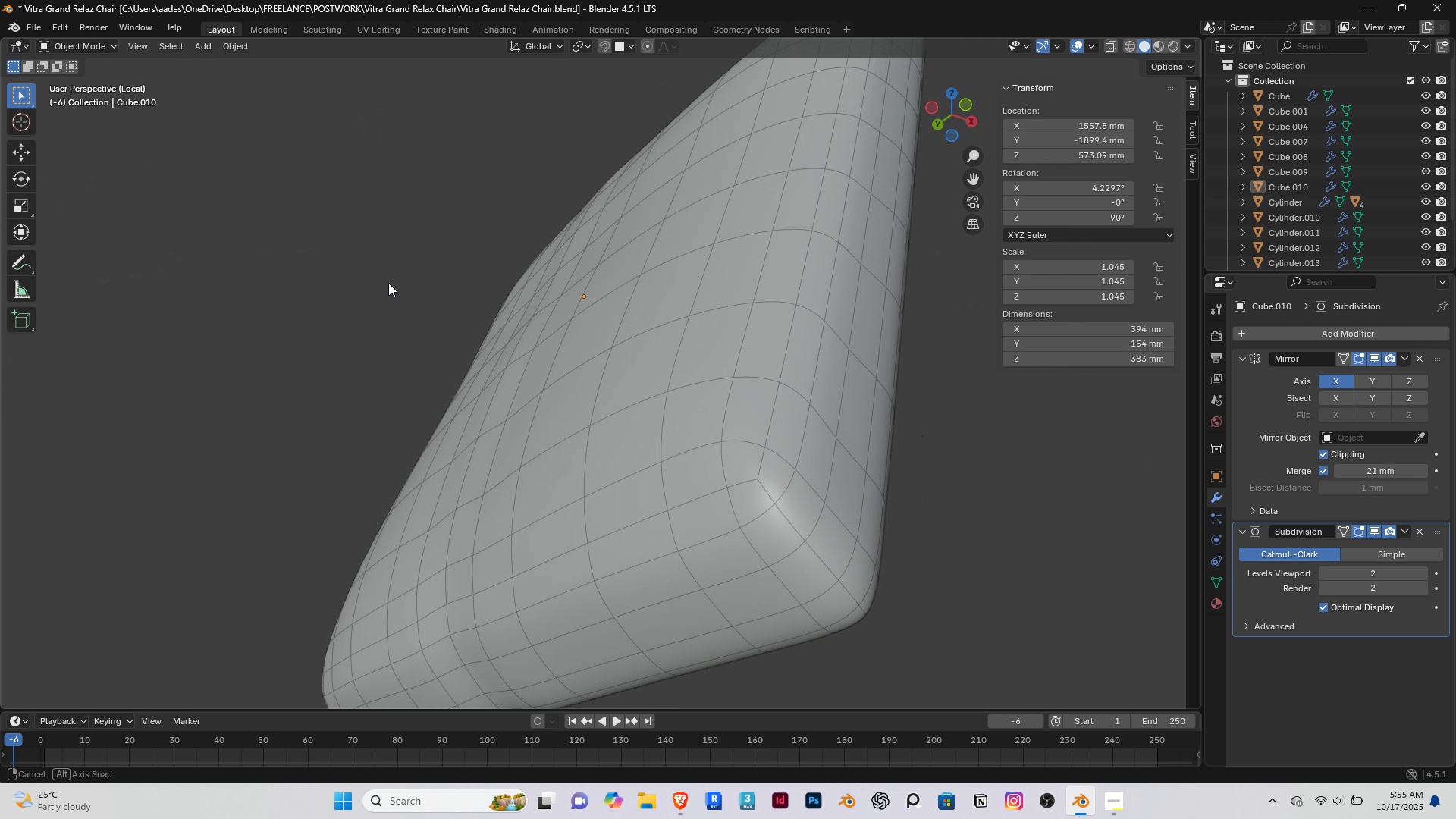 
middle_click([411, 293])
 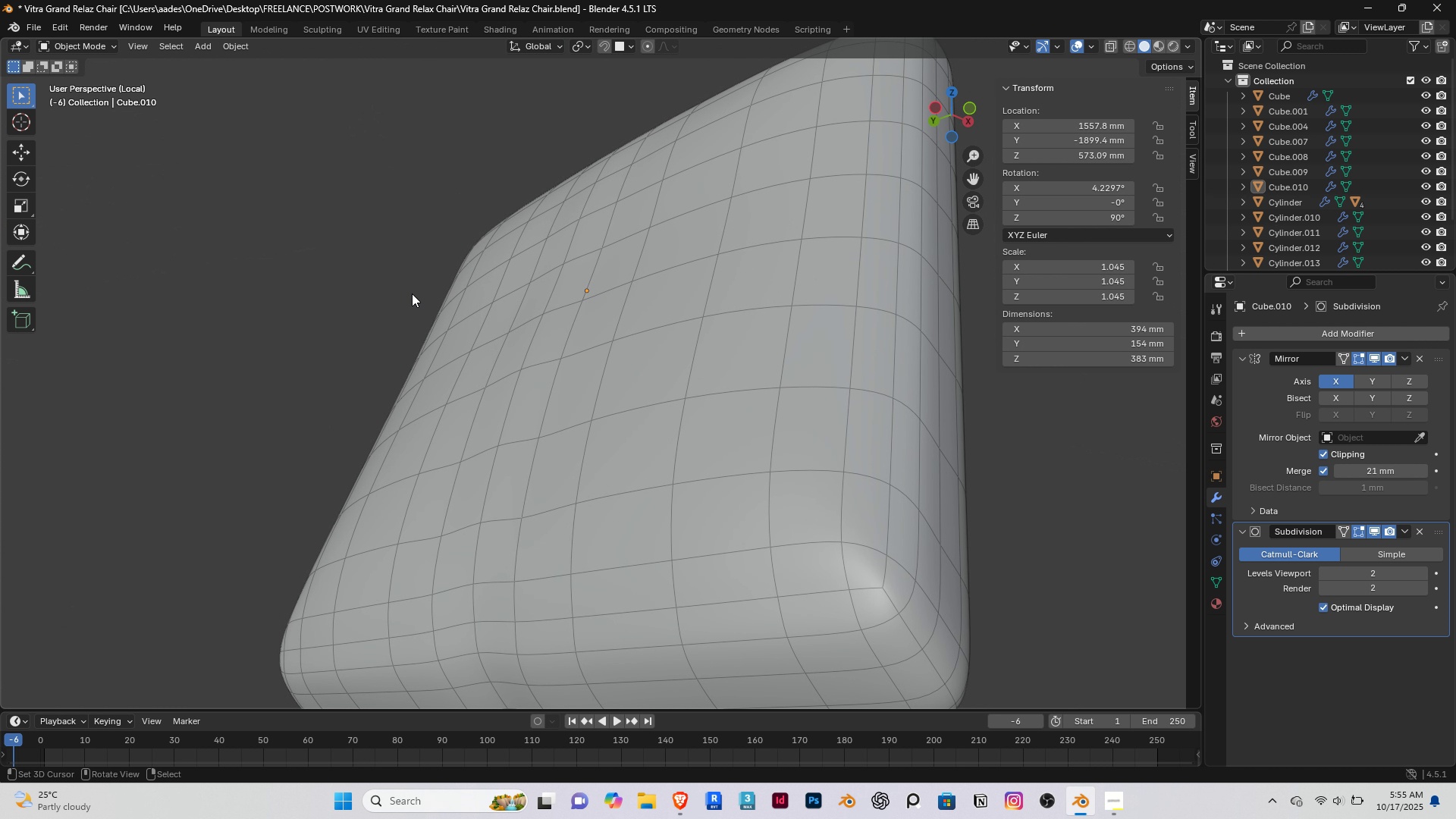 
key(1)
 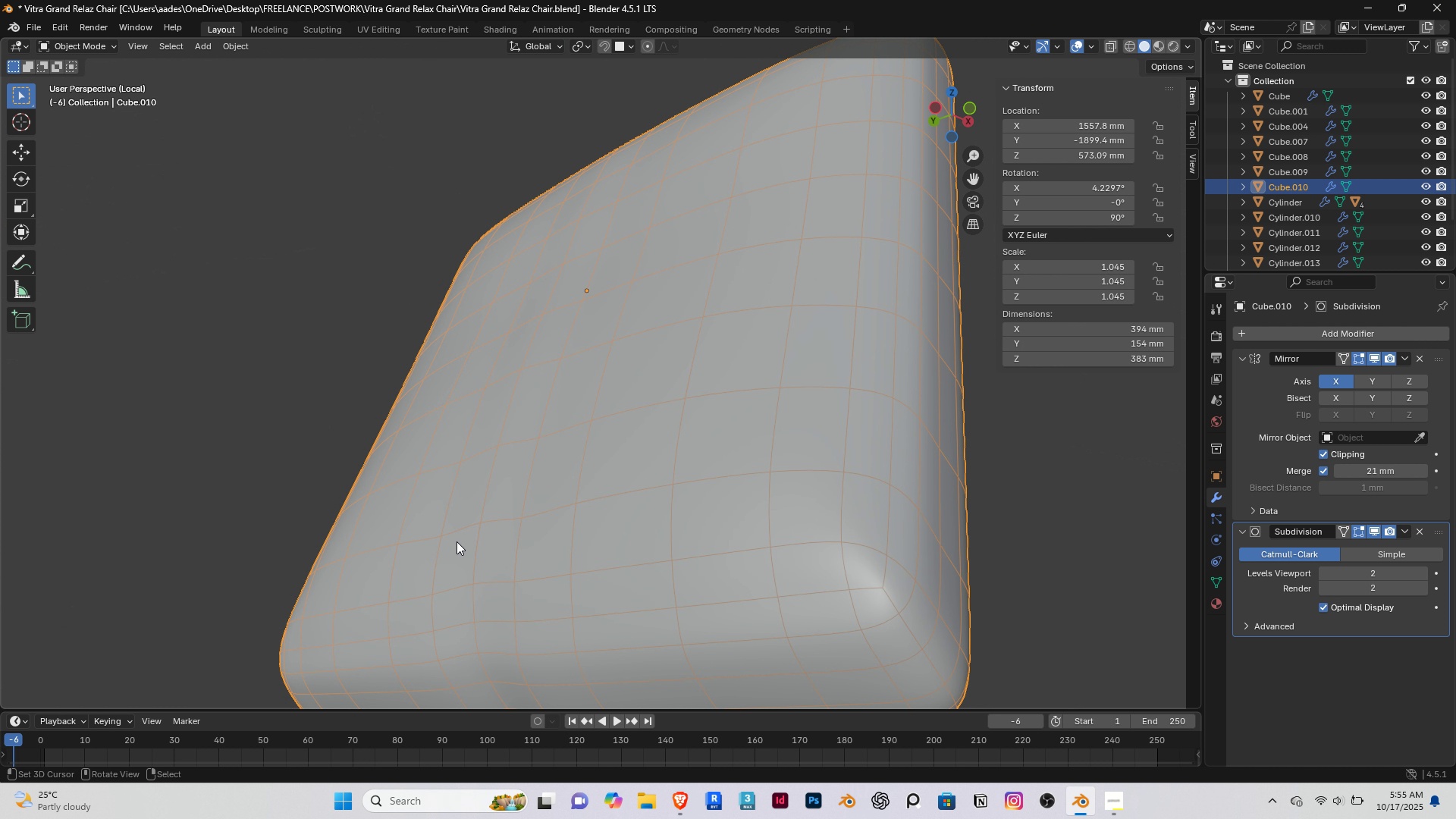 
right_click([457, 541])
 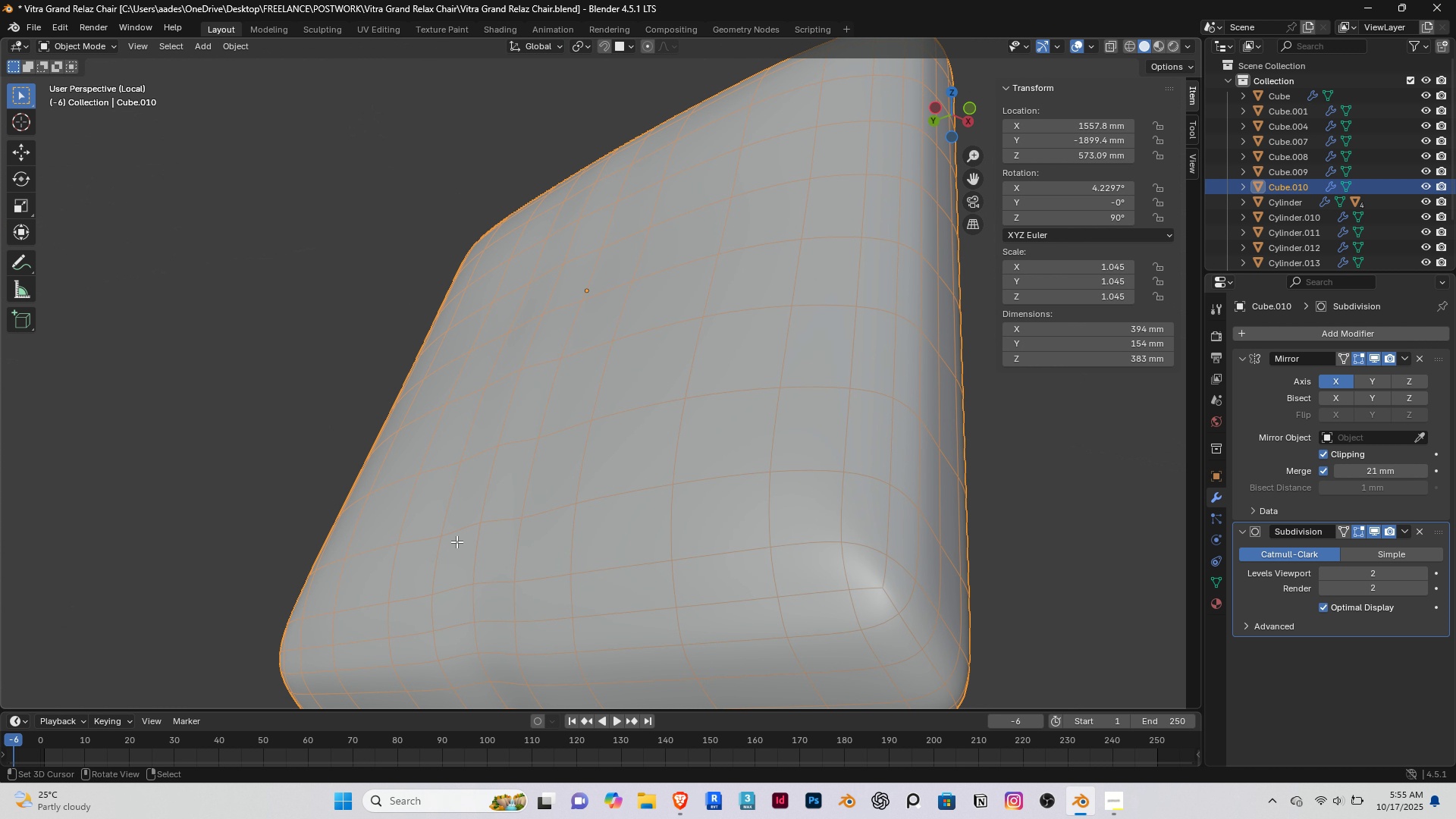 
key(Tab)
 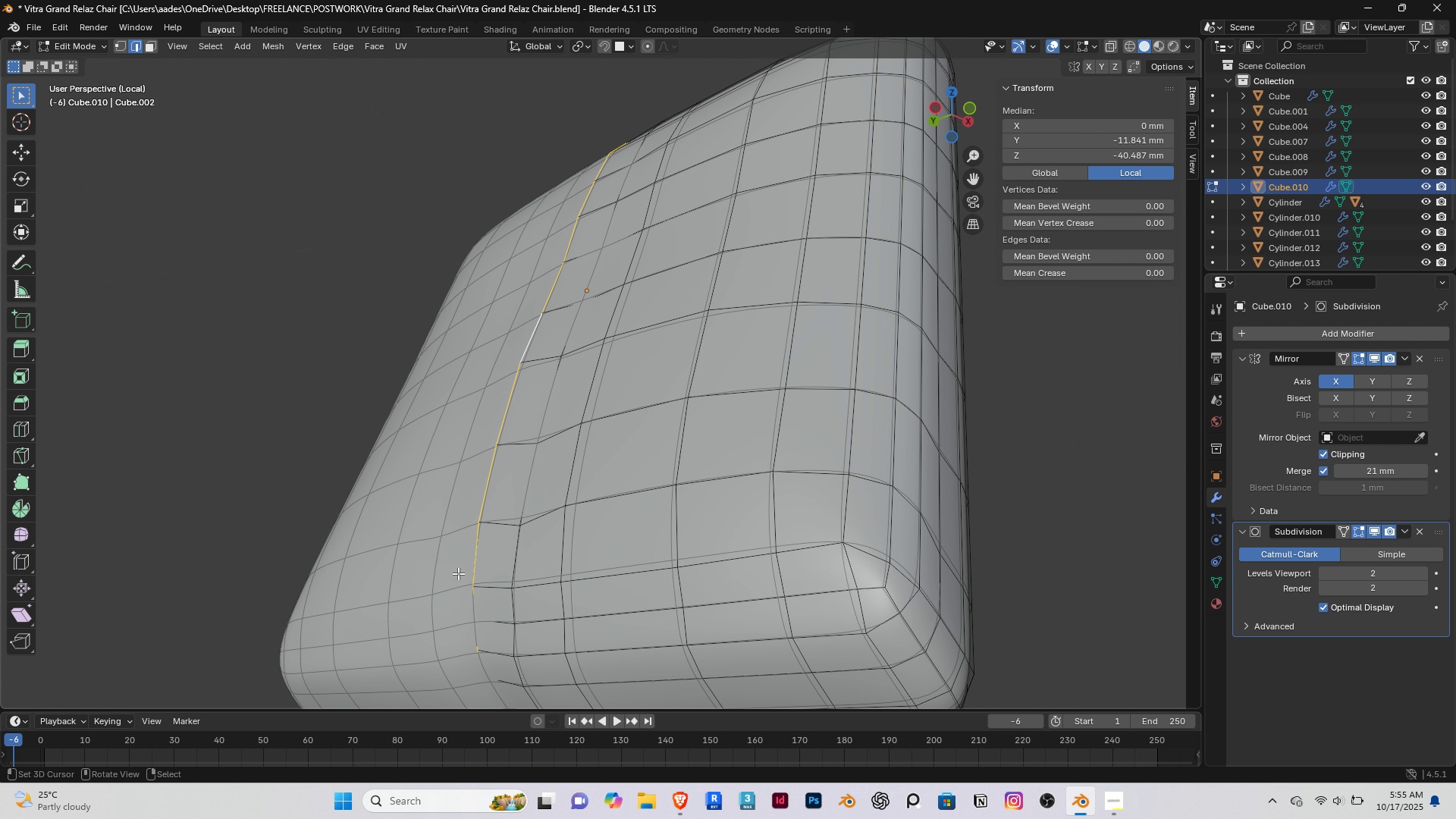 
hold_key(key=ShiftRight, duration=0.34)
double_click([454, 517])
 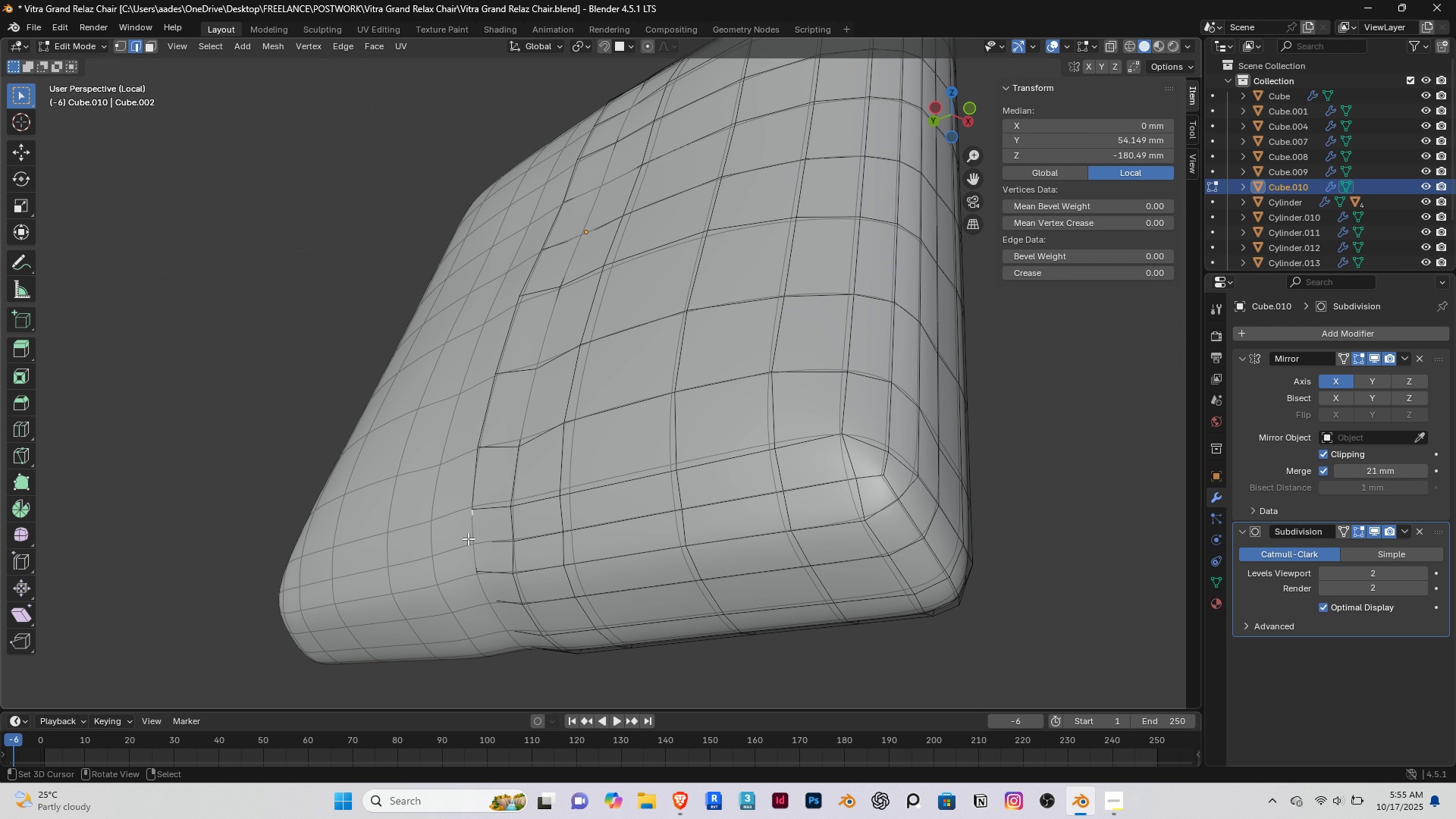 
right_click([466, 538])
 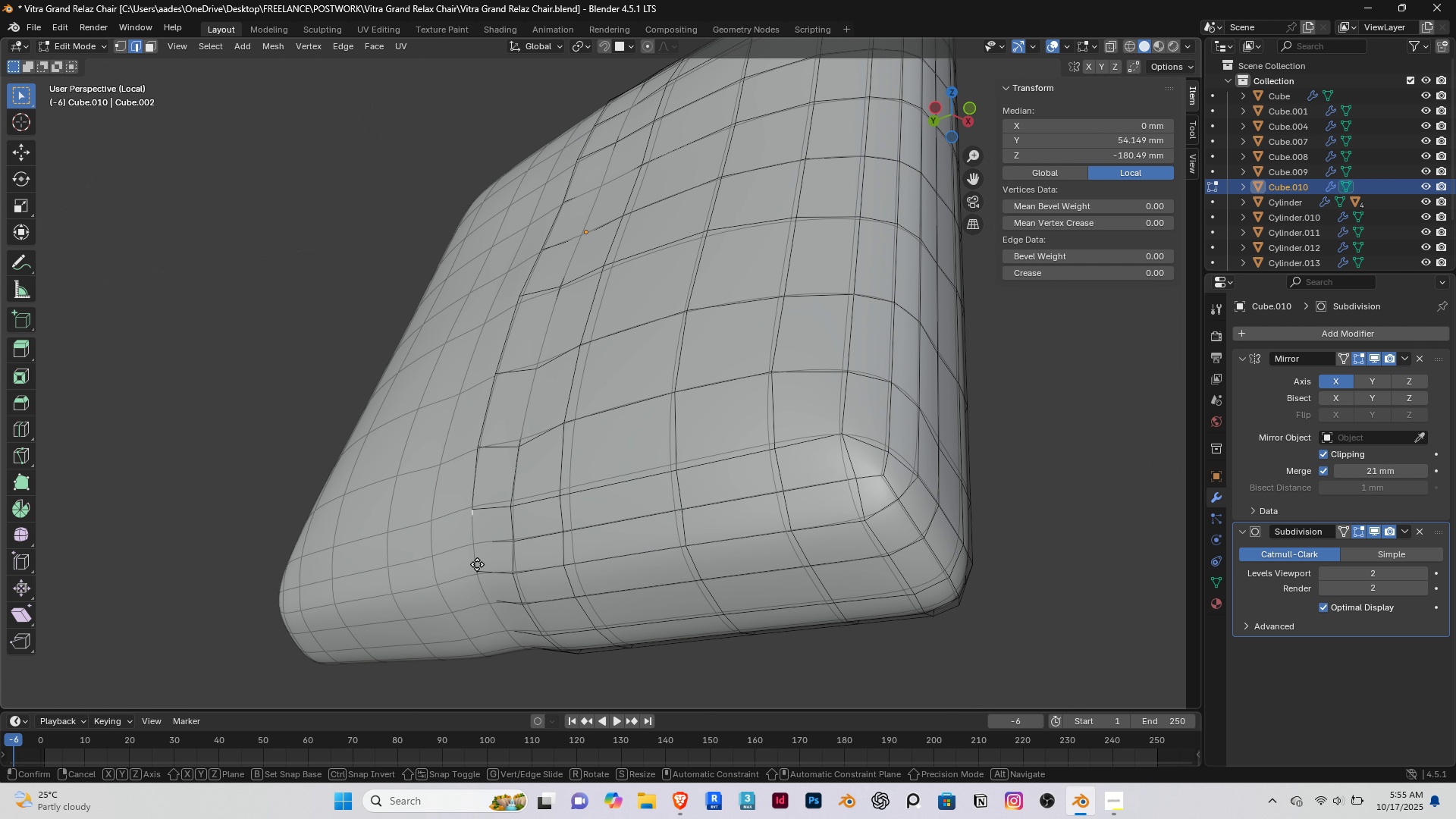 
key(G)
 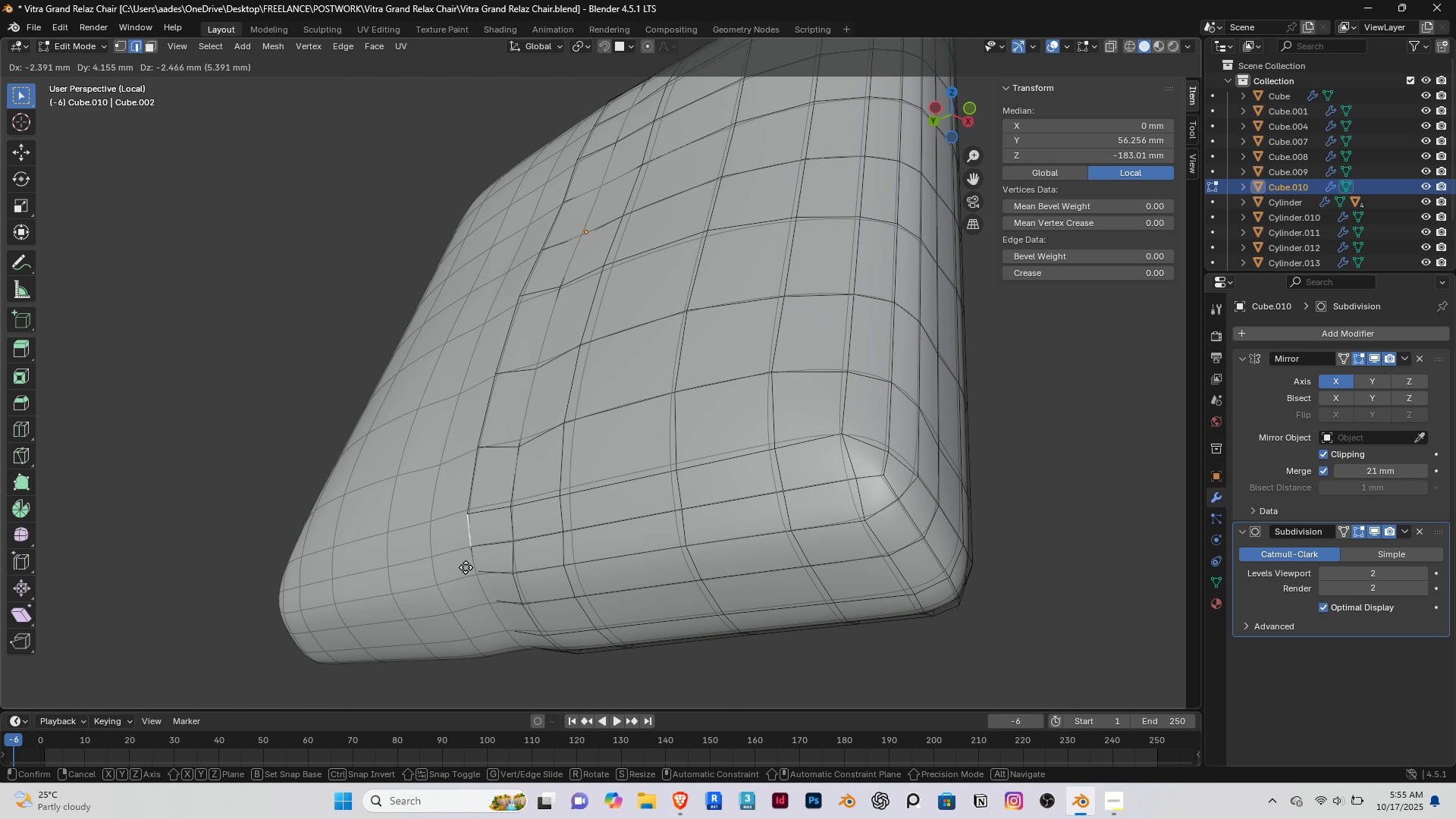 
right_click([466, 567])
 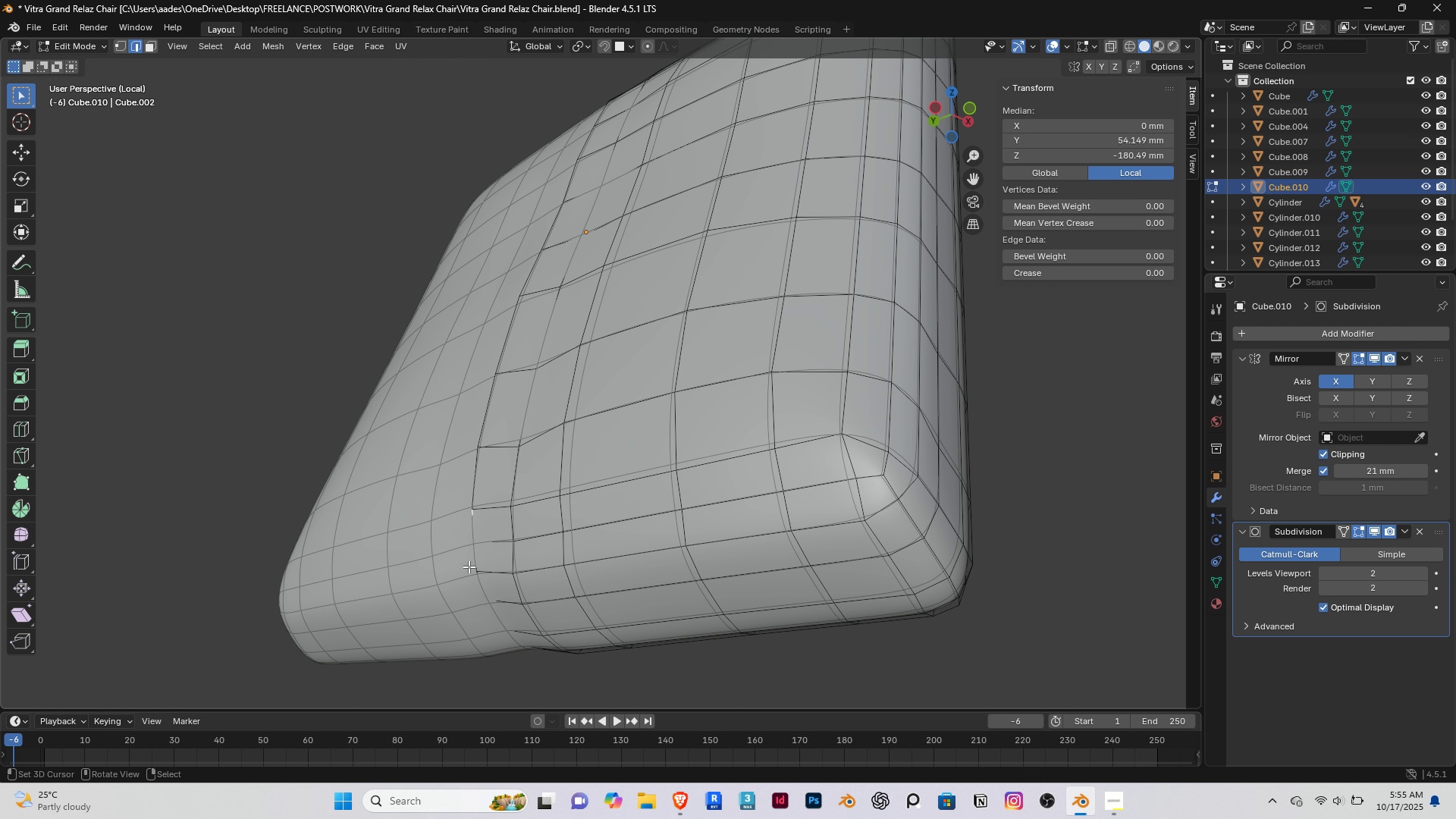 
key(G)
 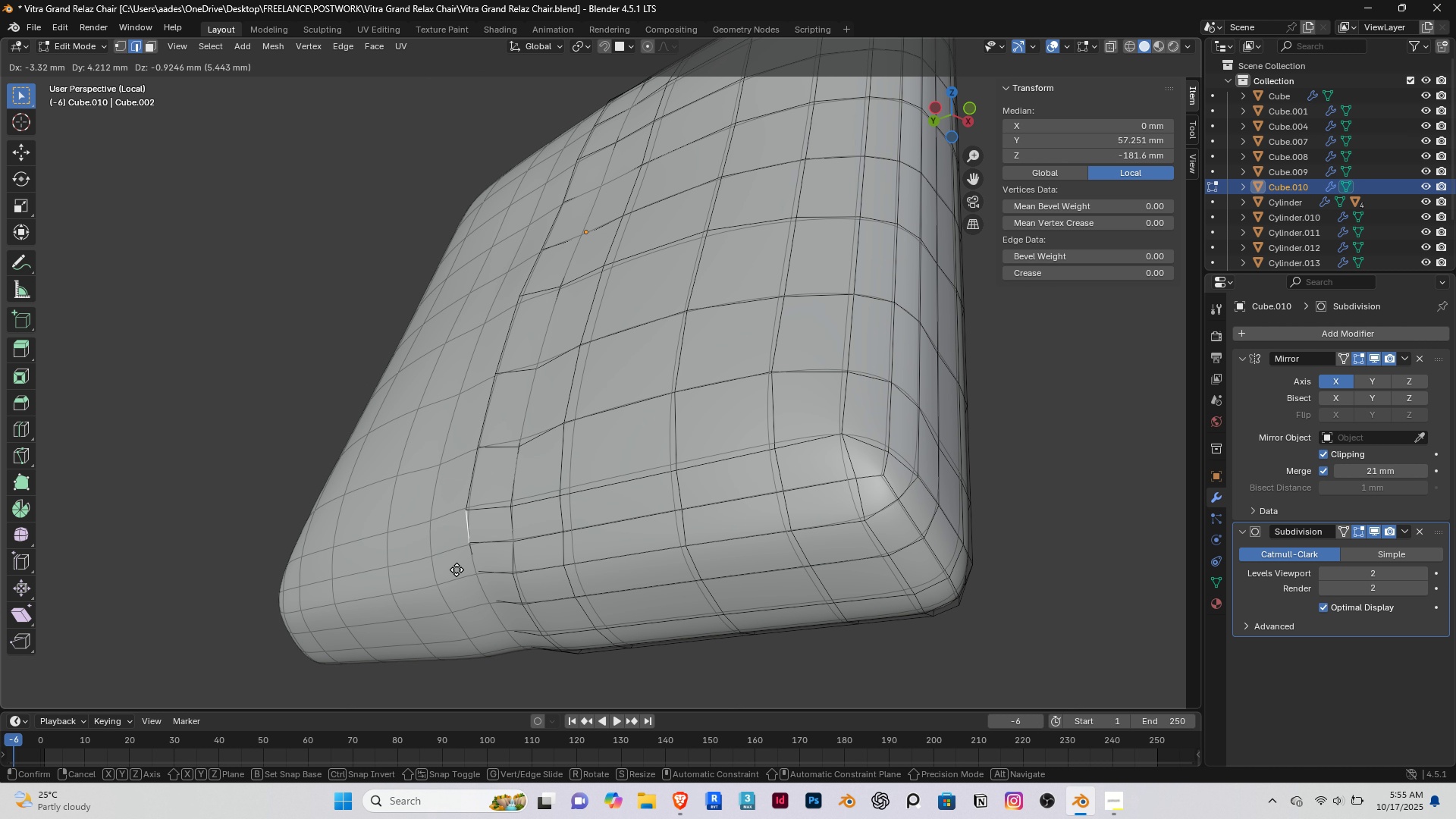 
left_click([457, 570])
 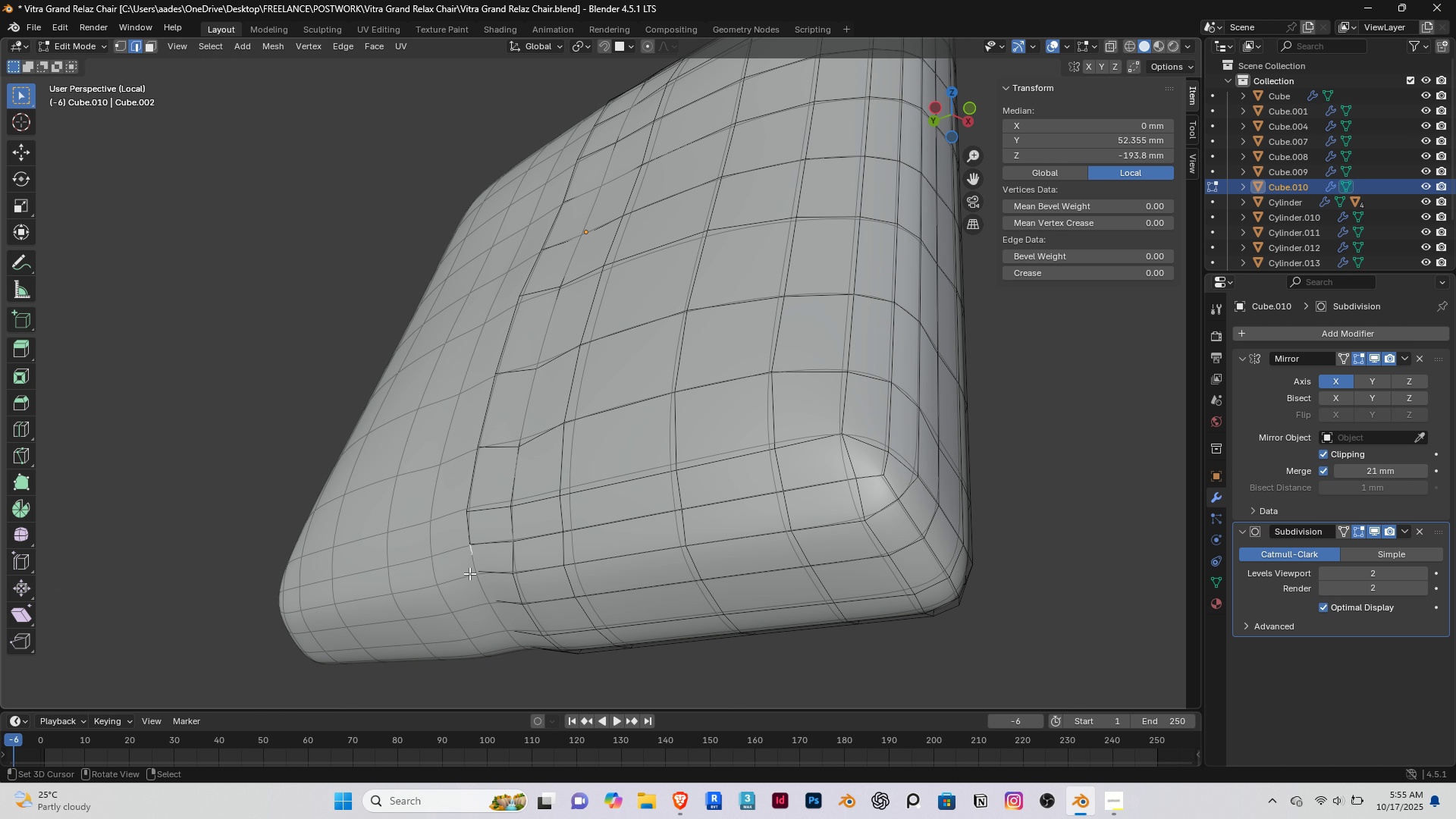 
key(G)
 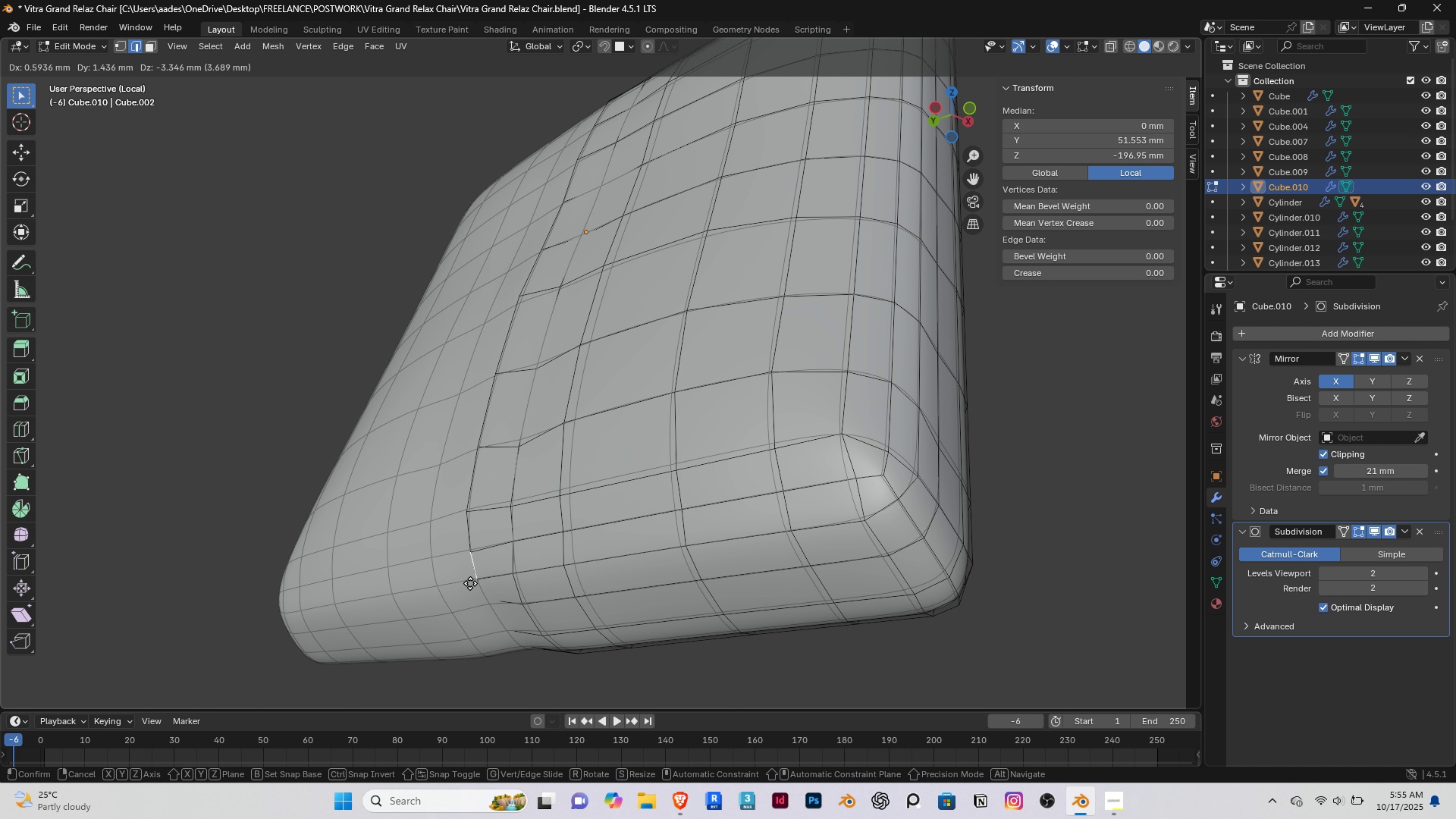 
left_click([470, 583])
 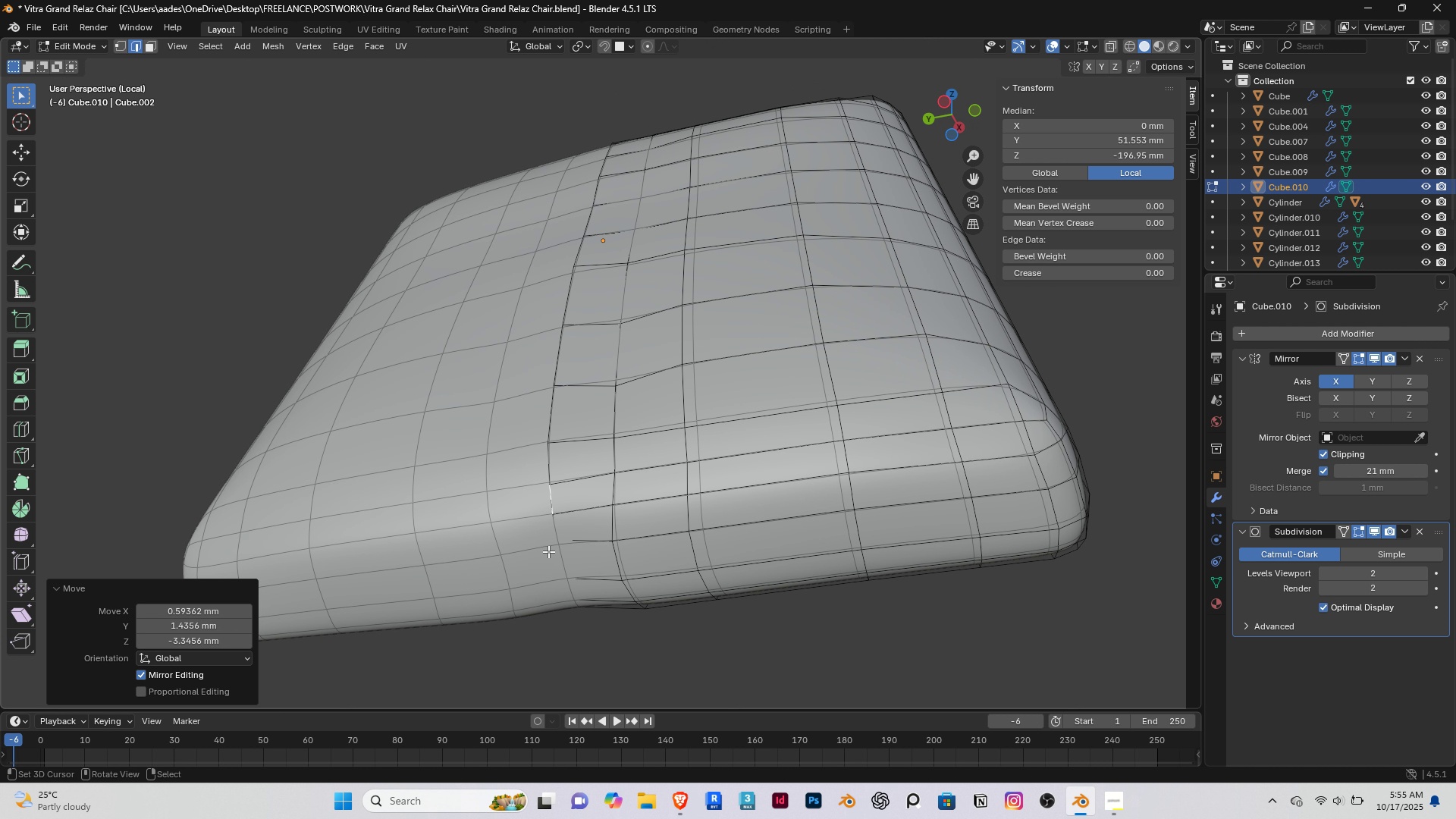 
right_click([553, 543])
 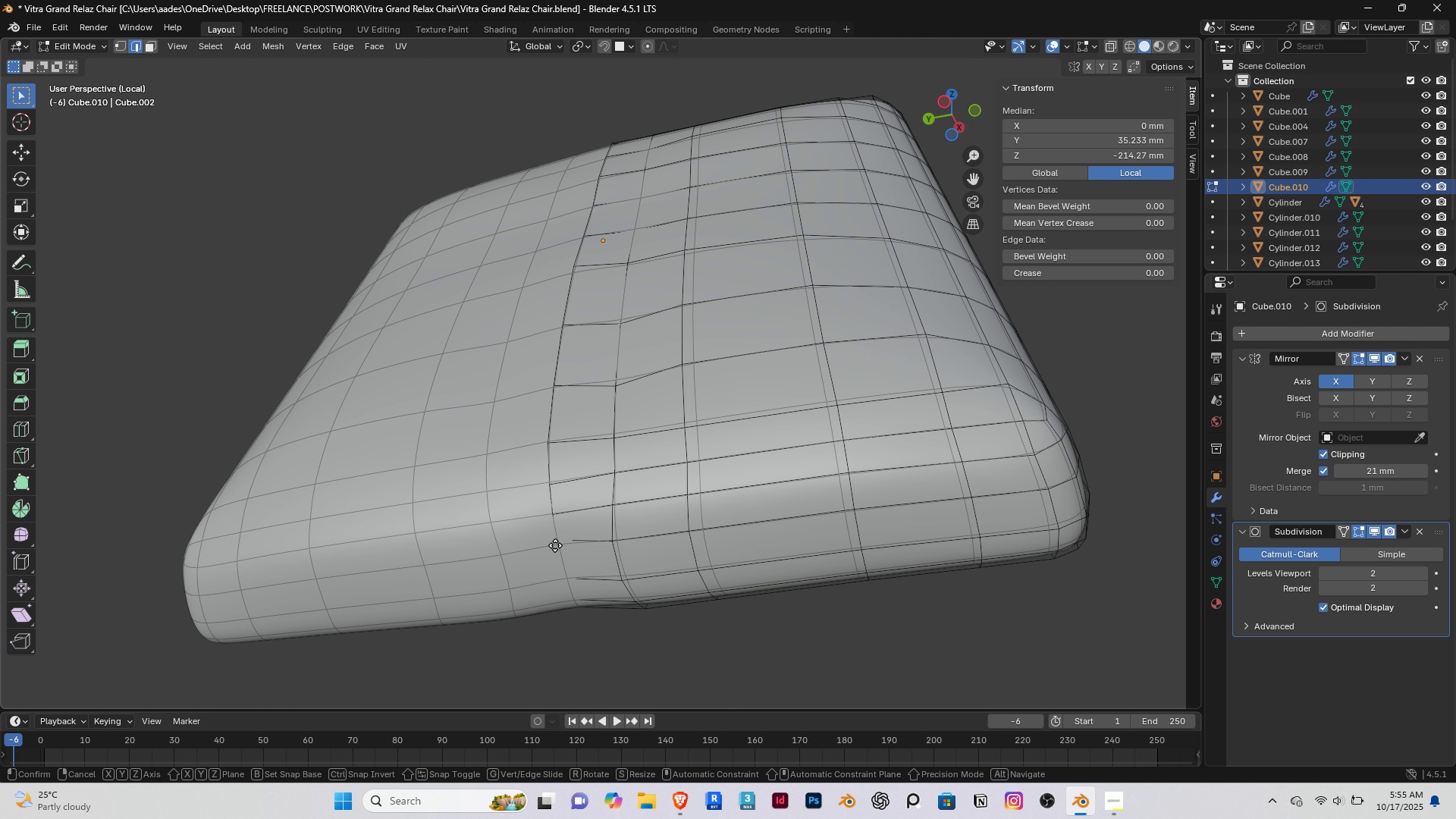 
key(G)
 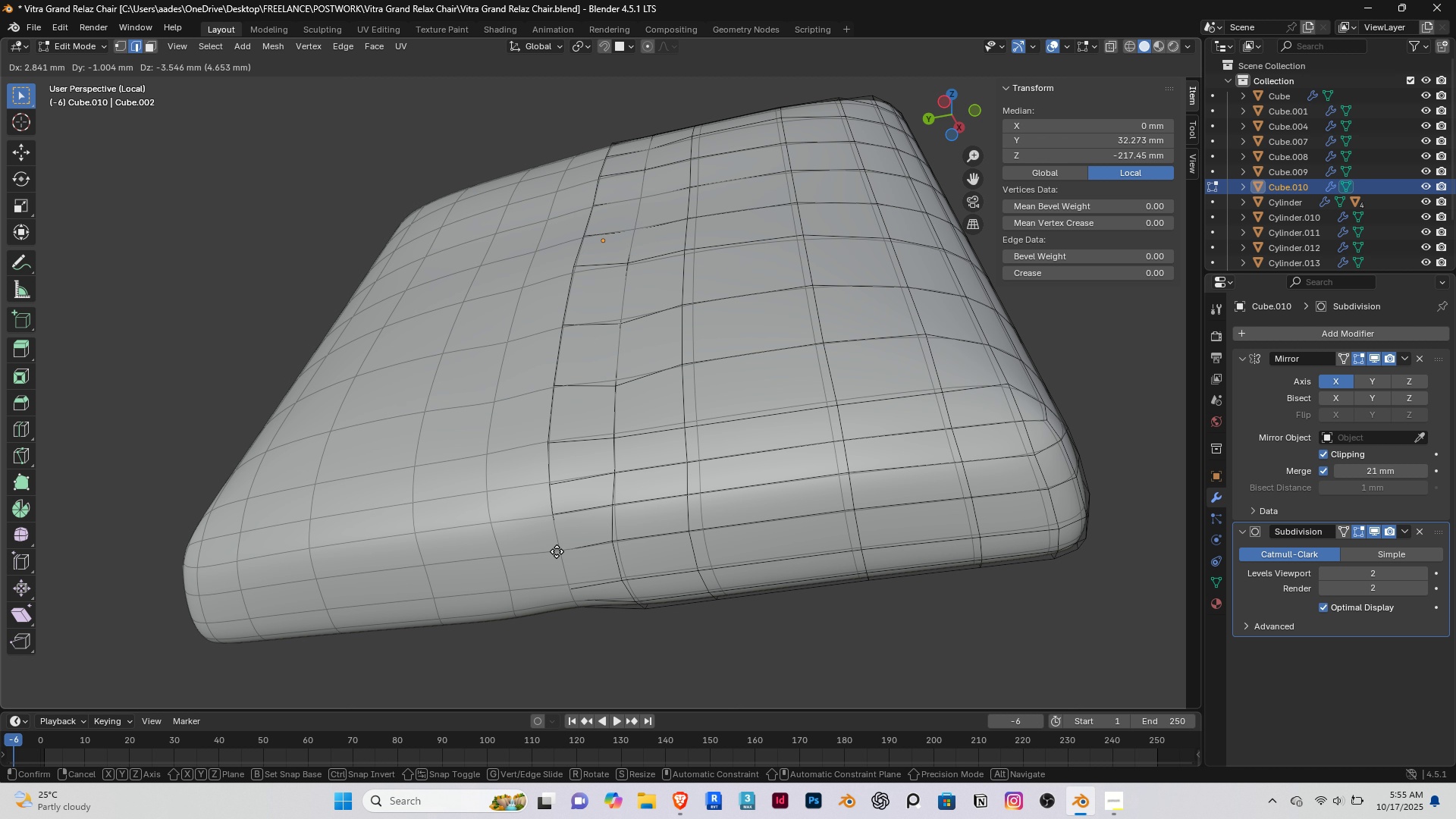 
scroll: coordinate [469, 570], scroll_direction: down, amount: 2.0
 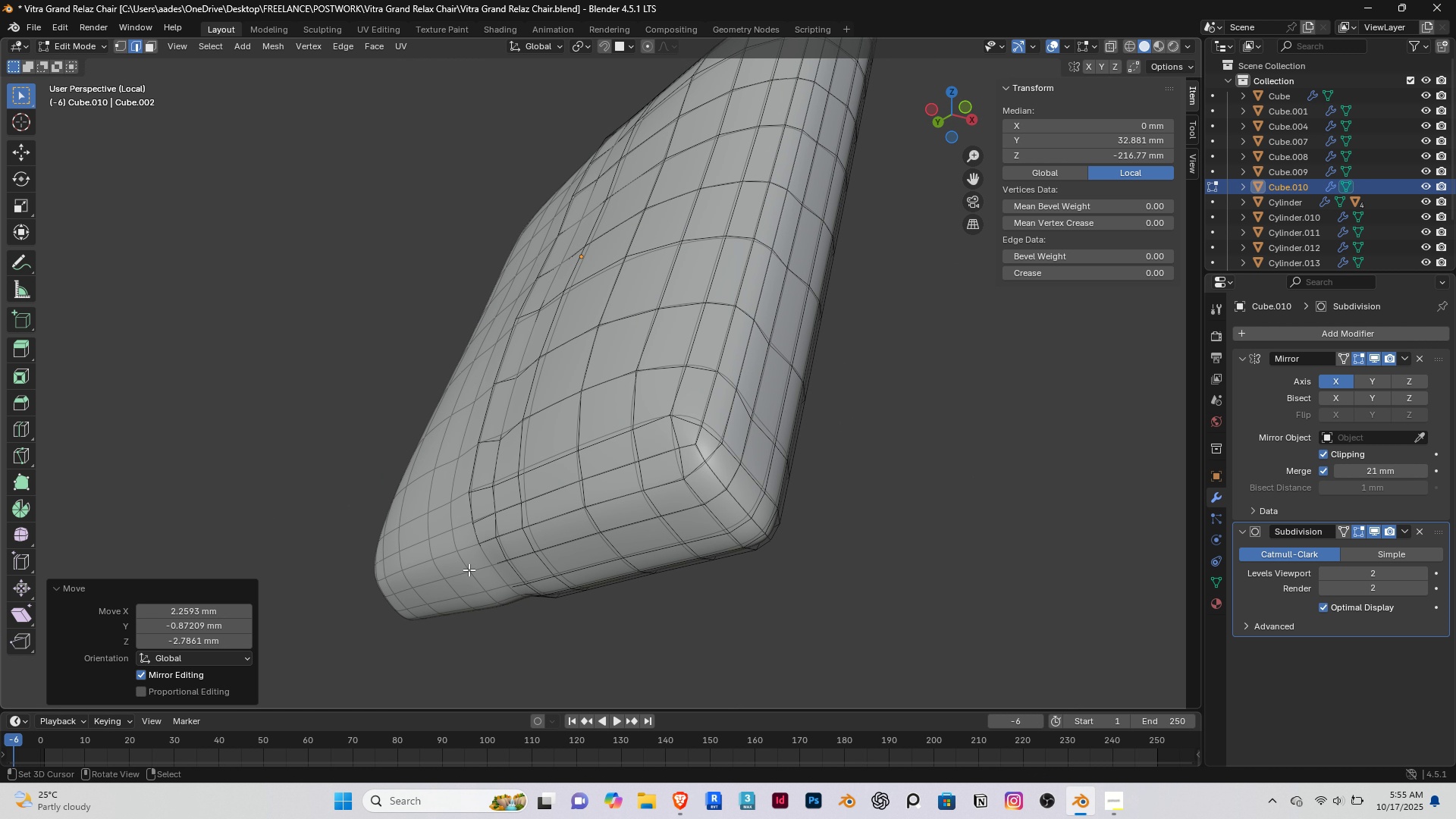 
key(Tab)
 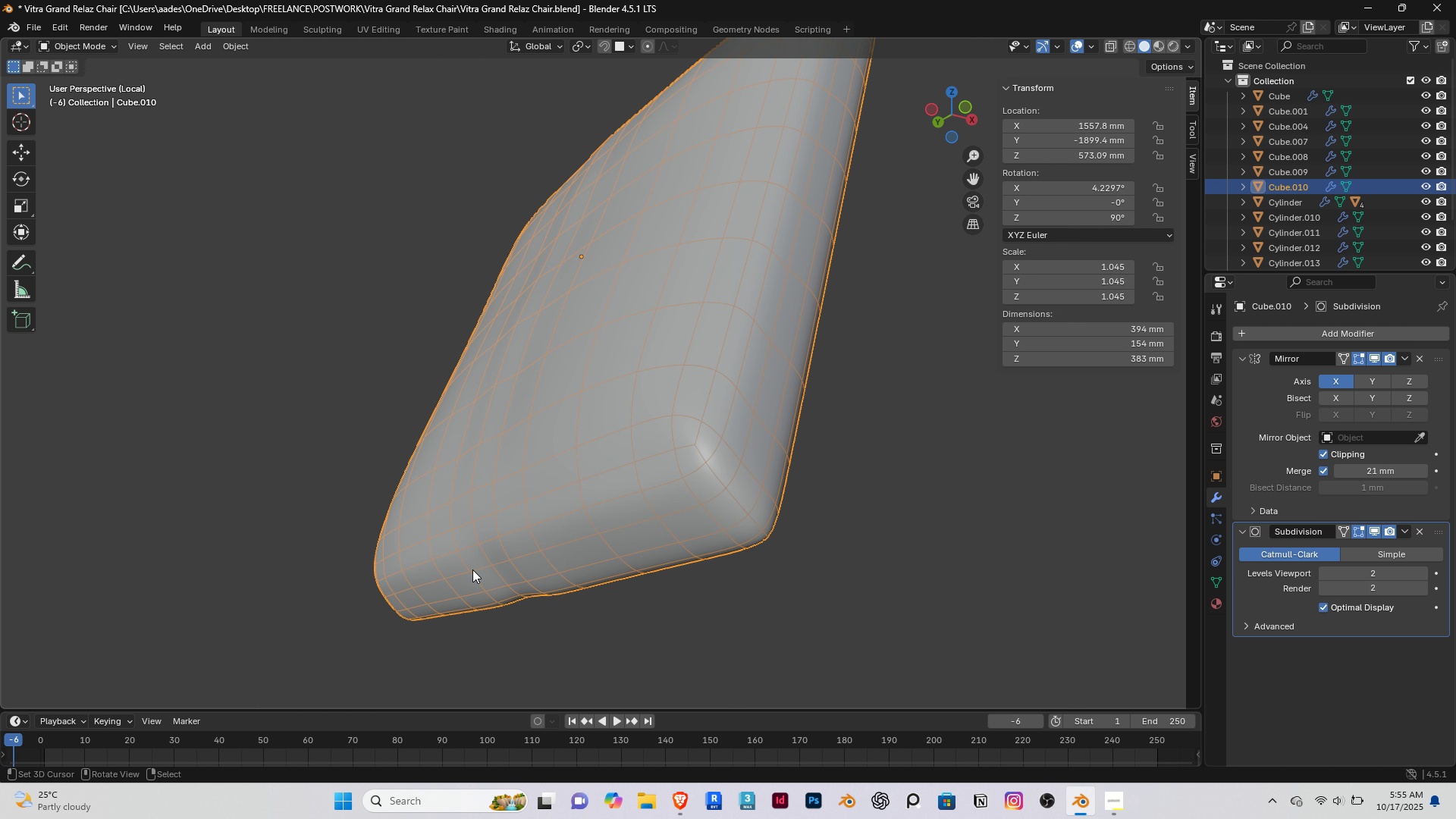 
scroll: coordinate [472, 570], scroll_direction: down, amount: 3.0
 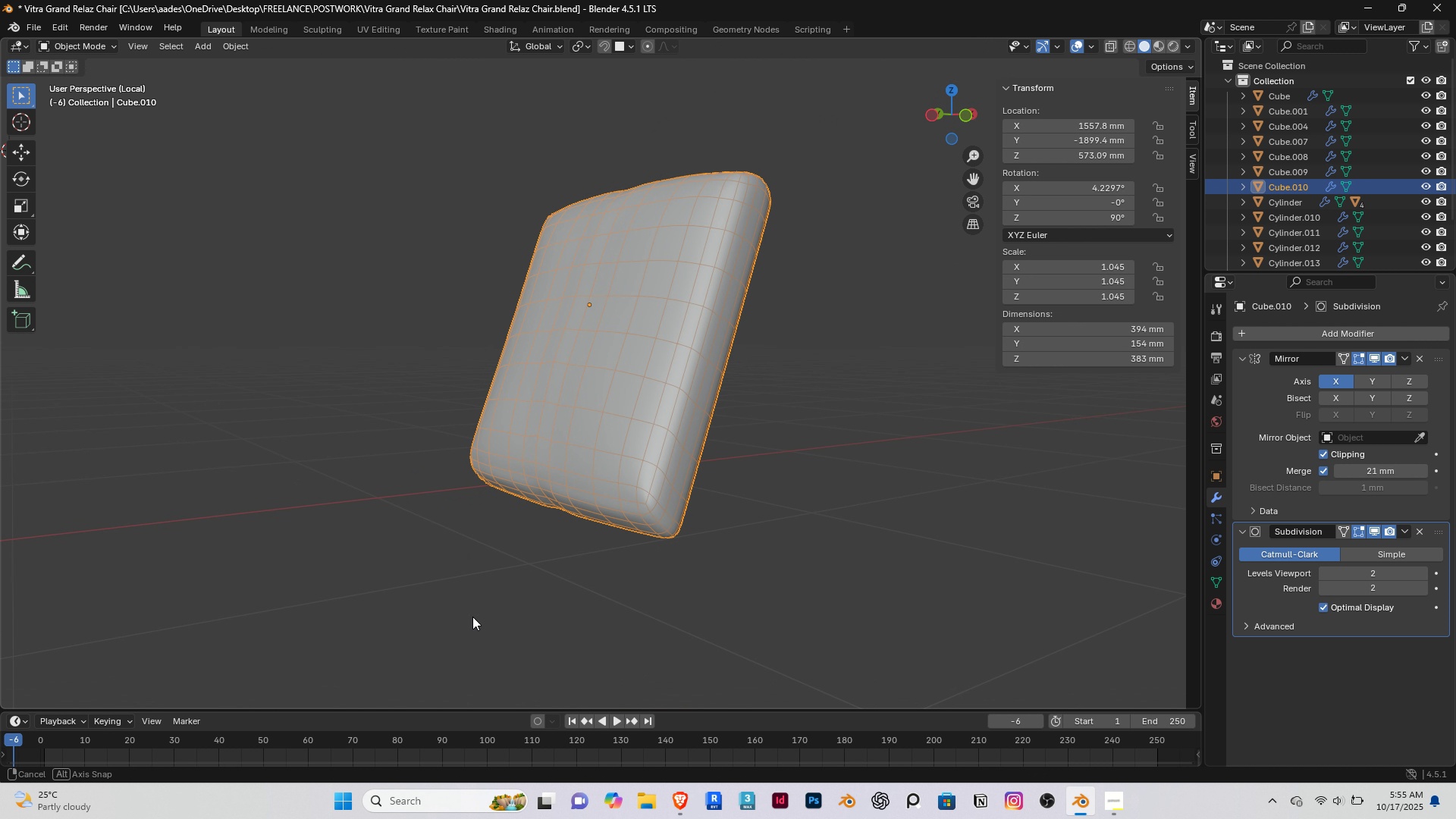 
middle_click([469, 617])
 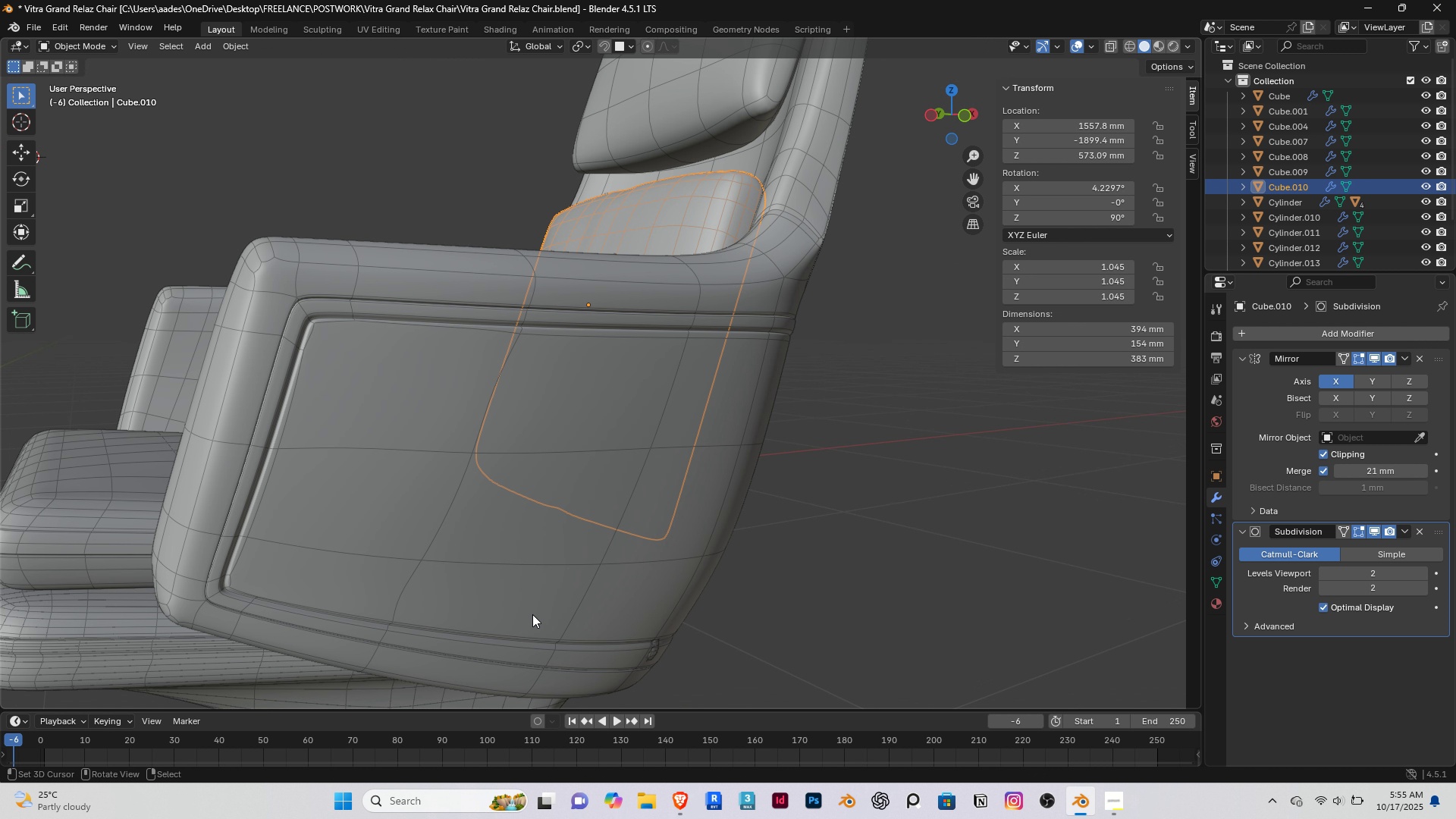 
key(Slash)
 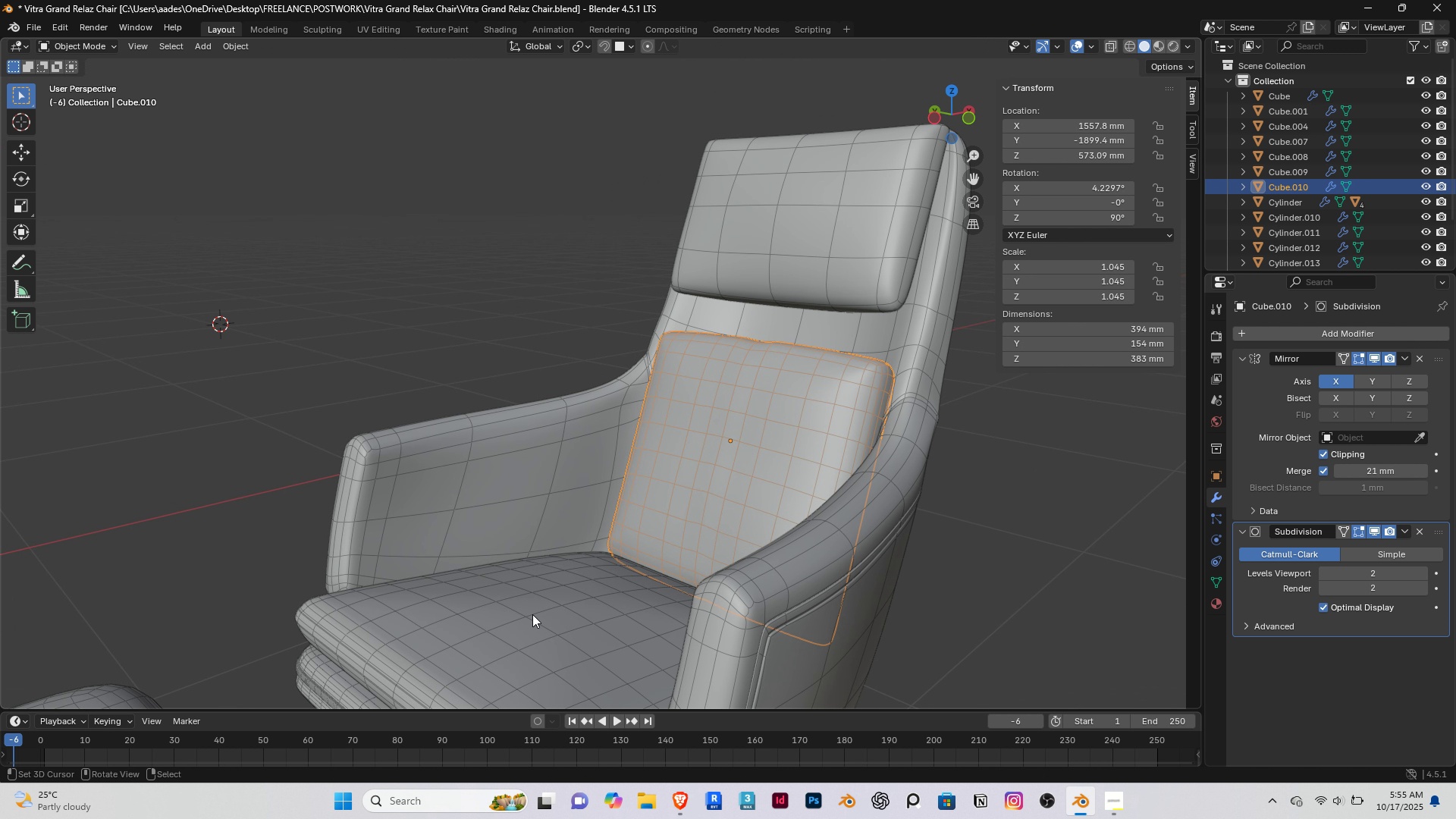 
scroll: coordinate [532, 614], scroll_direction: down, amount: 1.0
 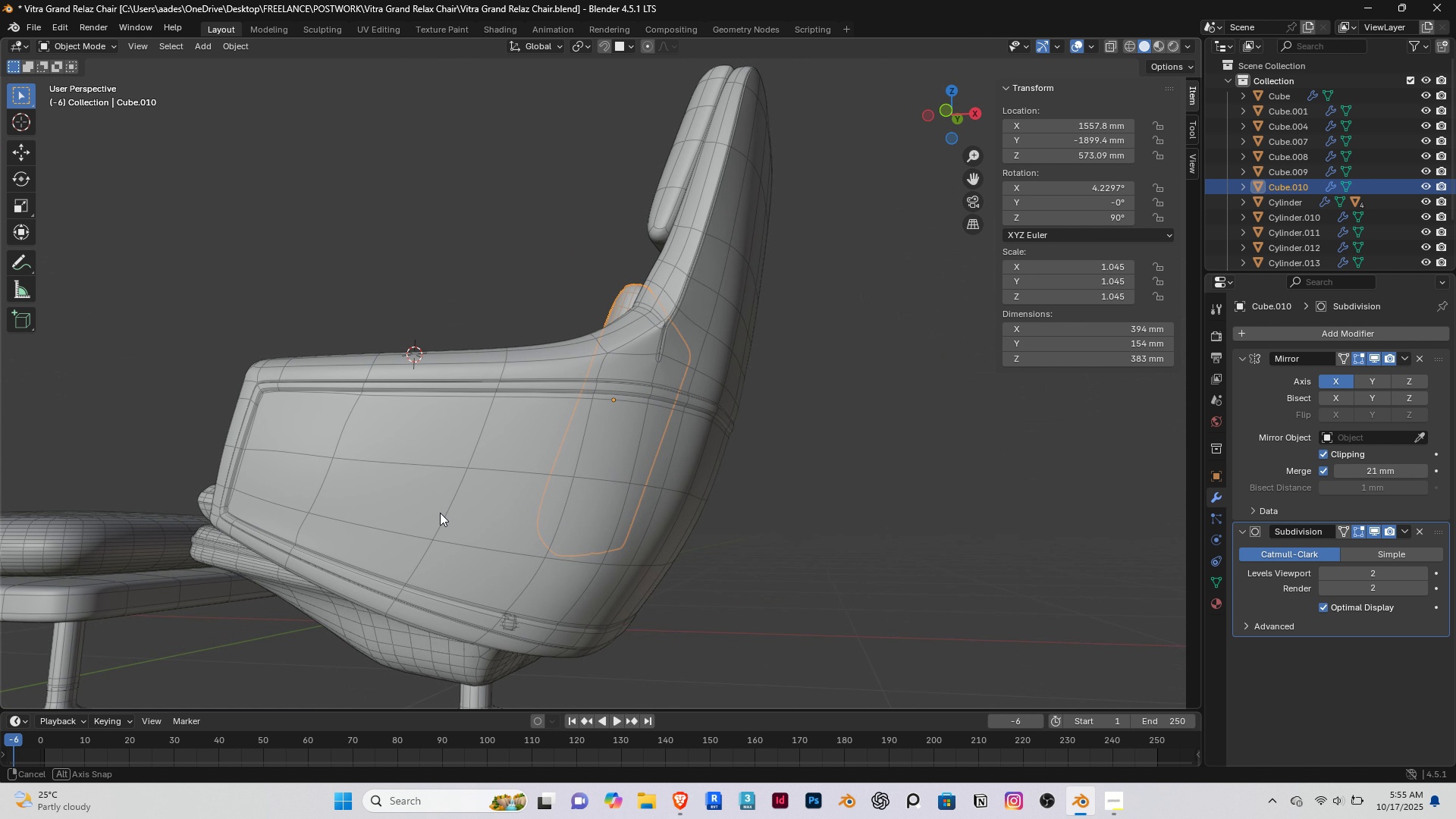 
right_click([367, 217])
 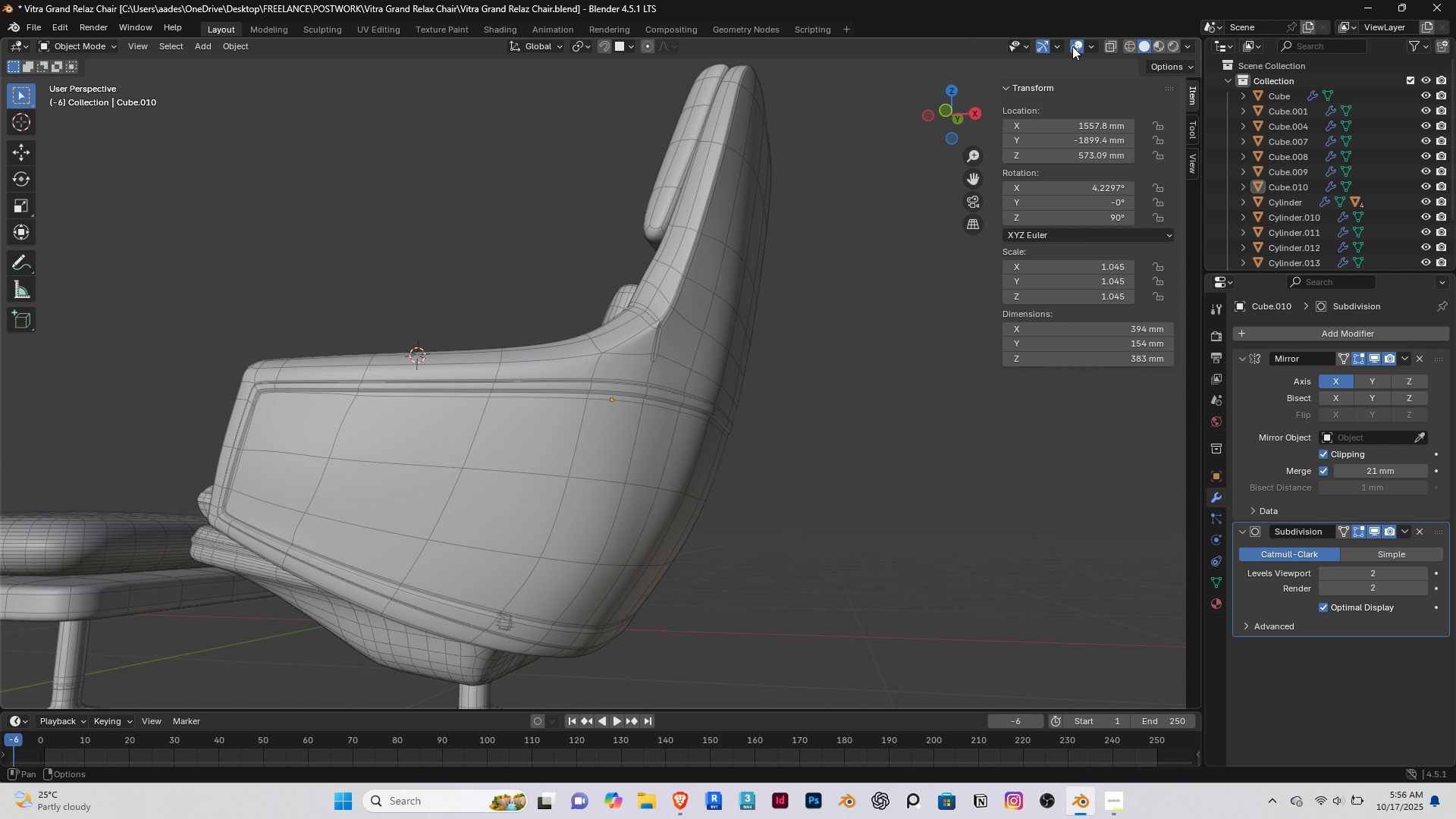 
left_click([1072, 46])
 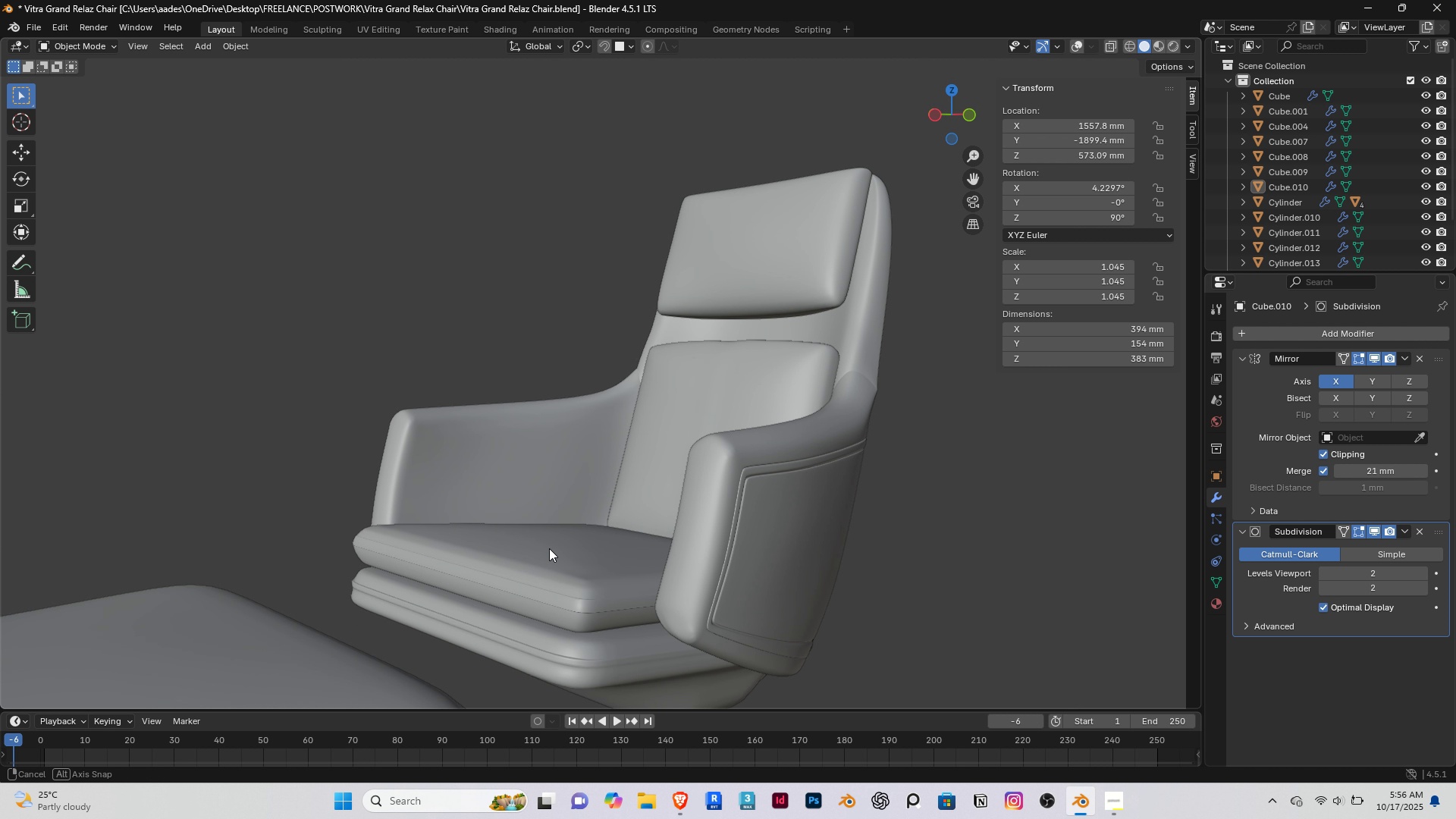 
key(Shift+ShiftRight)
 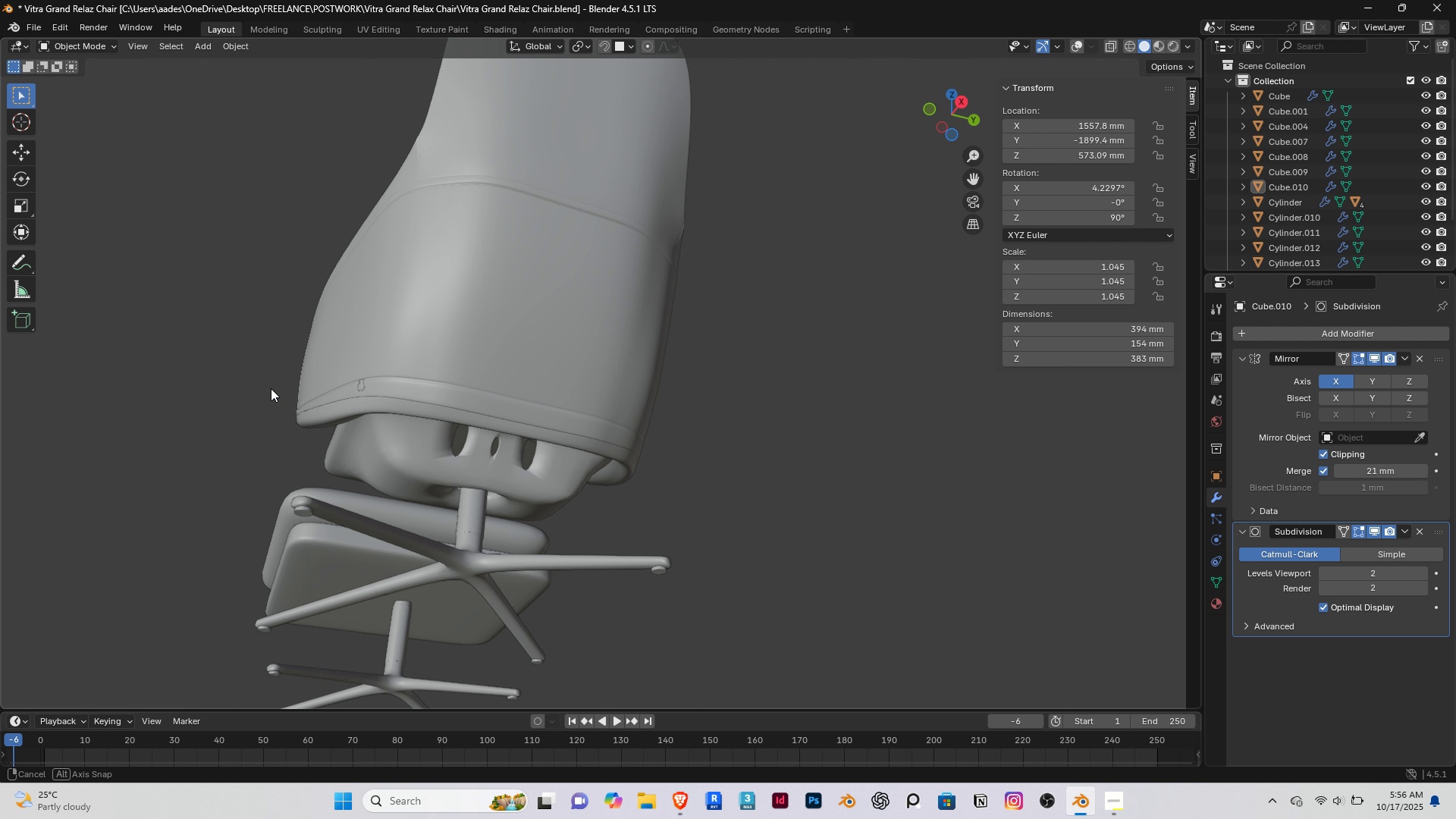 
wait(6.44)
 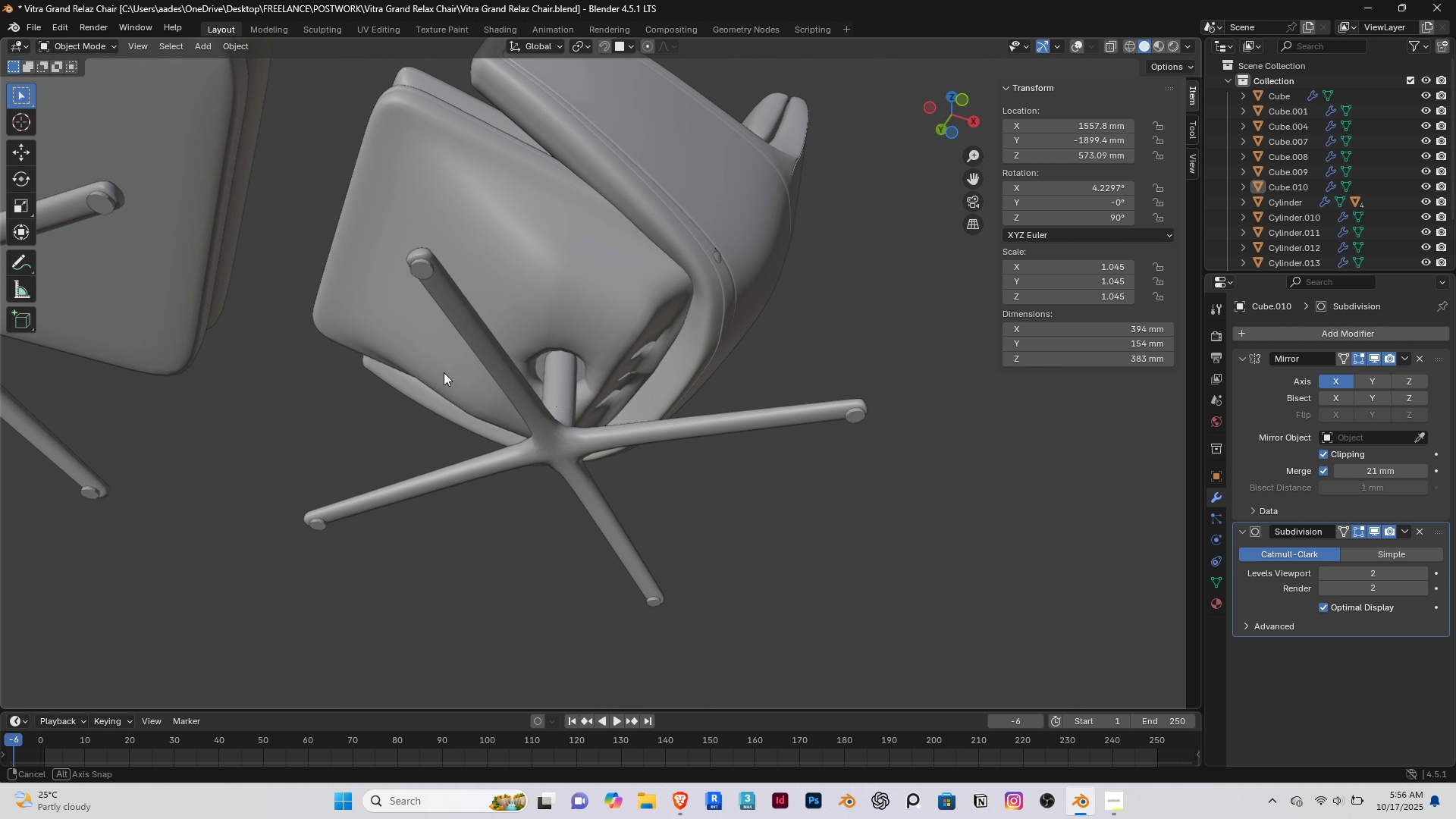 
middle_click([479, 484])
 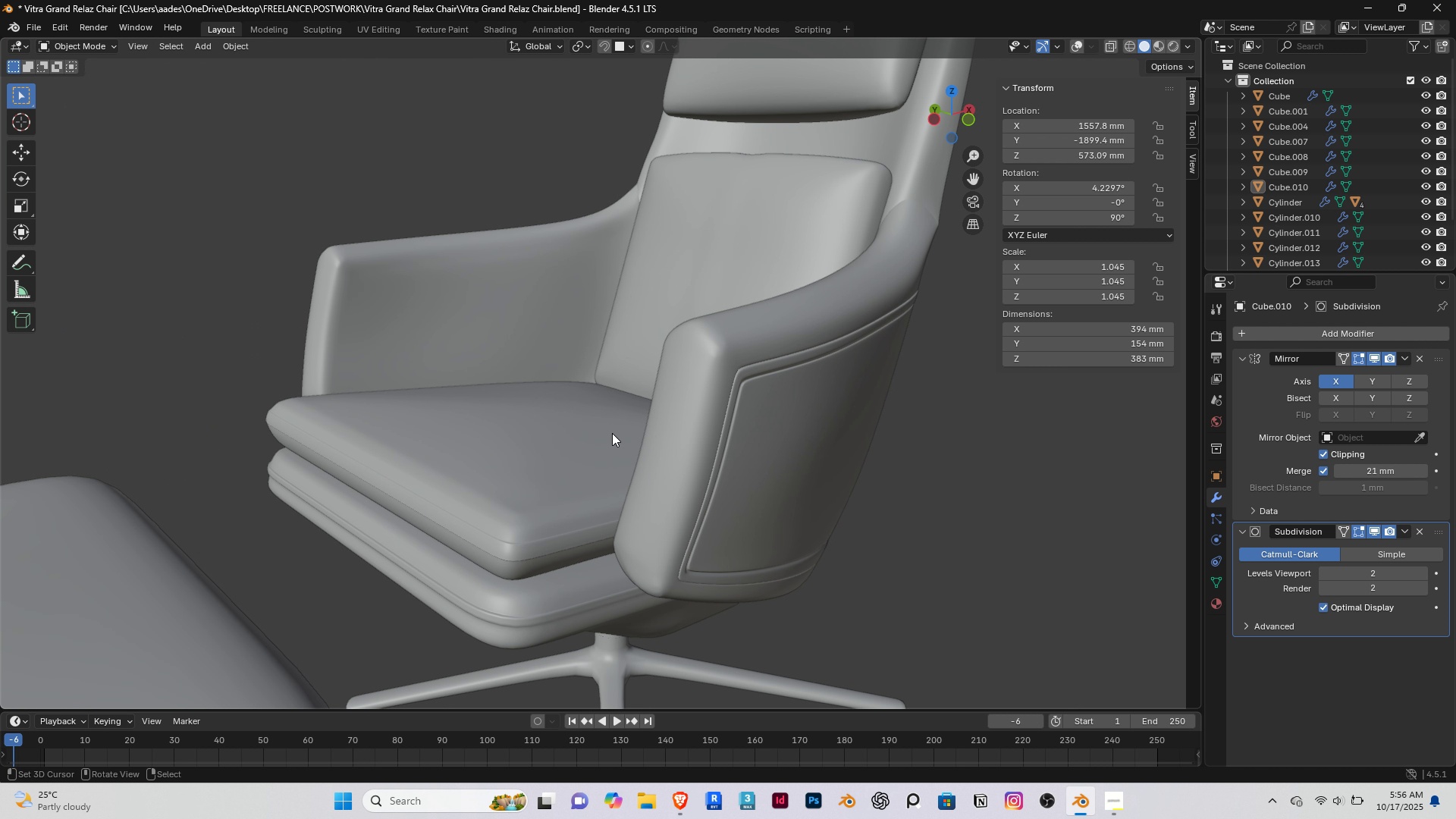 
scroll: coordinate [612, 433], scroll_direction: up, amount: 3.0
 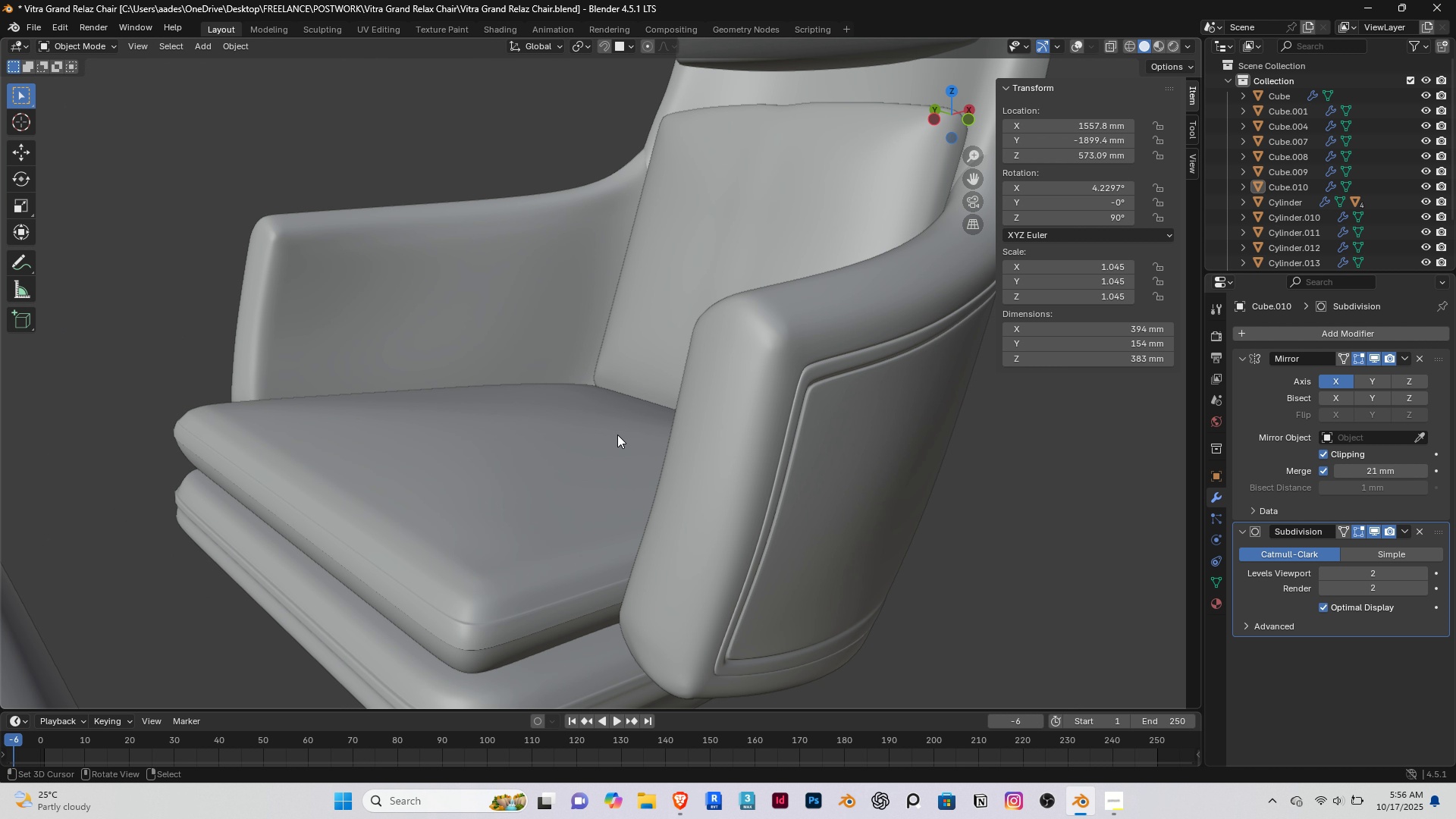 
scroll: coordinate [624, 437], scroll_direction: down, amount: 4.0
 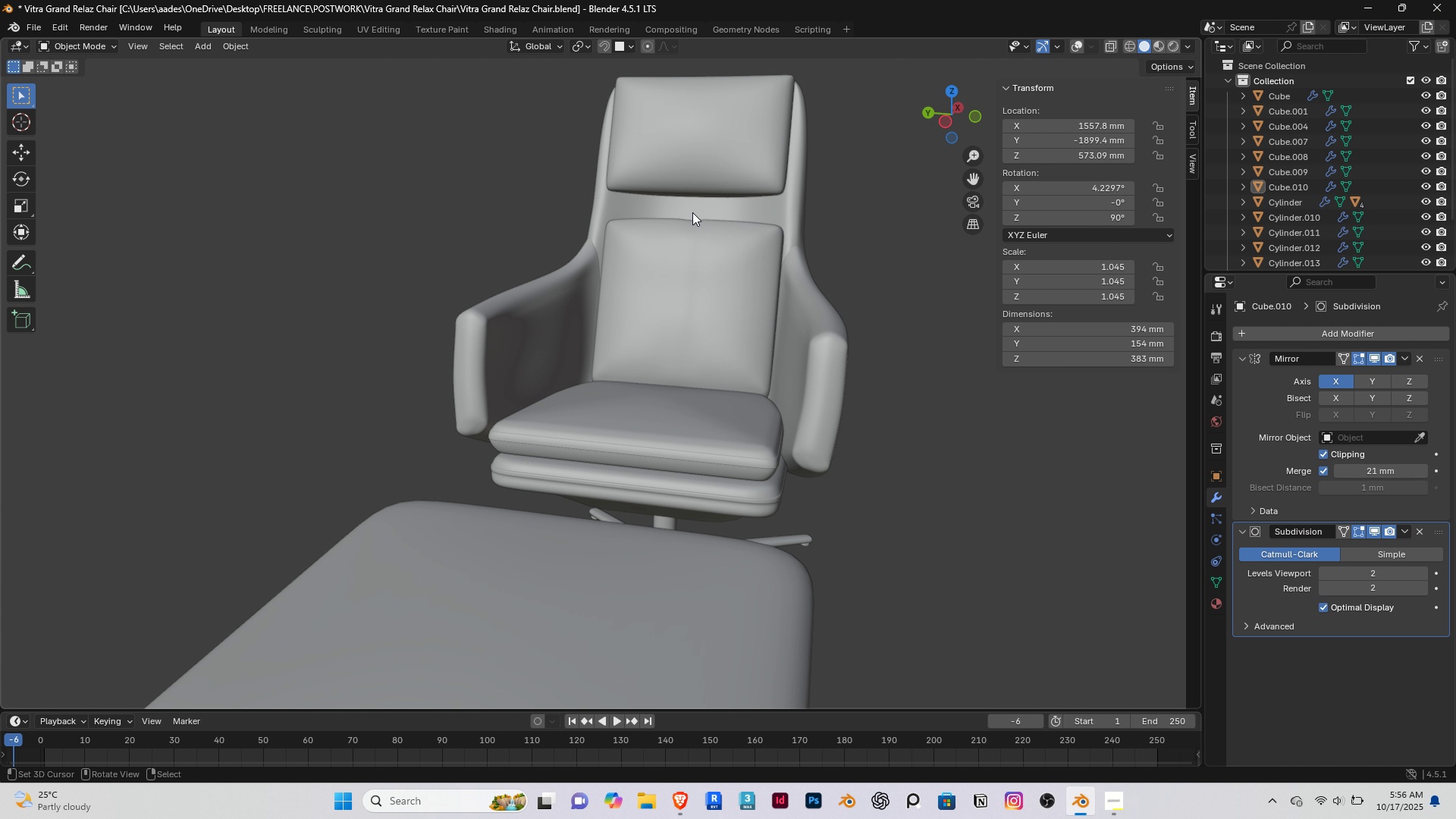 
right_click([705, 162])
 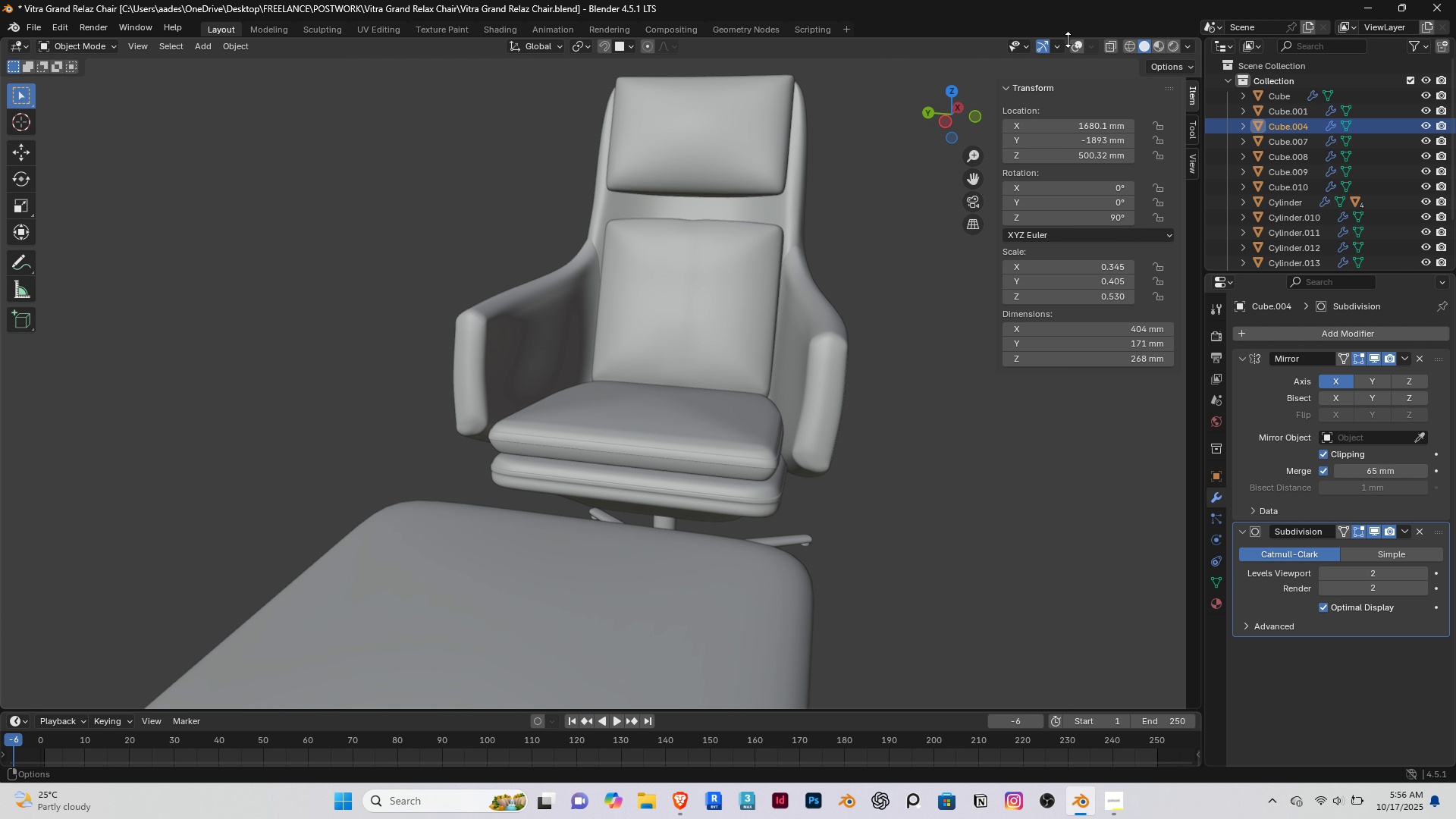 
left_click([1072, 43])
 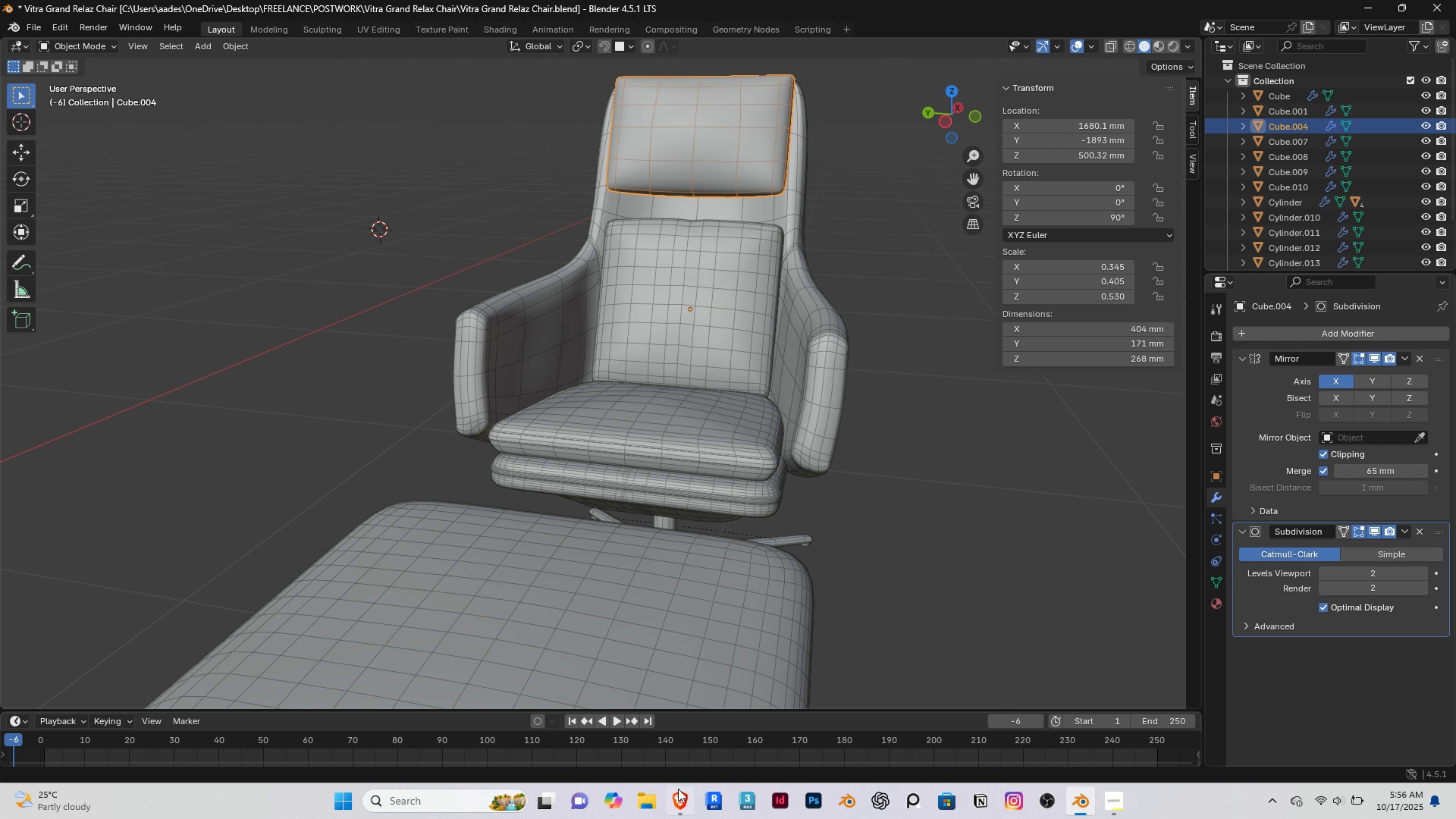 
left_click([679, 796])
 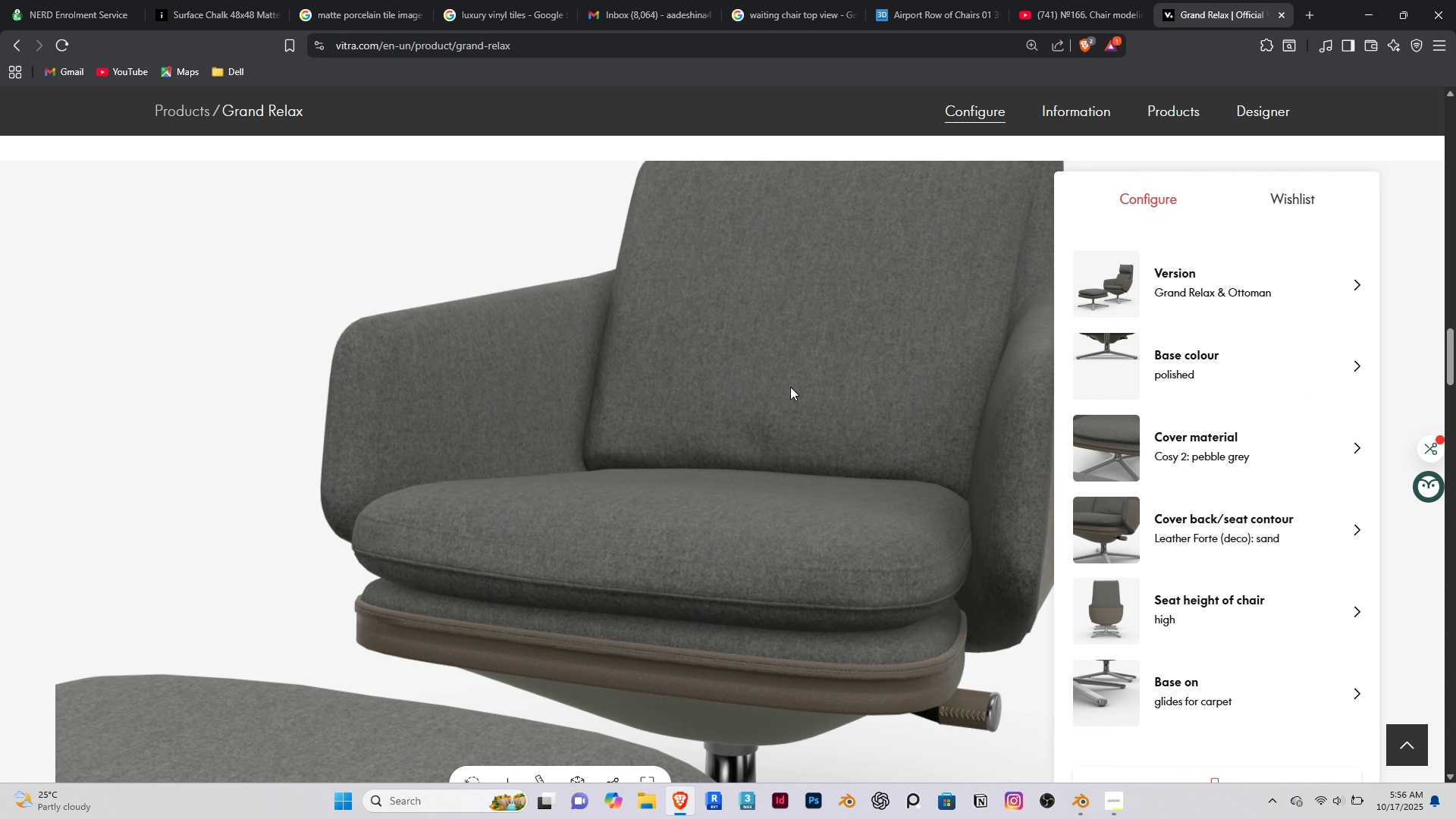 
scroll: coordinate [774, 366], scroll_direction: down, amount: 18.0
 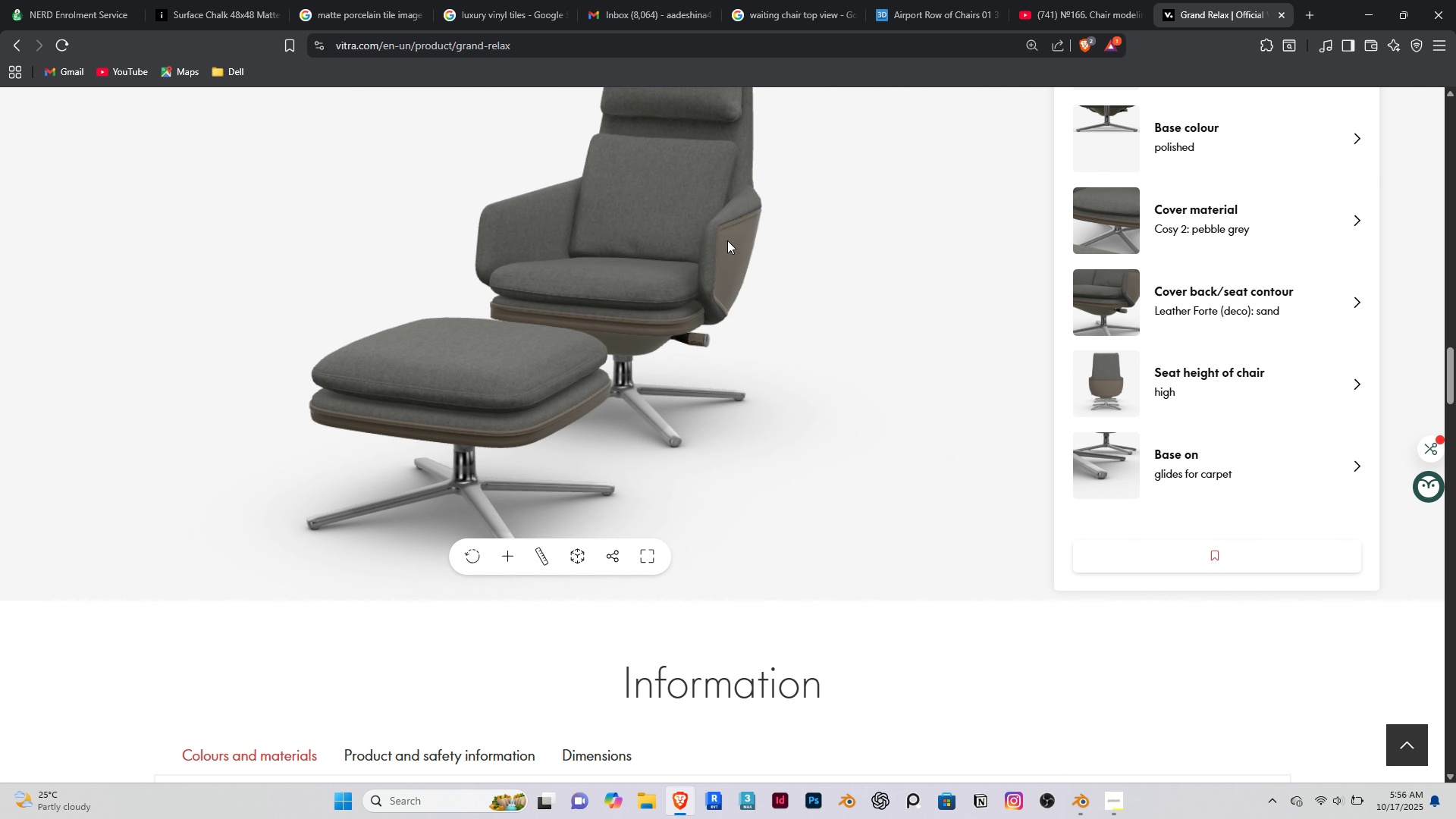 
hold_key(key=ControlRight, duration=1.25)
 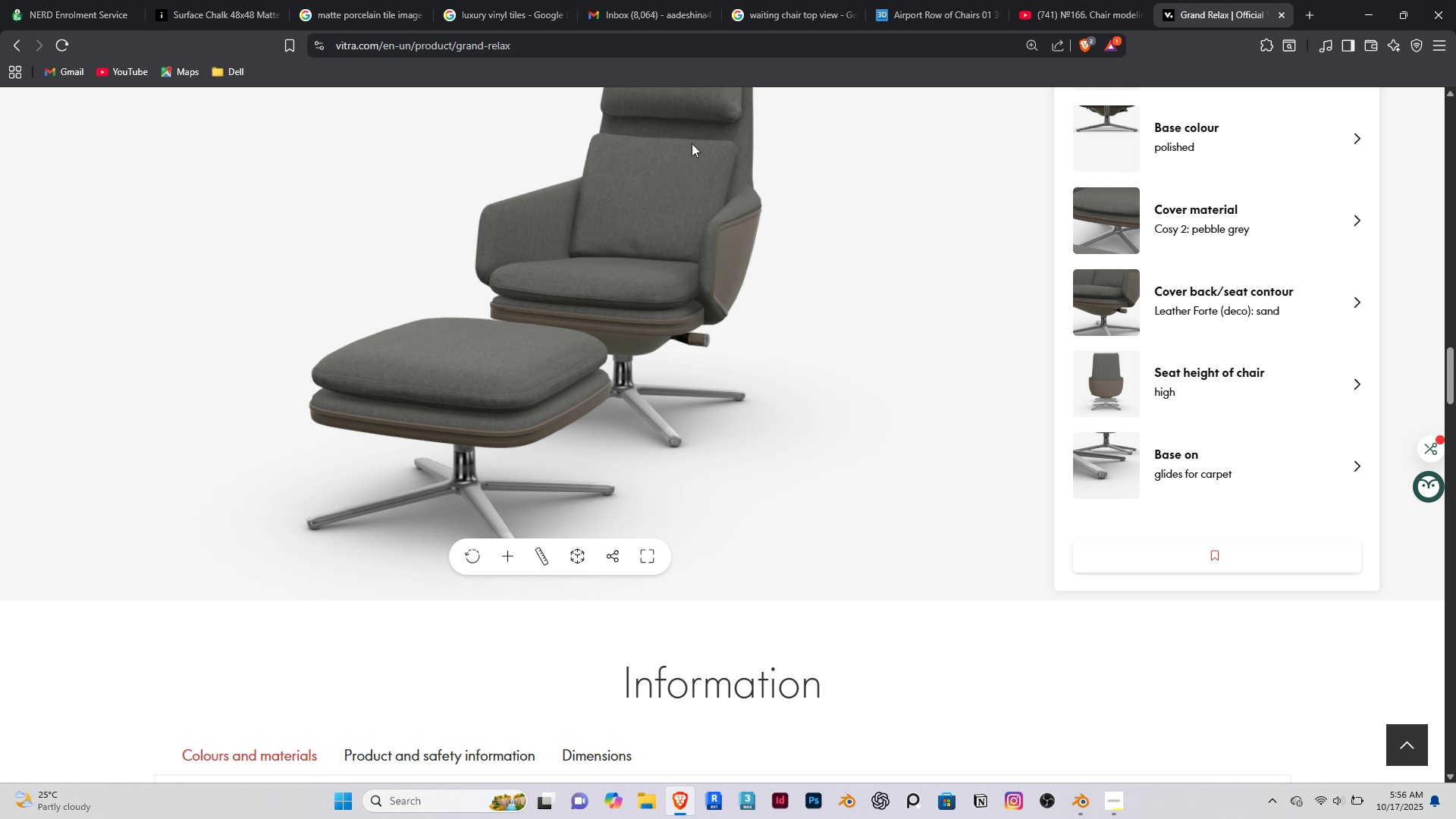 
hold_key(key=ControlRight, duration=1.63)
scroll: coordinate [714, 225], scroll_direction: up, amount: 5.0
 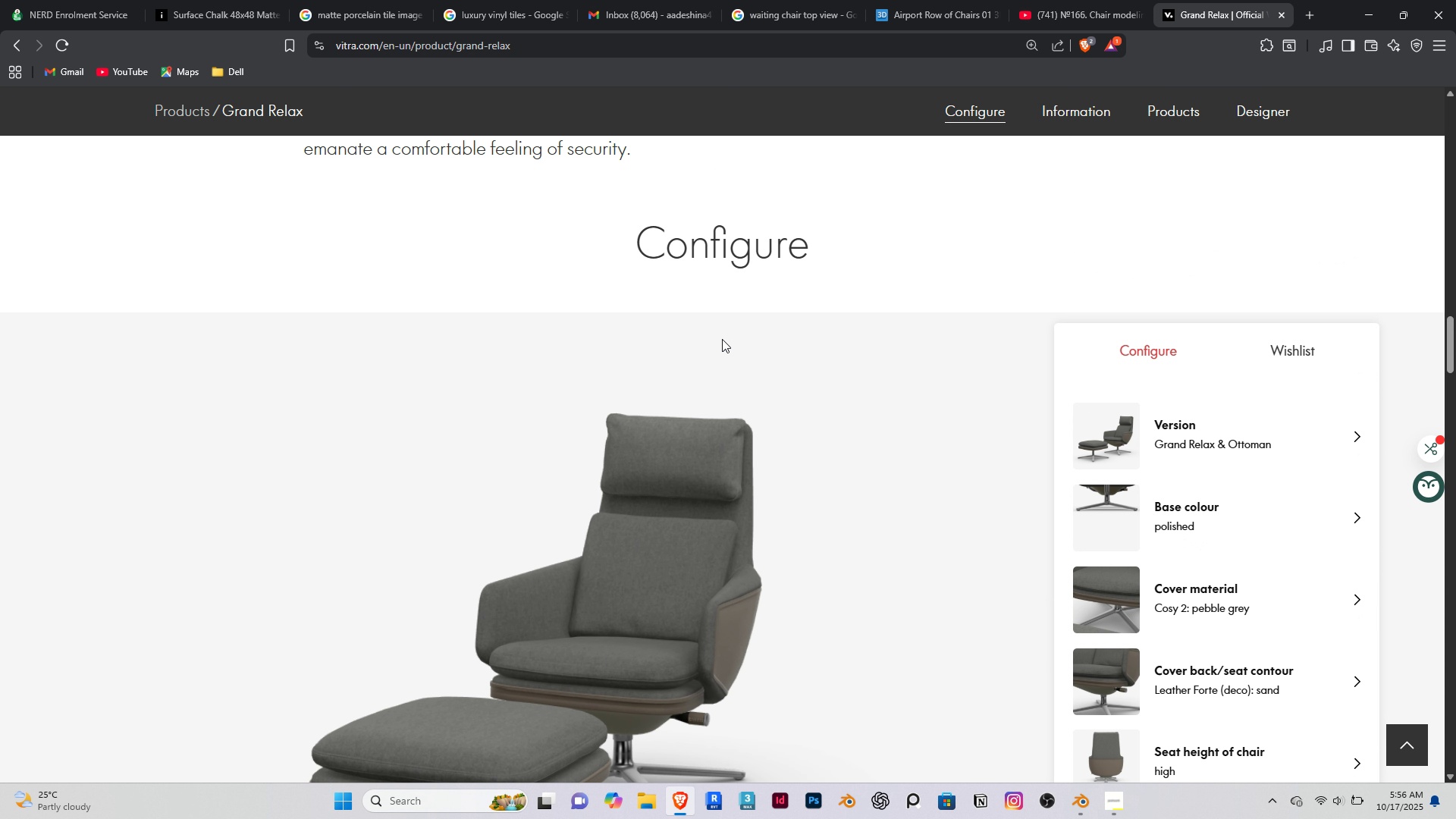 
hold_key(key=ControlRight, duration=1.52)
scroll: coordinate [777, 359], scroll_direction: up, amount: 8.0
 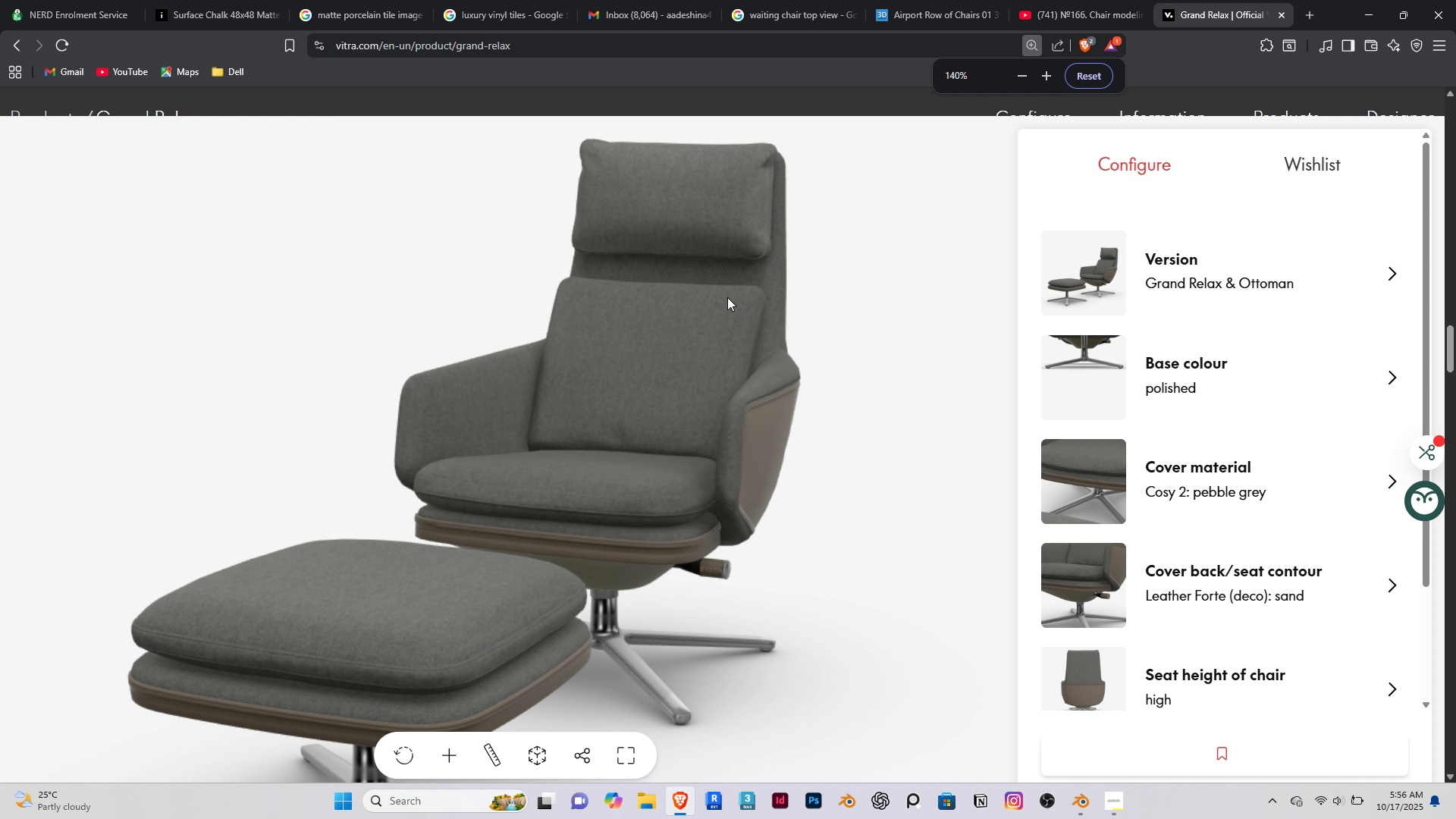 
left_click_drag(start_coordinate=[721, 254], to_coordinate=[520, 318])
 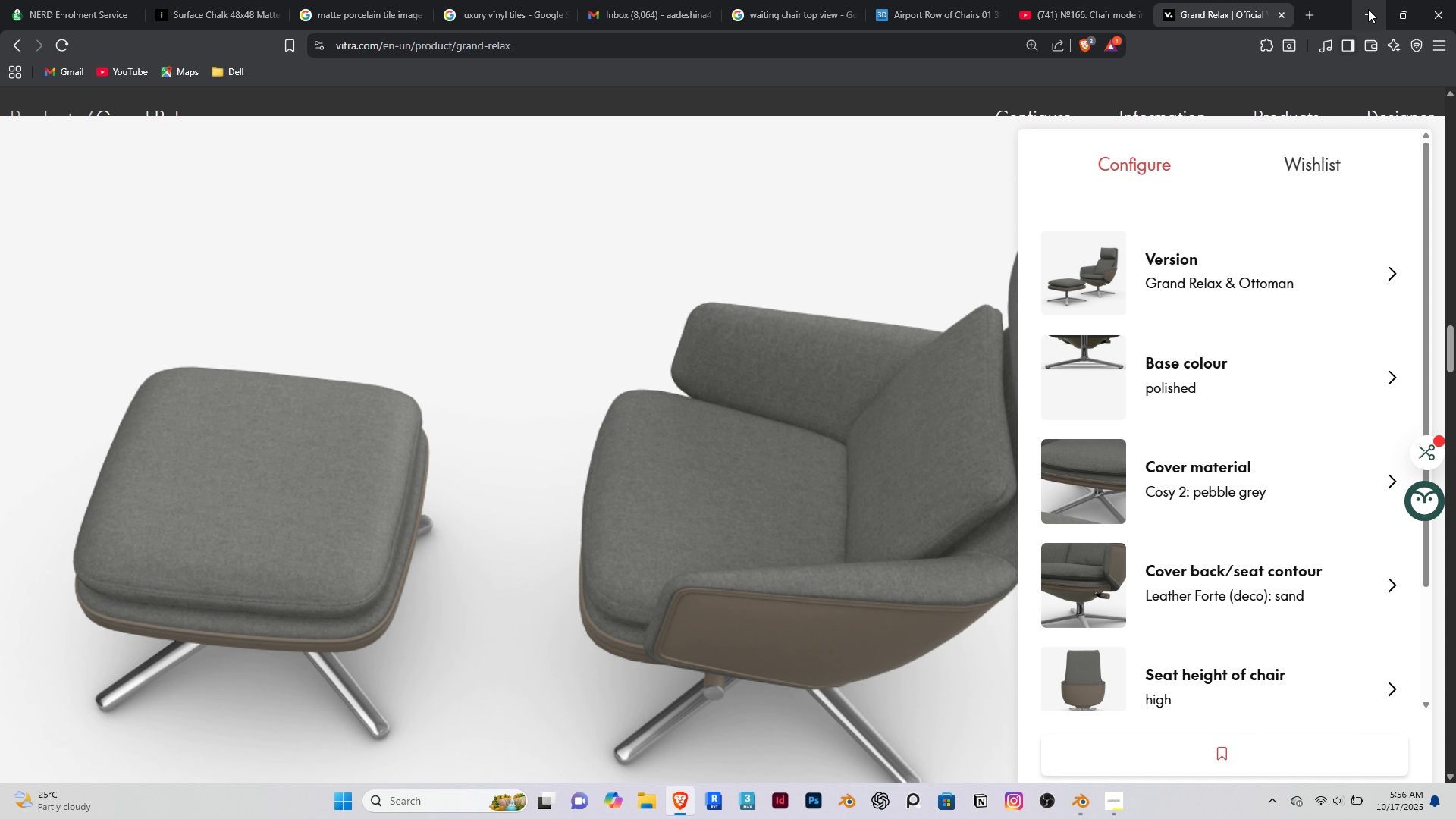 
left_click([1368, 9])
 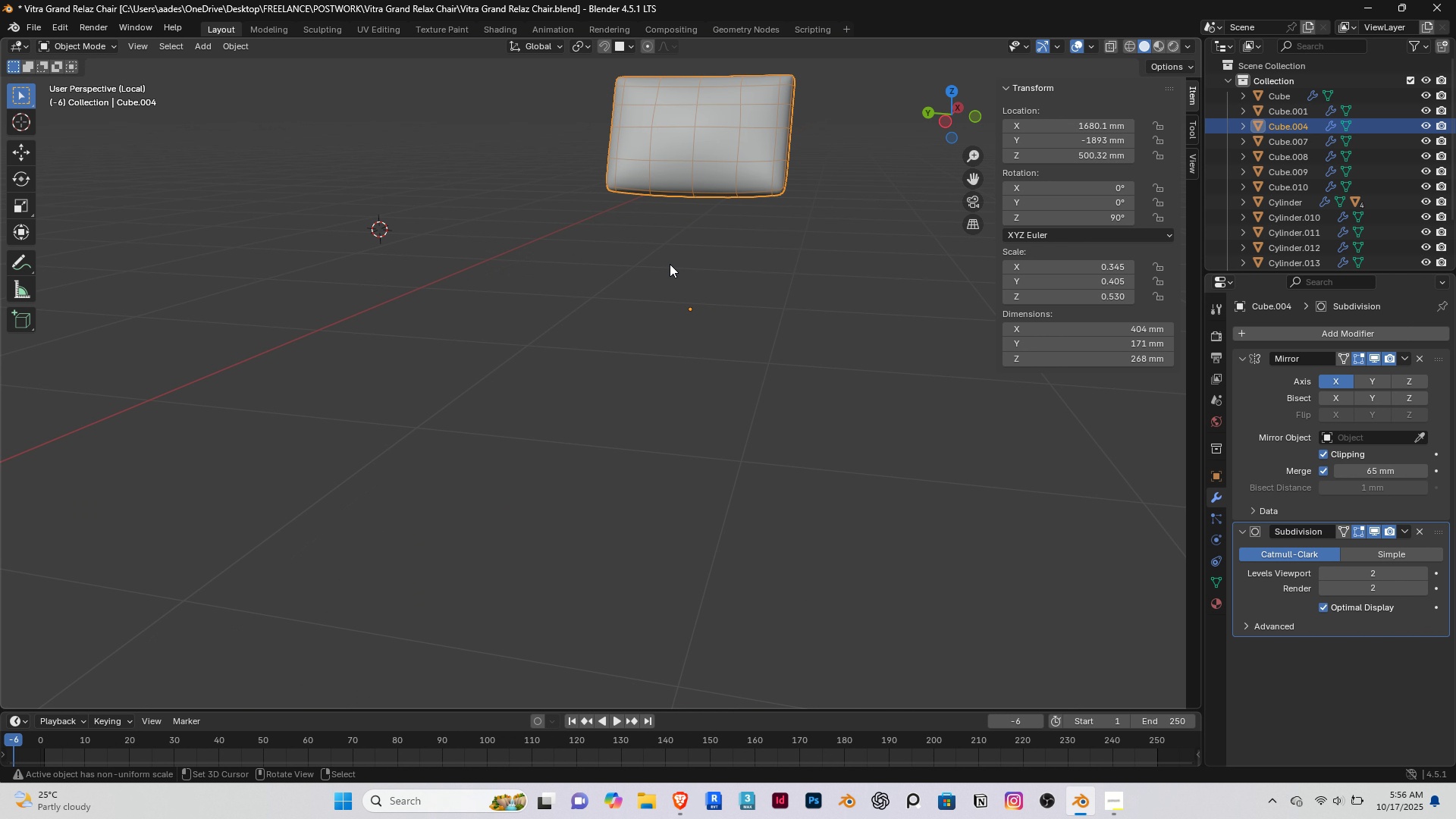 
key(Slash)
 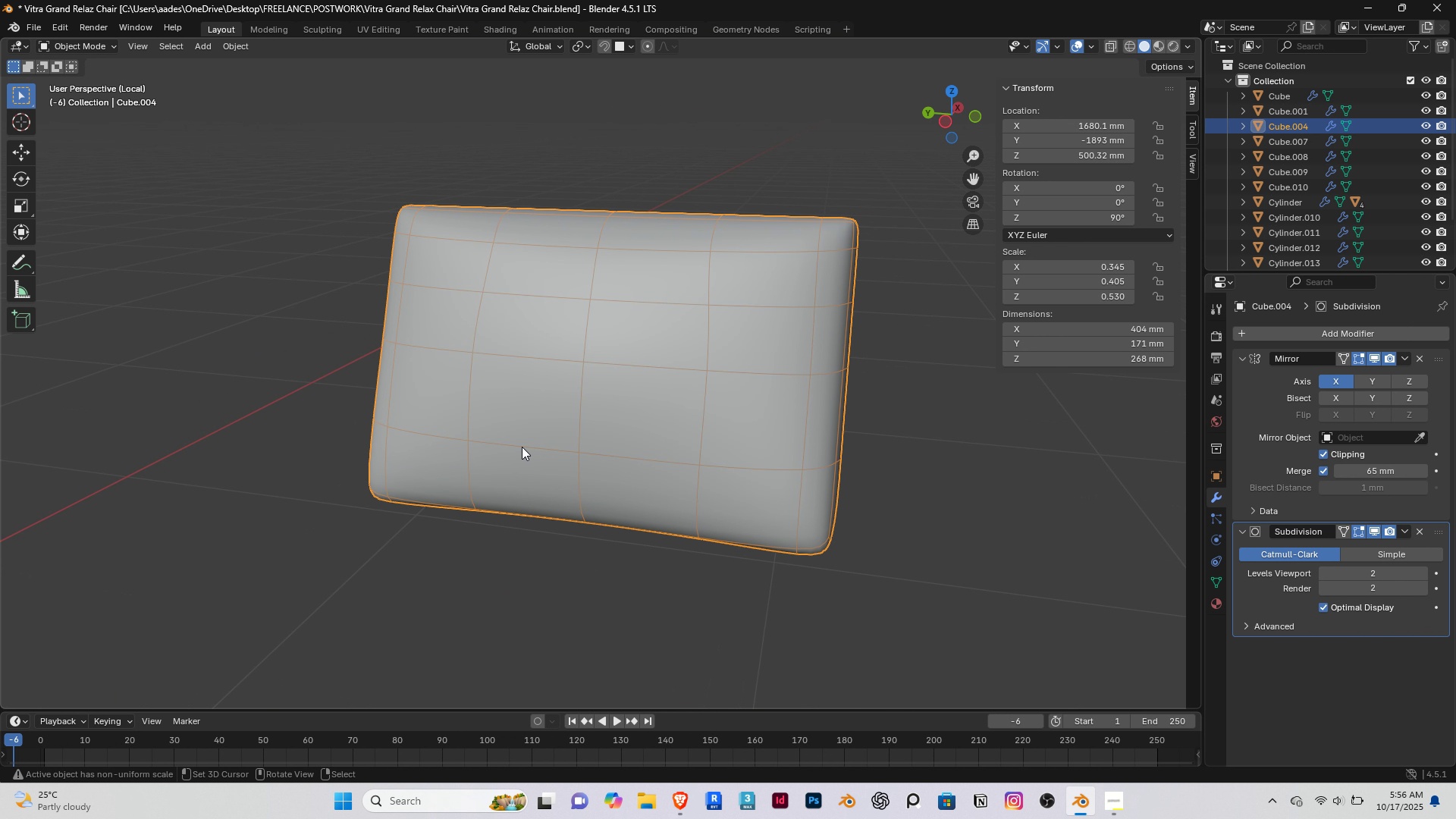 
scroll: coordinate [506, 458], scroll_direction: up, amount: 1.0
 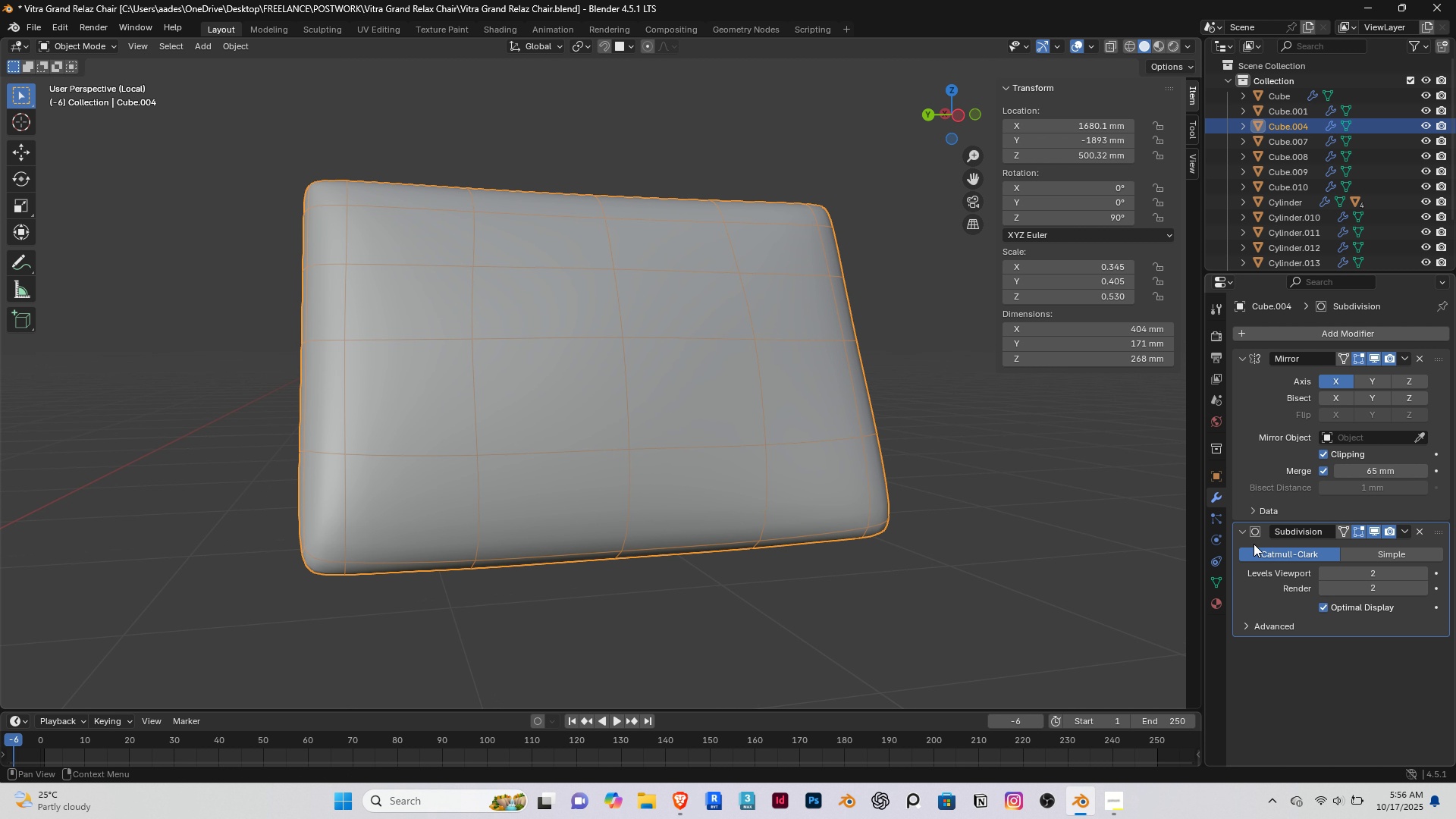 
key(Tab)
 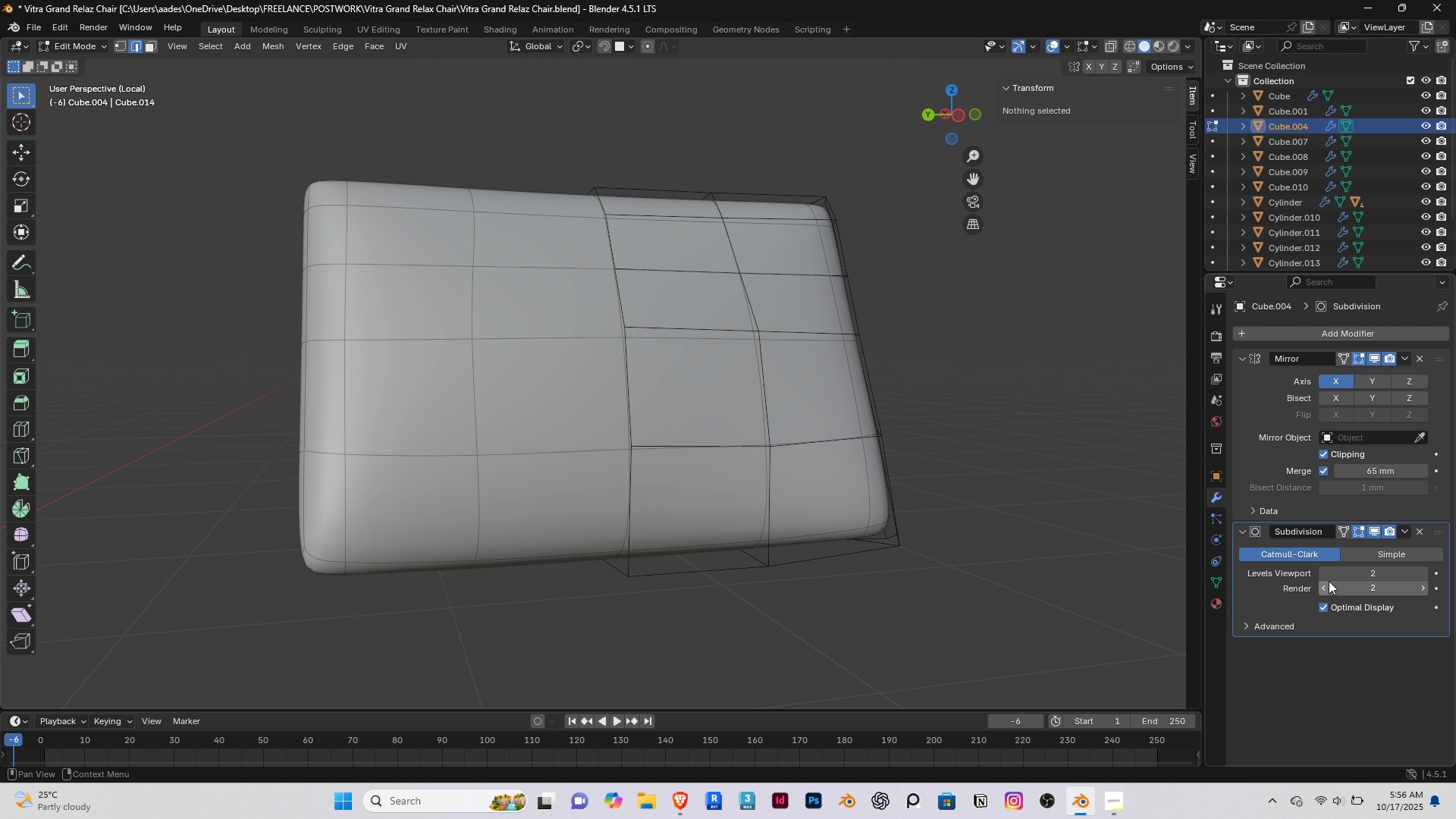 
wait(5.38)
 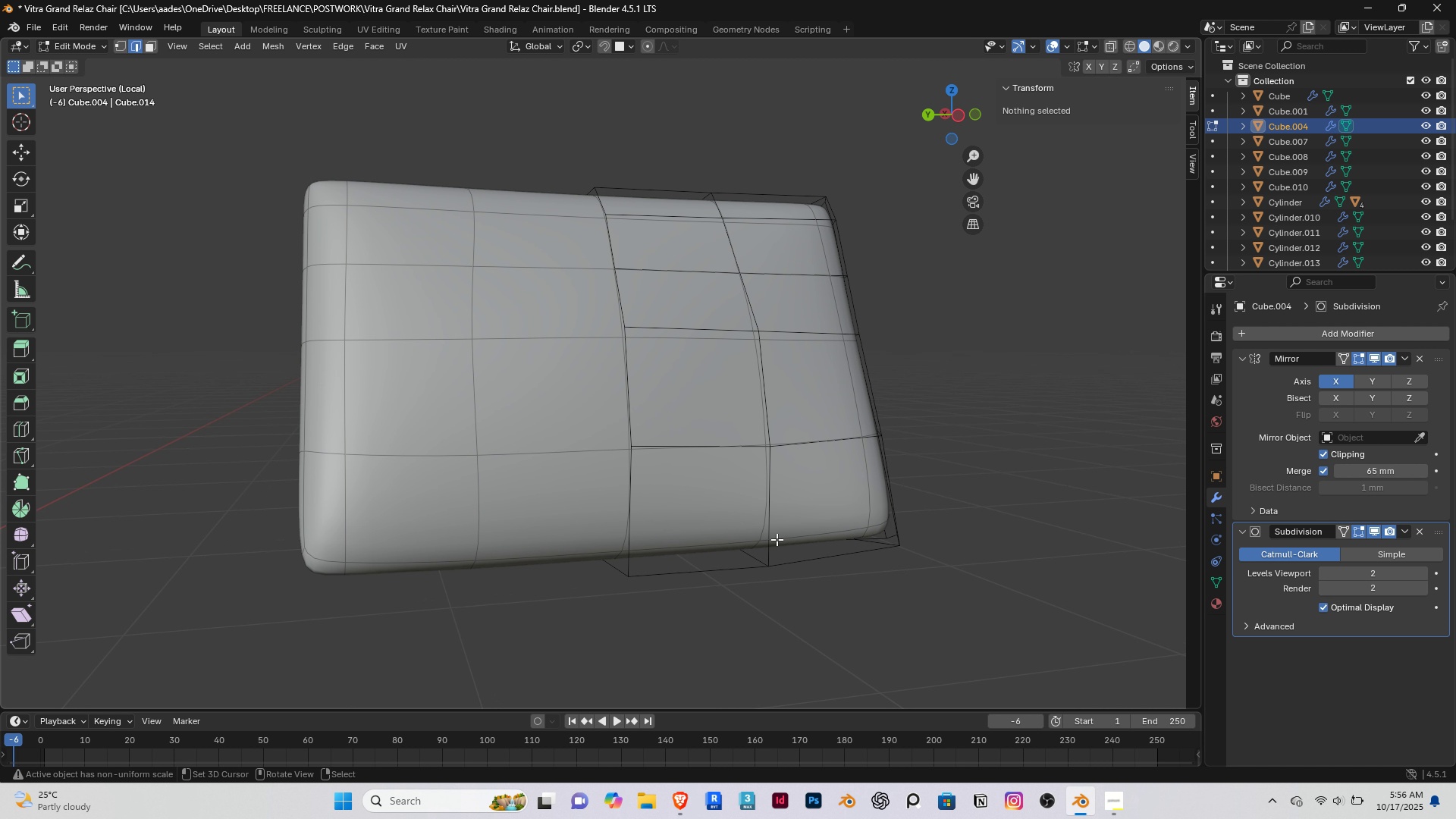 
left_click([1323, 572])
 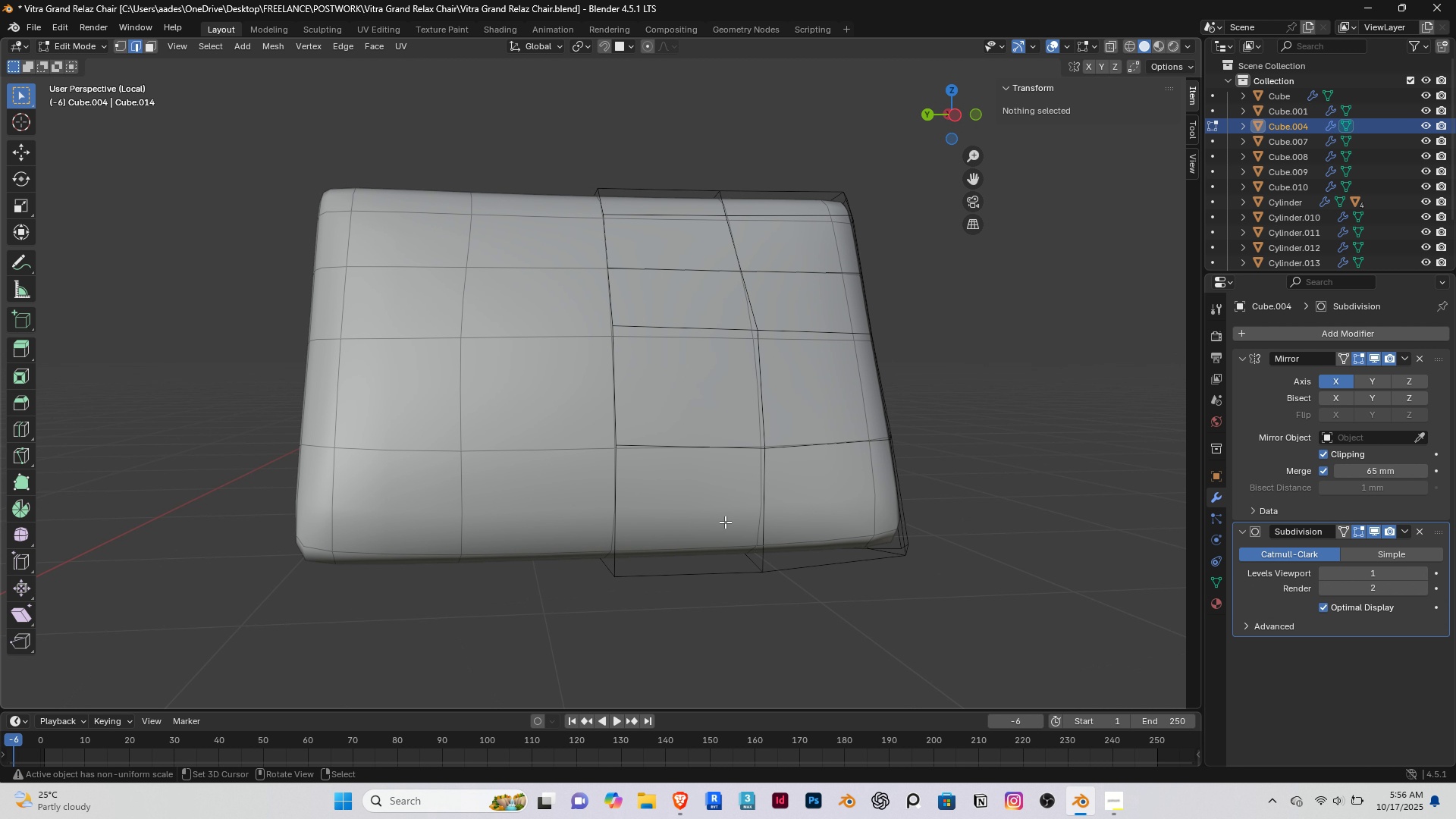 
key(Control+R)
 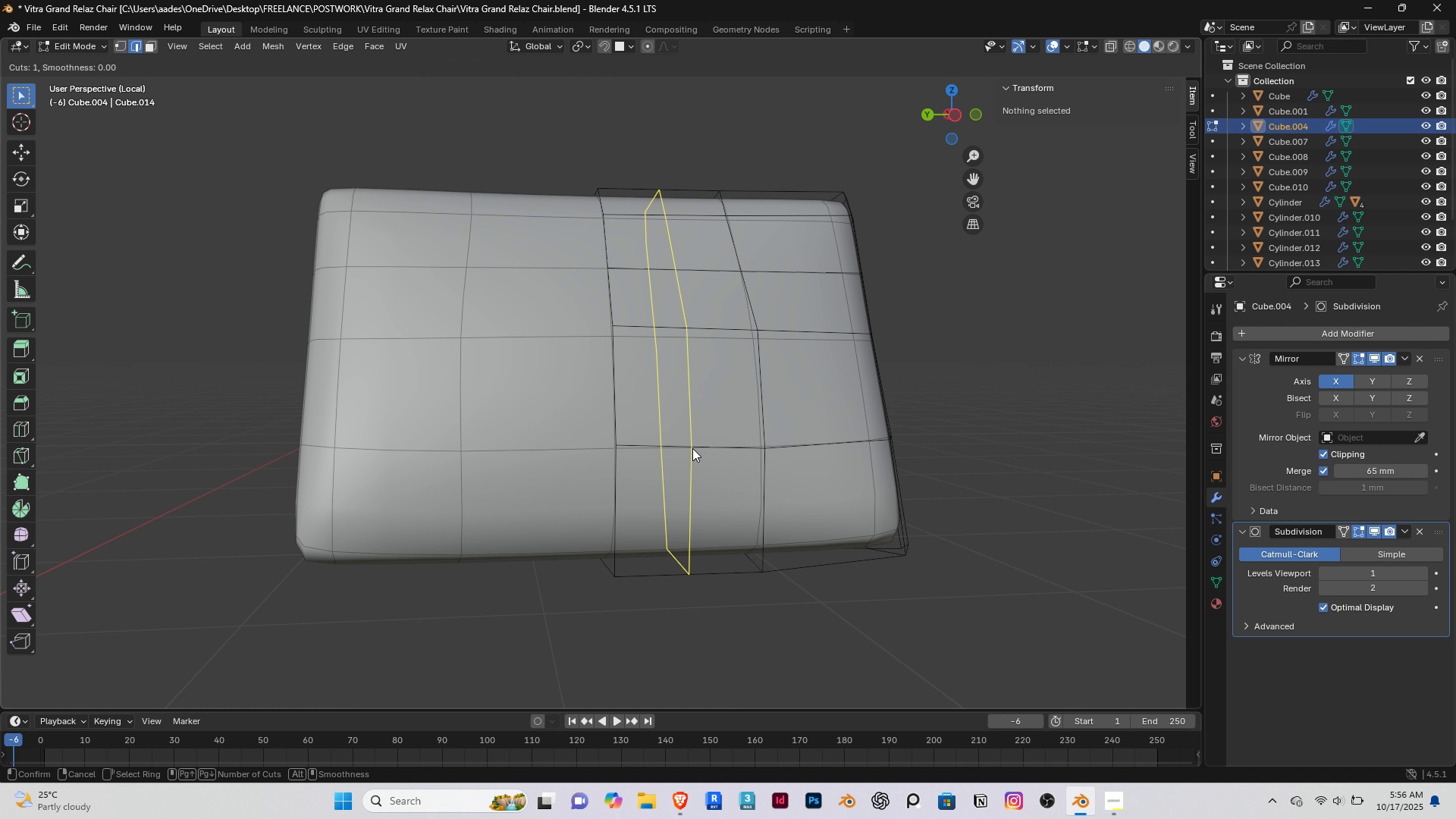 
left_click([692, 448])
 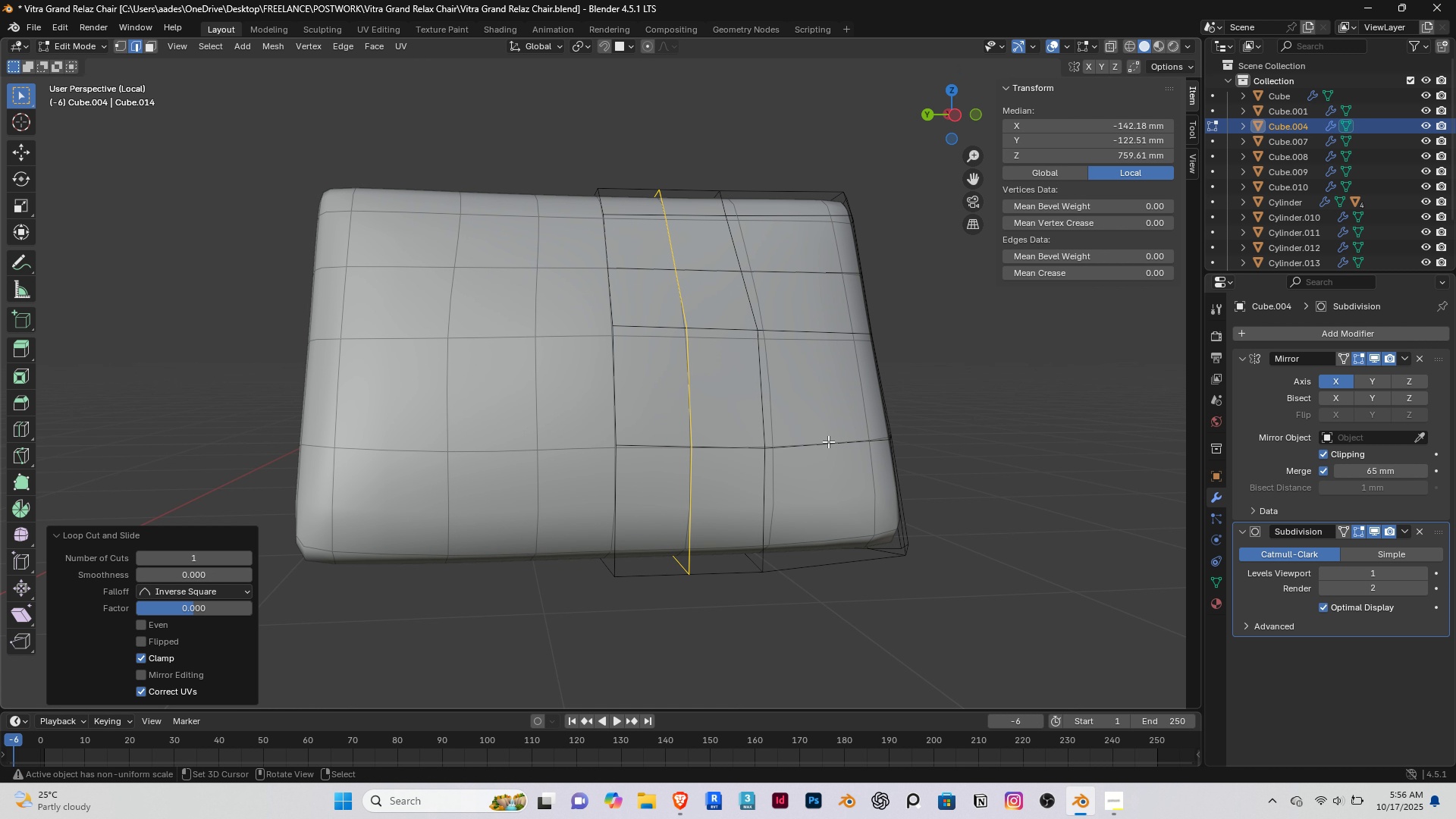 
key(Control+ControlLeft)
 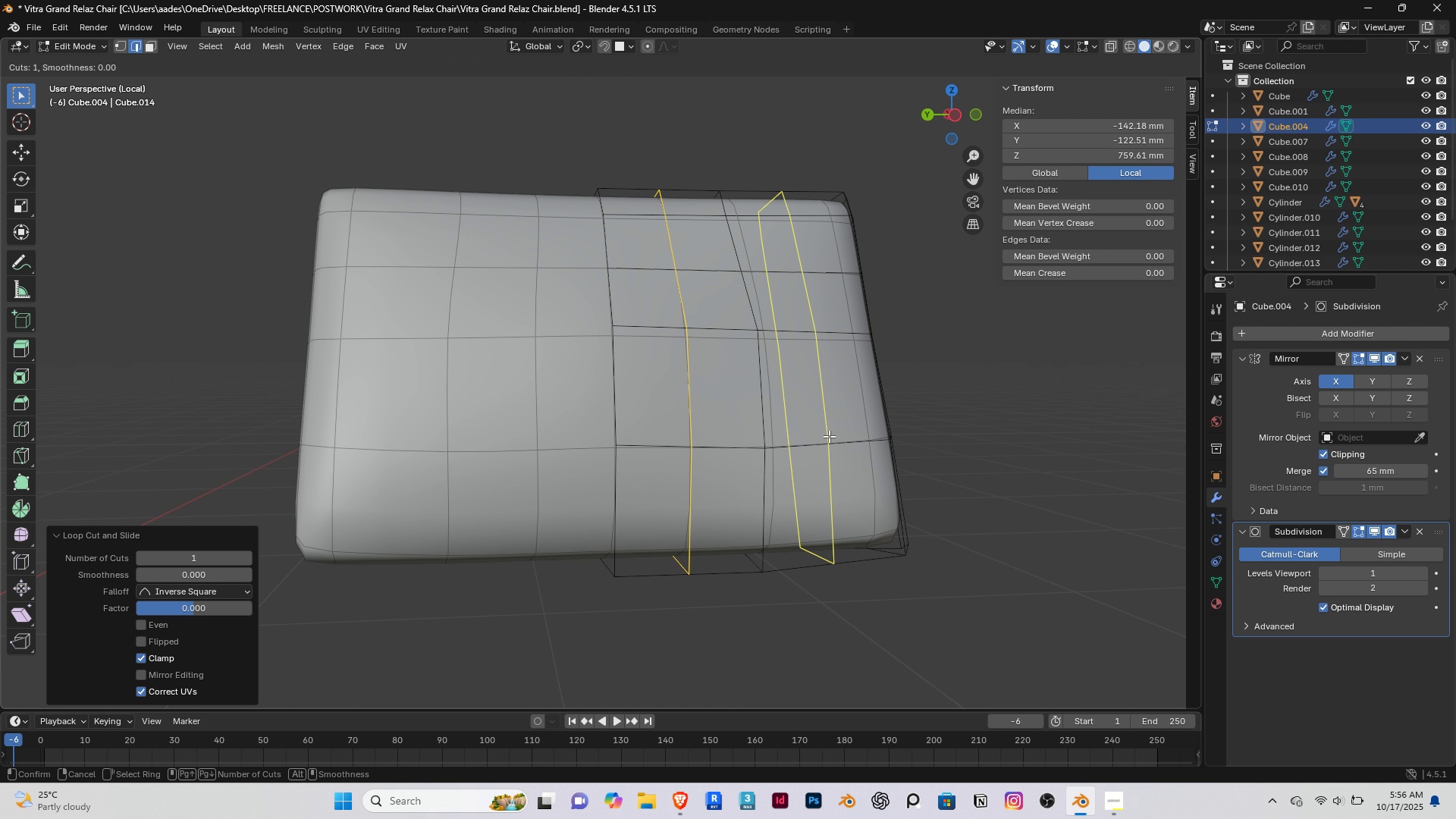 
key(Control+R)
 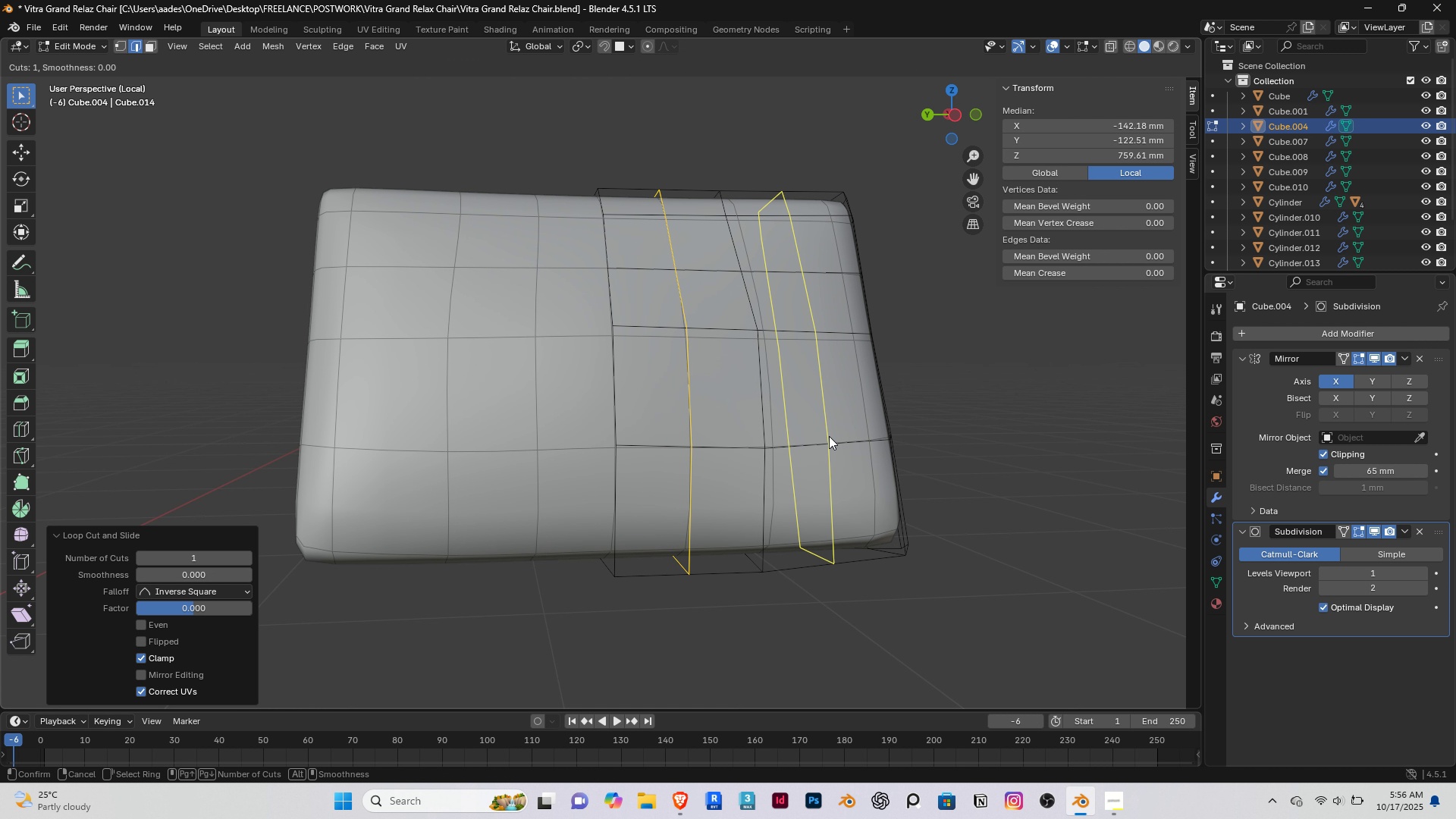 
left_click([829, 436])
 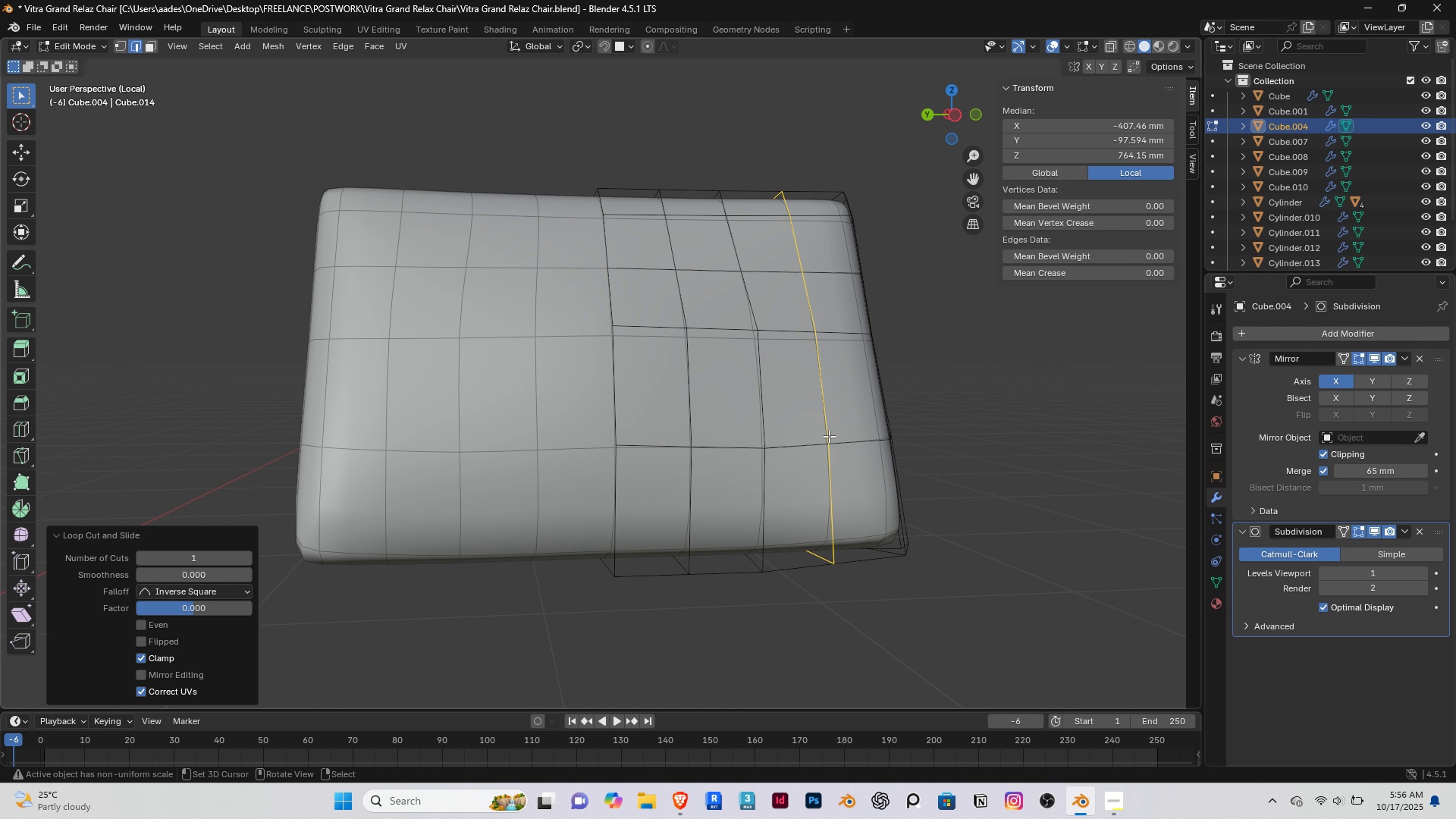 
right_click([829, 436])
 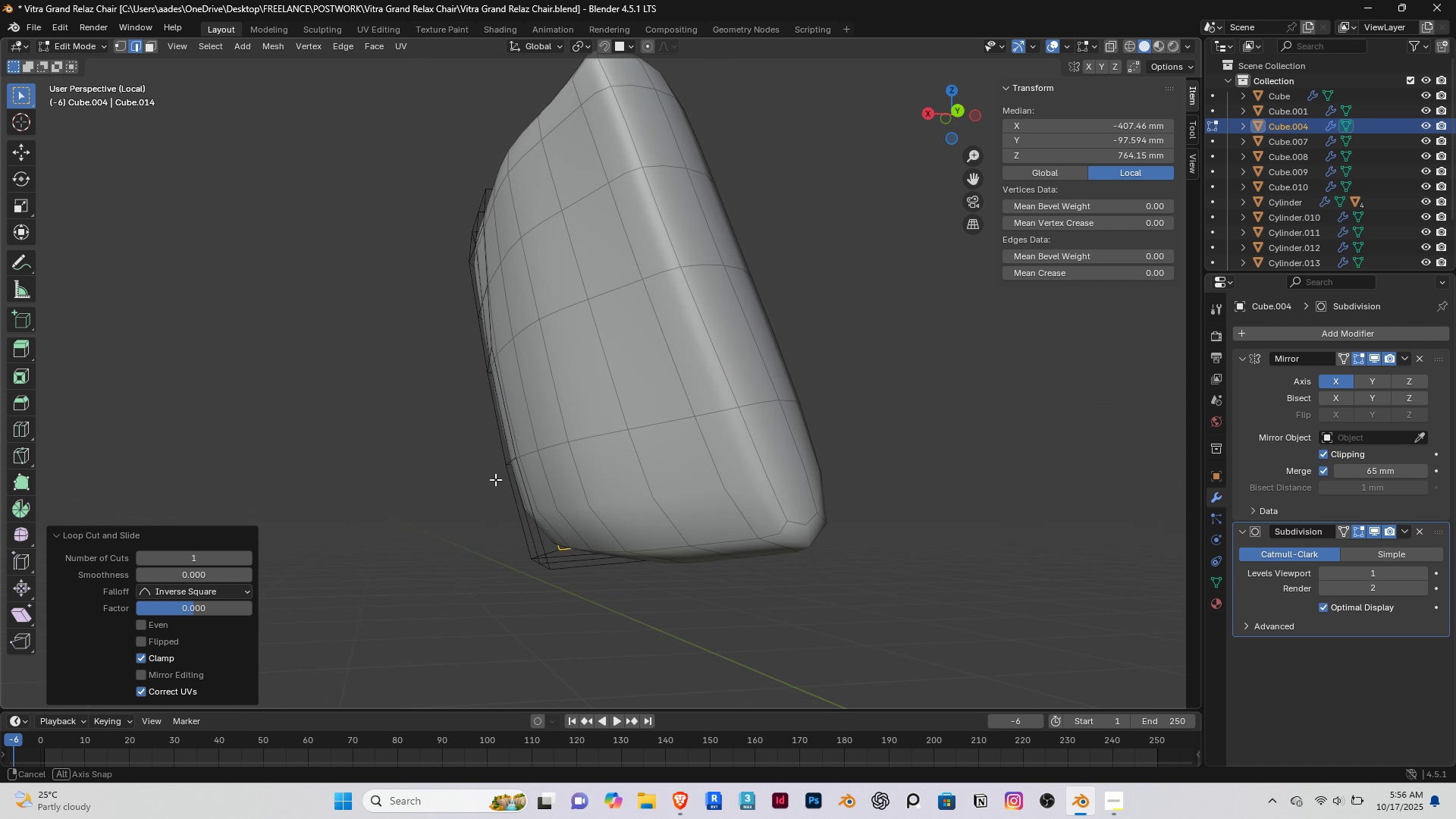 
wait(9.99)
 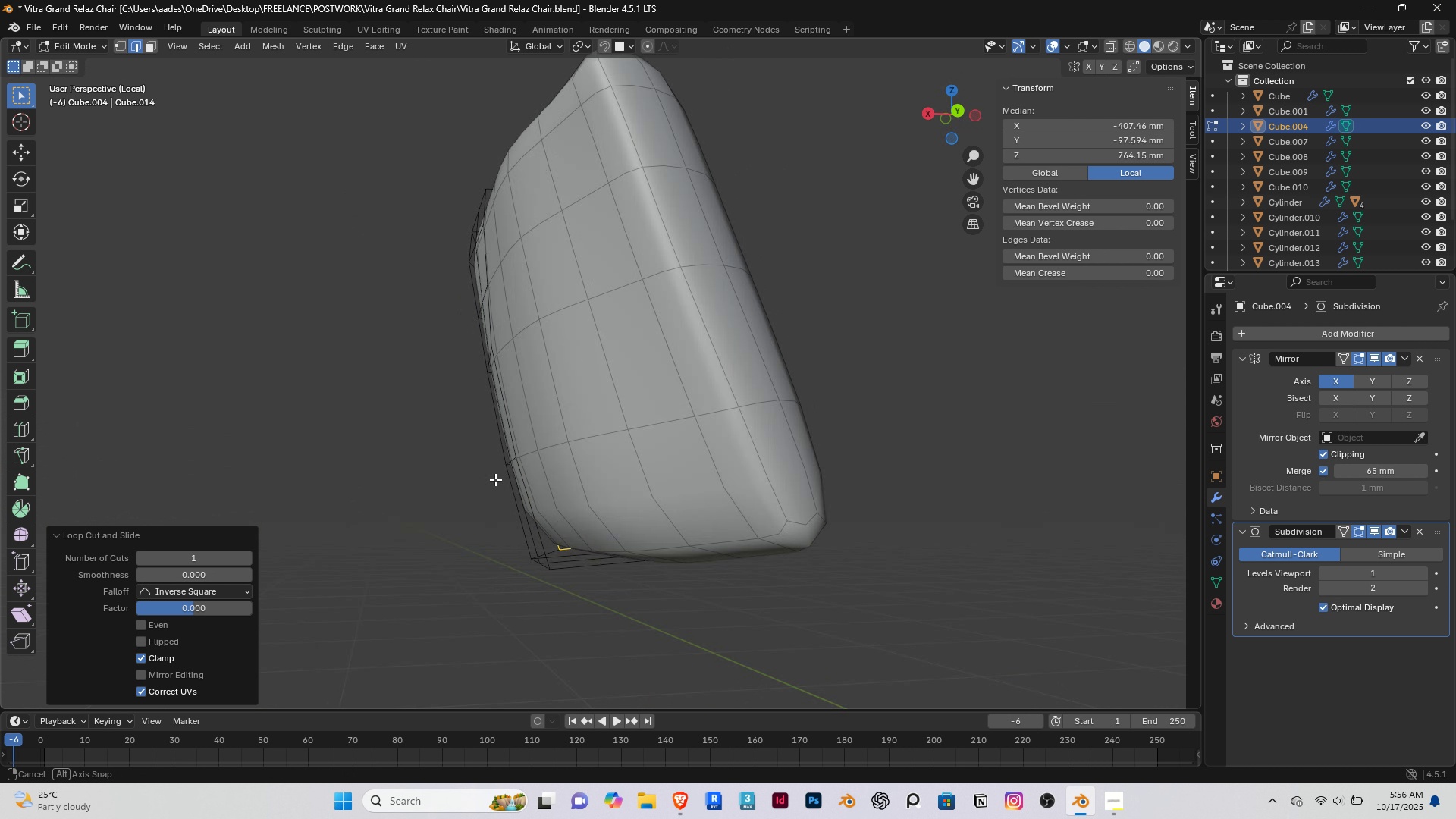 
right_click([1052, 502])
 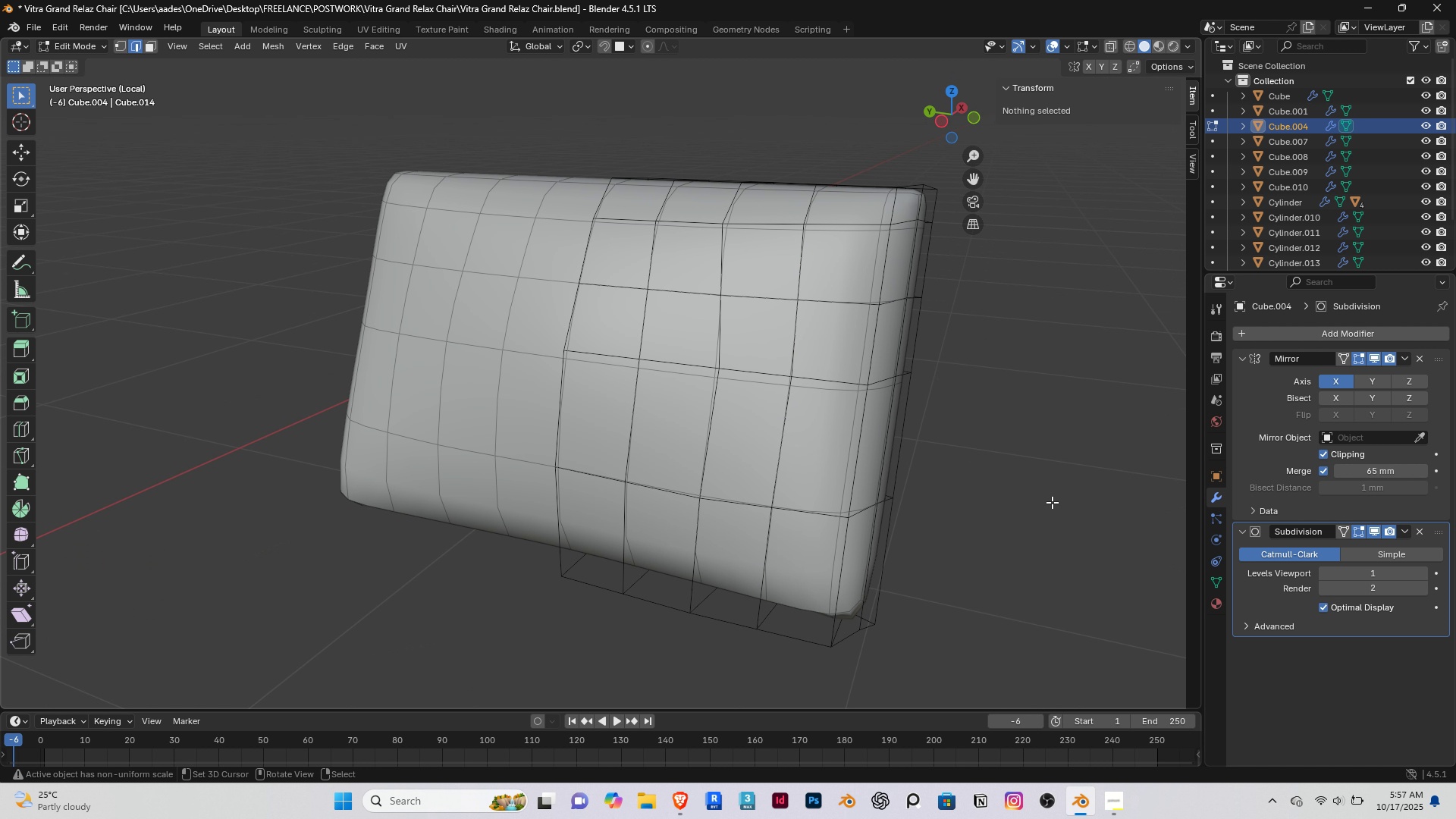 
key(Tab)
 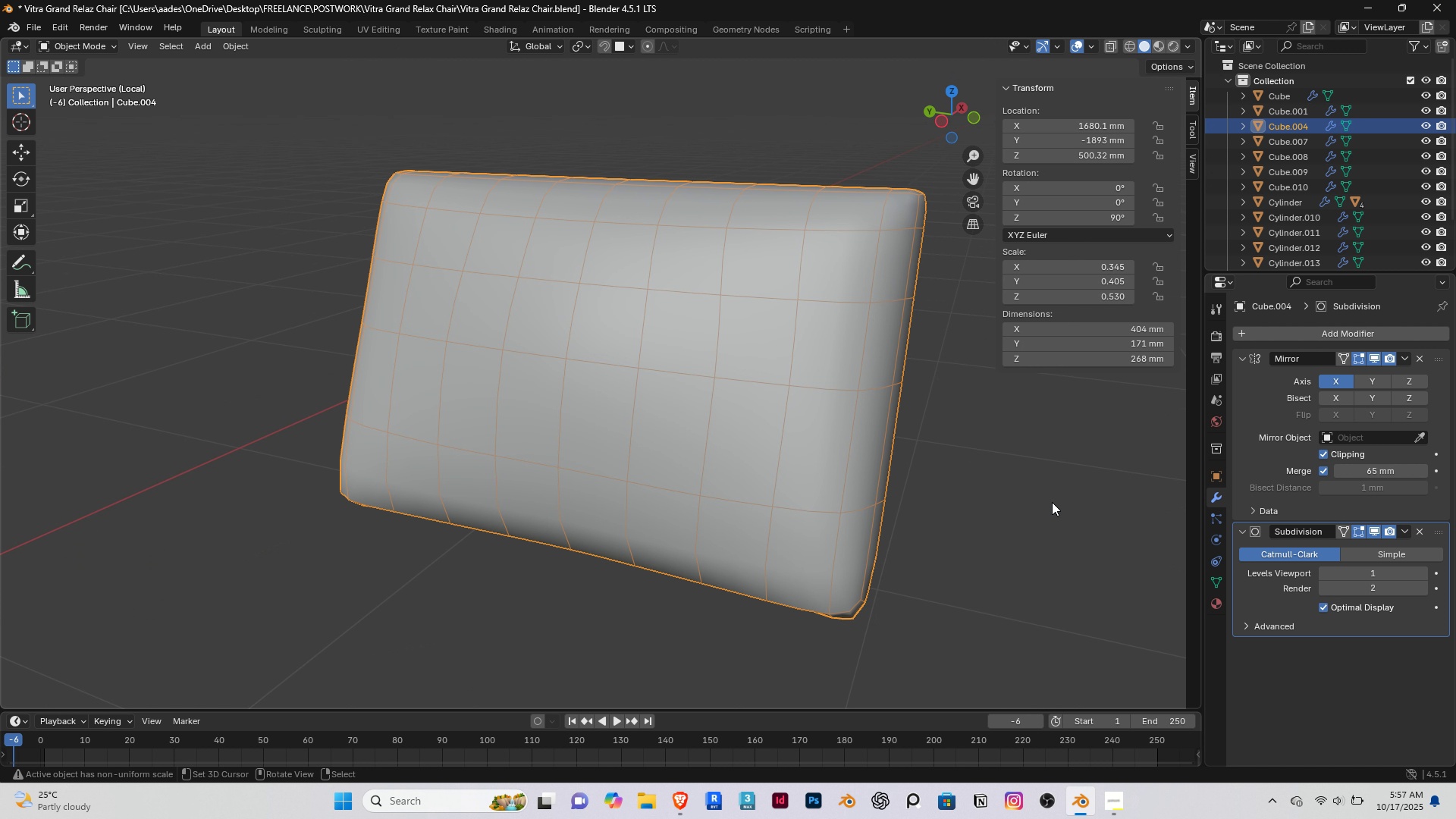 
scroll: coordinate [1052, 502], scroll_direction: down, amount: 5.0
 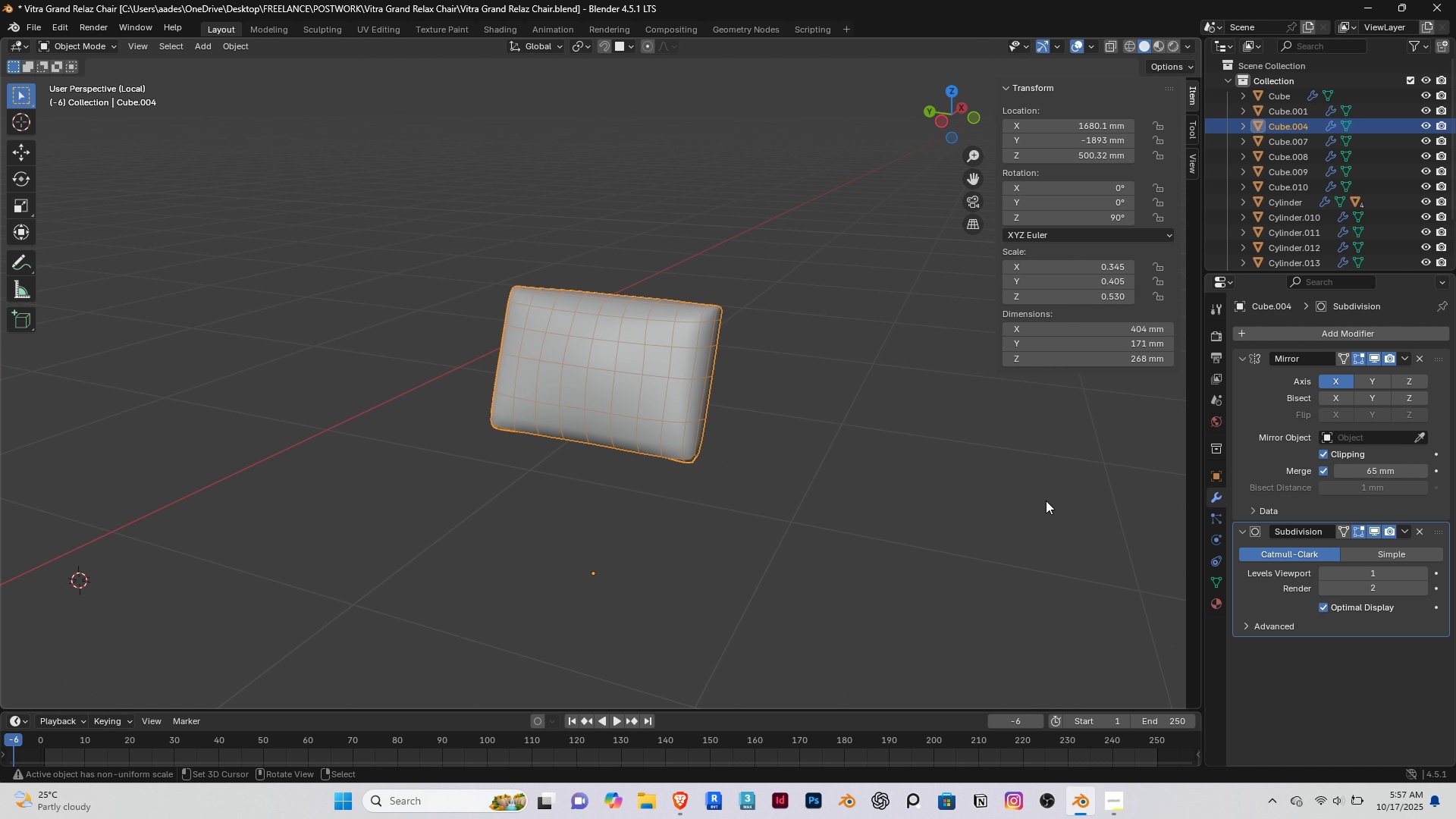 
middle_click([948, 485])
 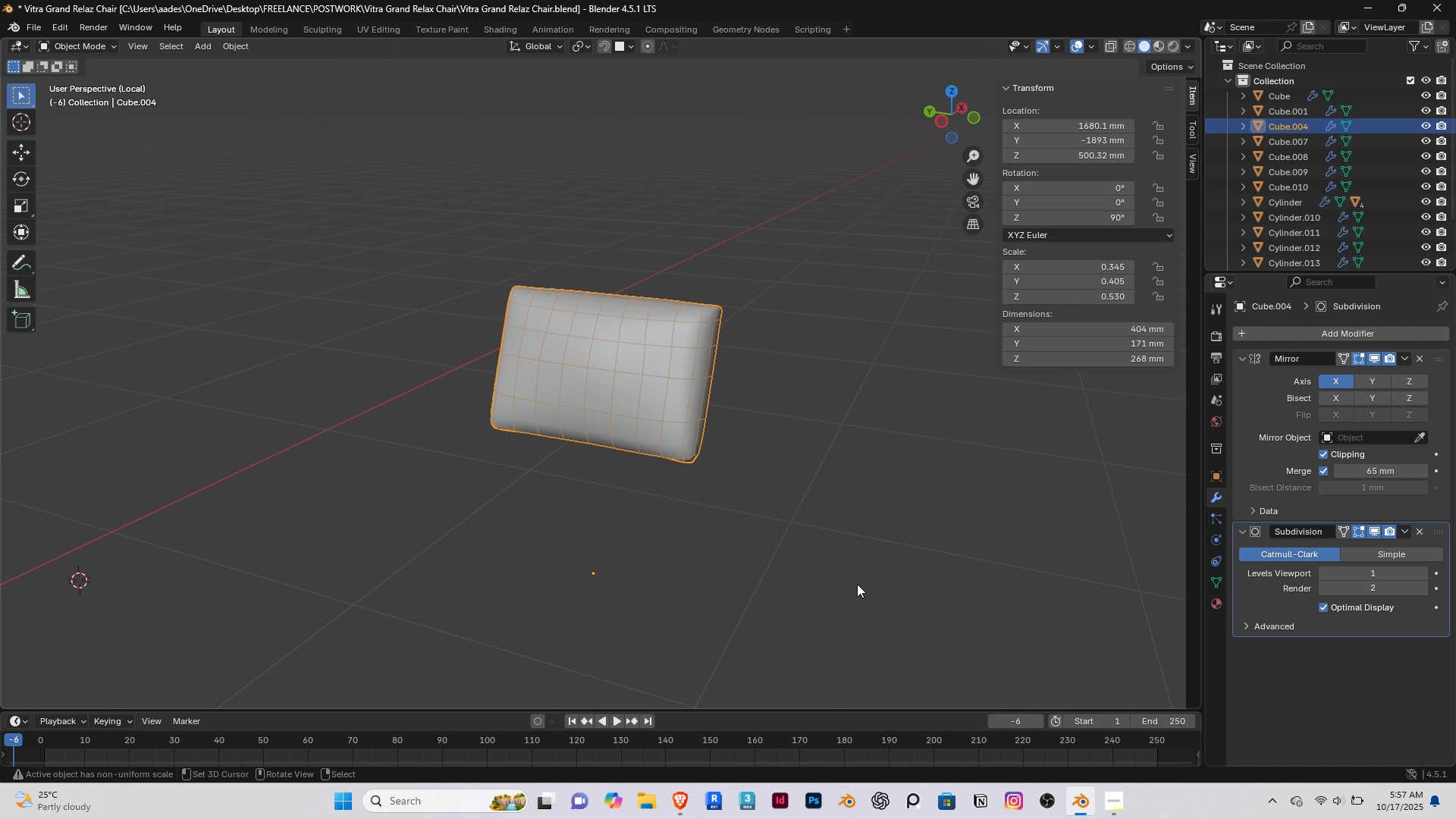 
key(Slash)
 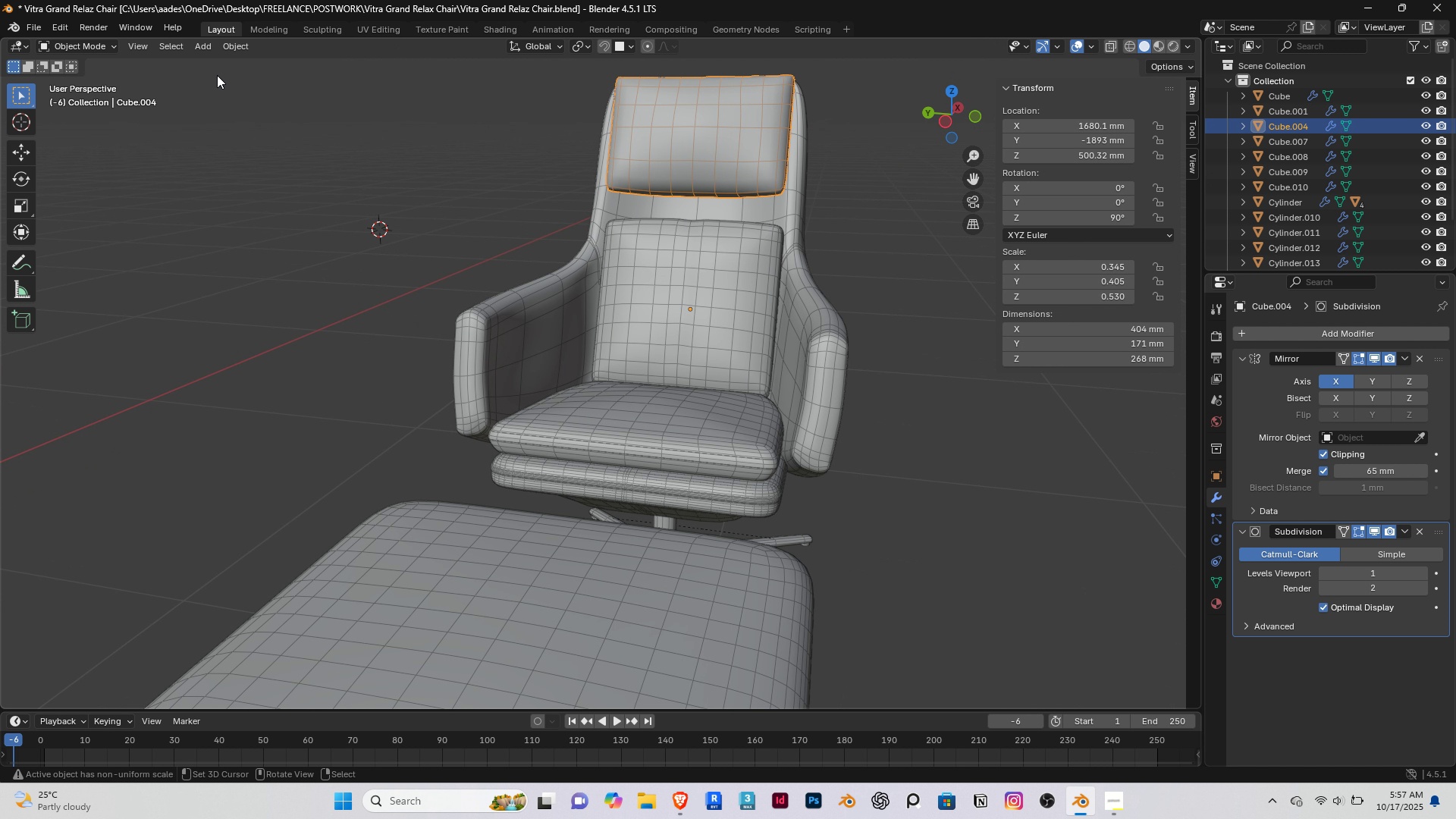 
left_click([232, 46])
 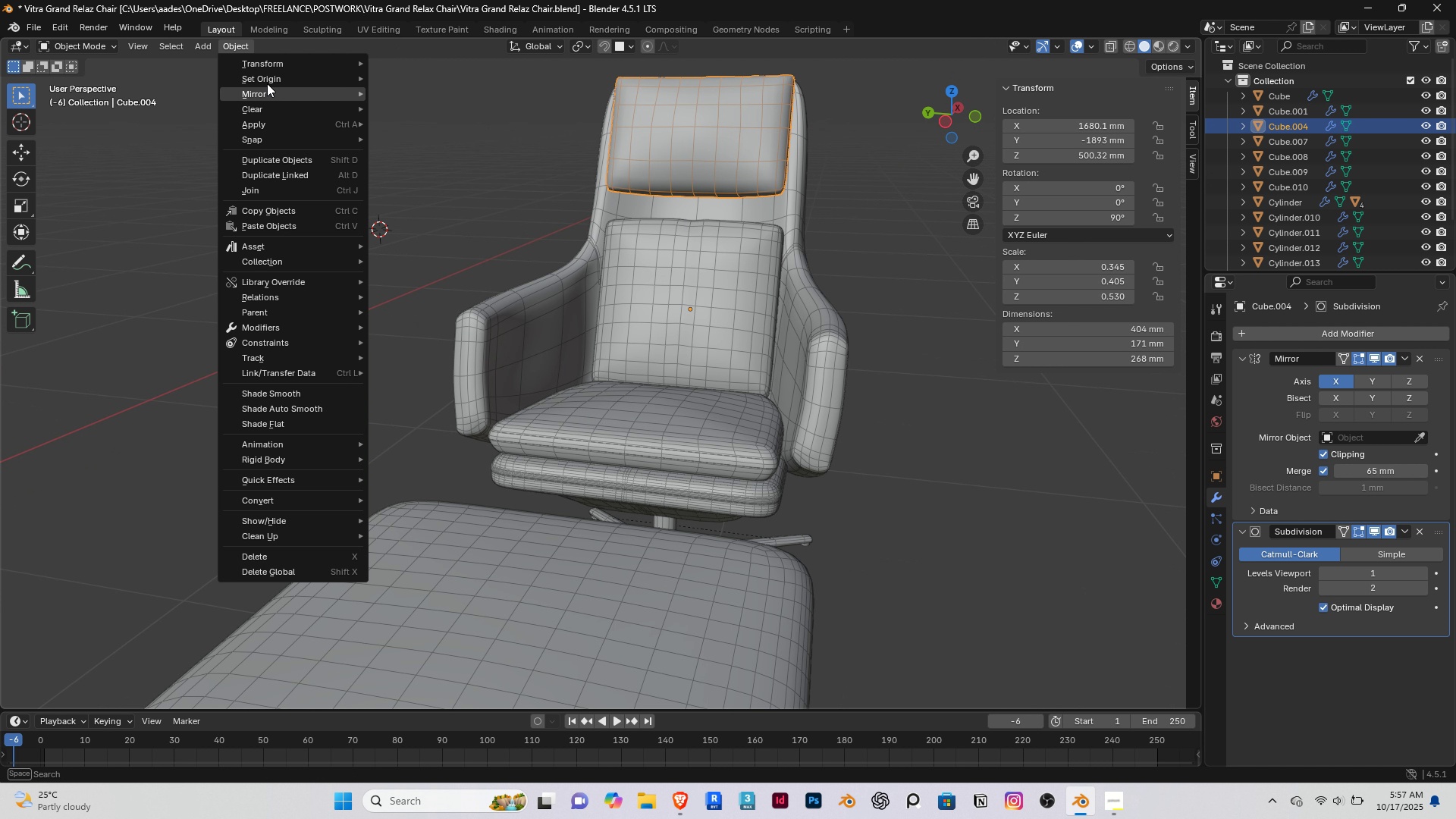 
left_click([268, 80])
 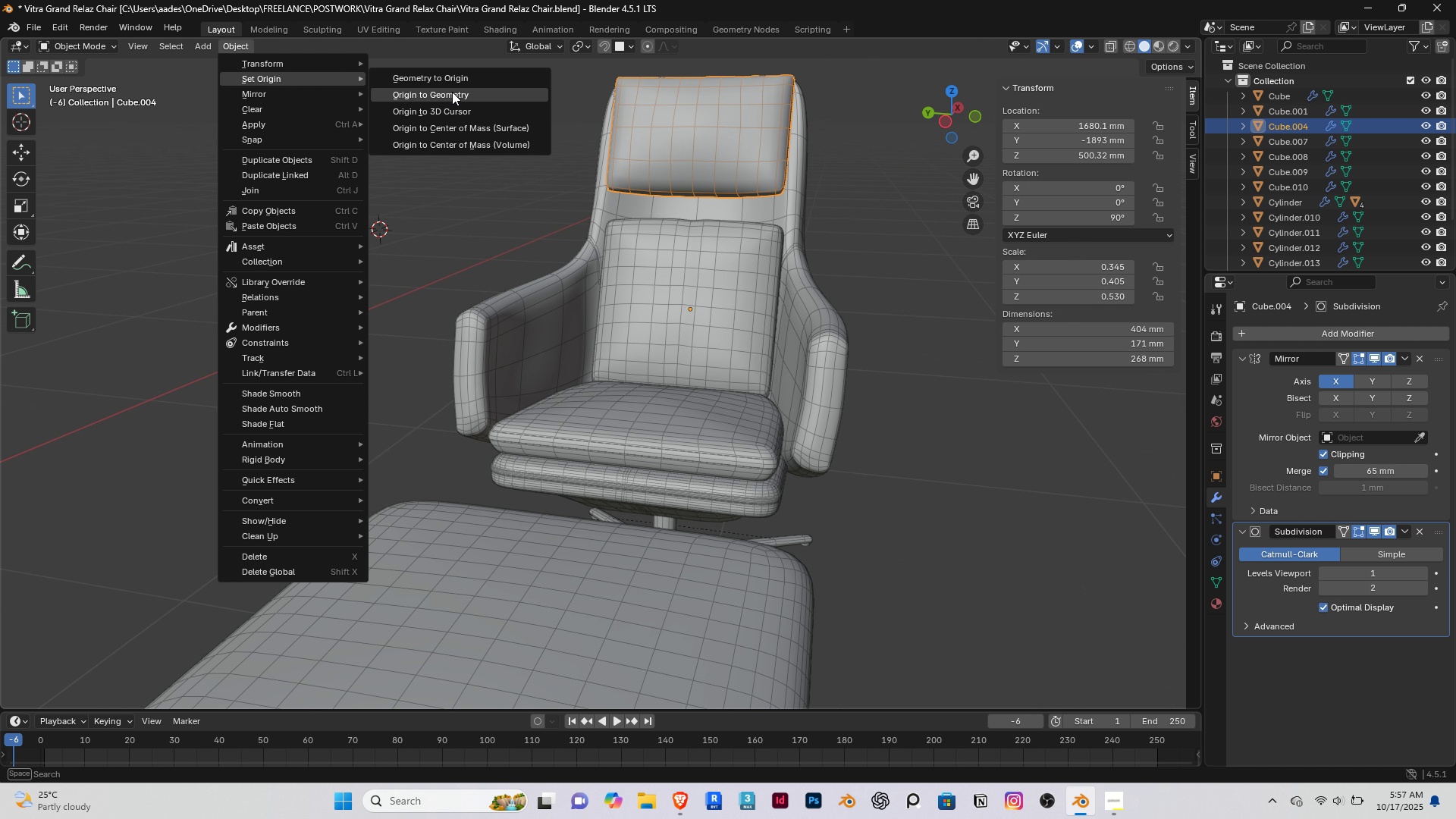 
left_click([452, 92])
 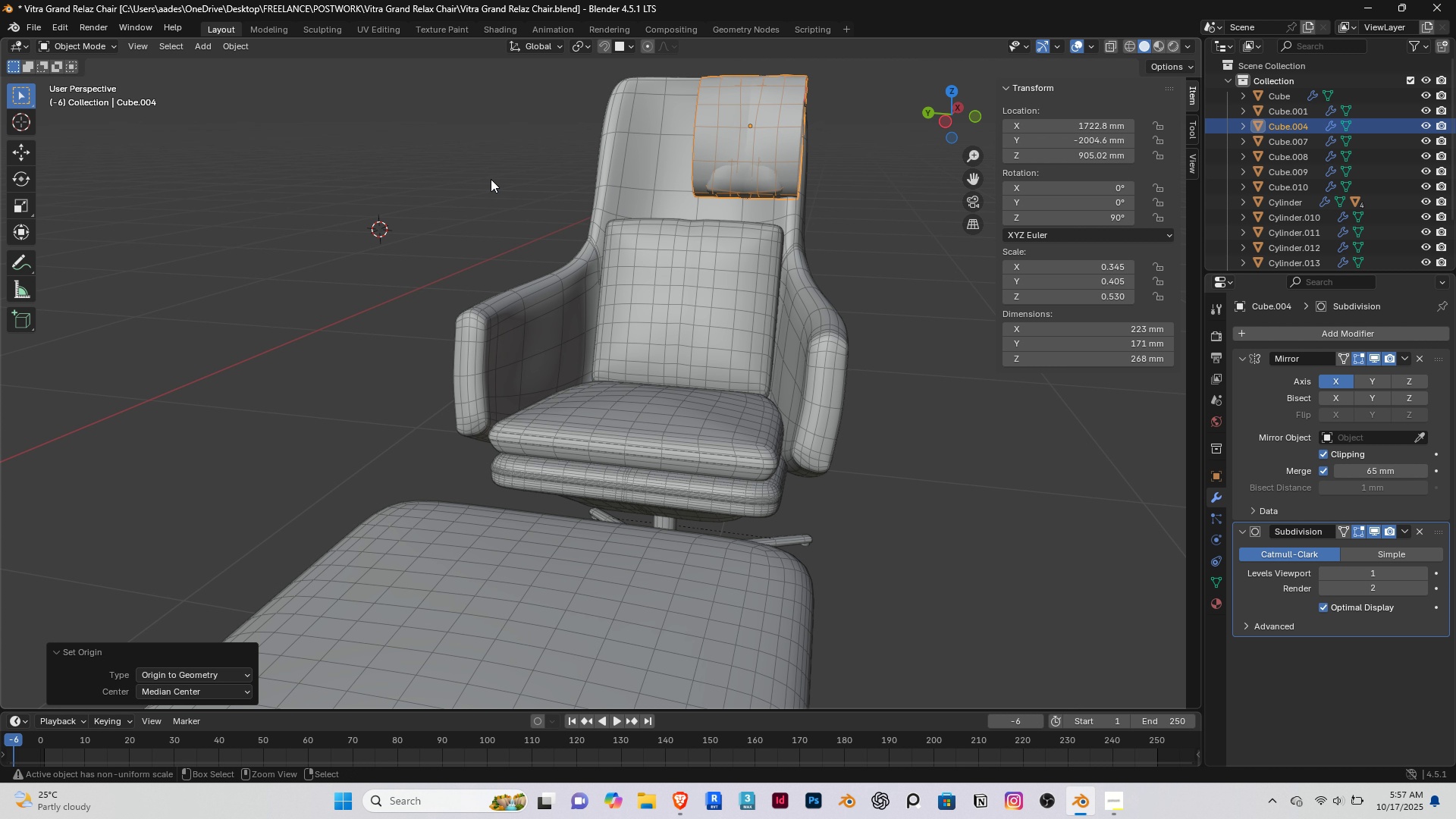 
key(Control+Z)
 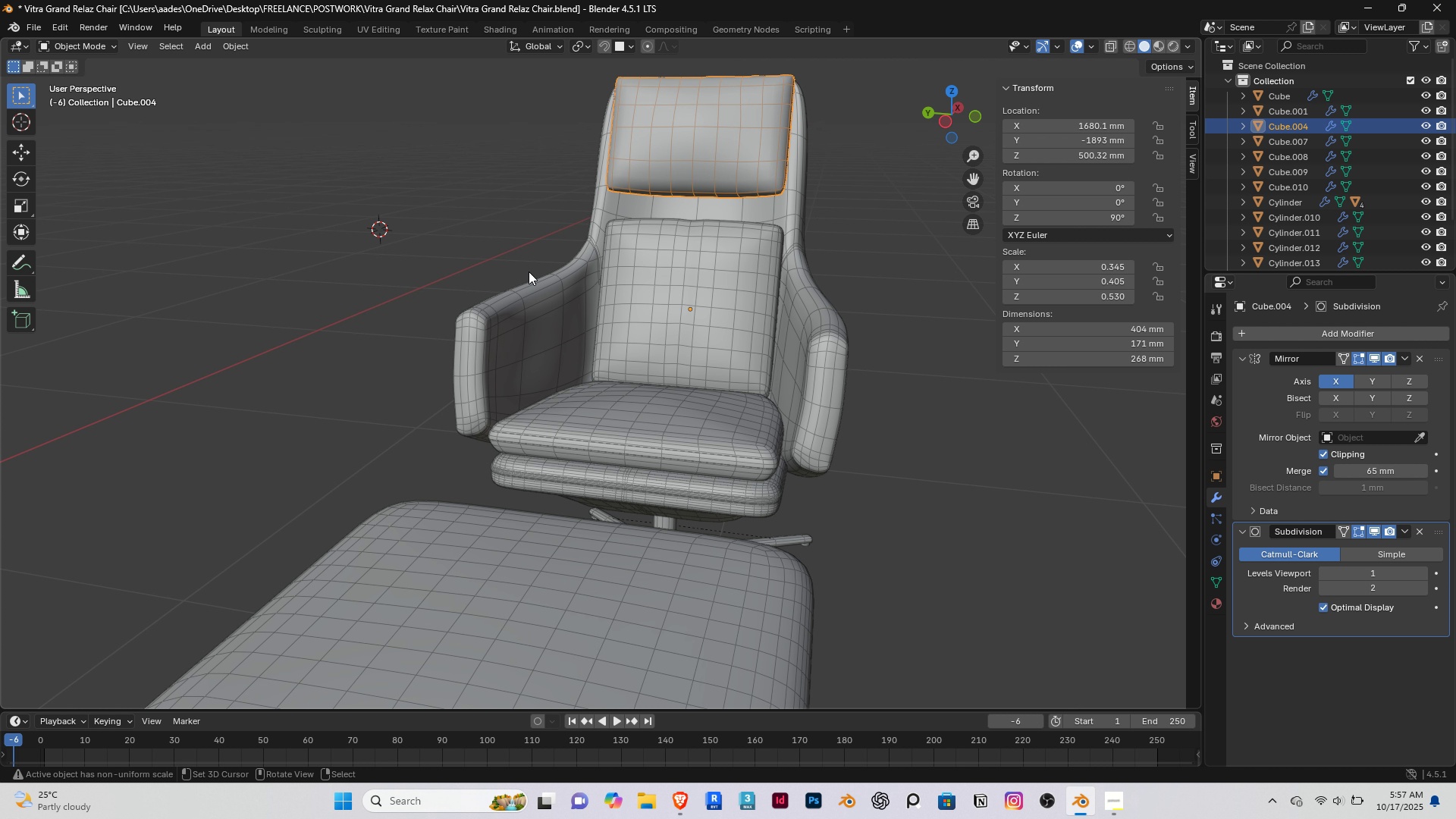 
scroll: coordinate [512, 284], scroll_direction: down, amount: 5.0
 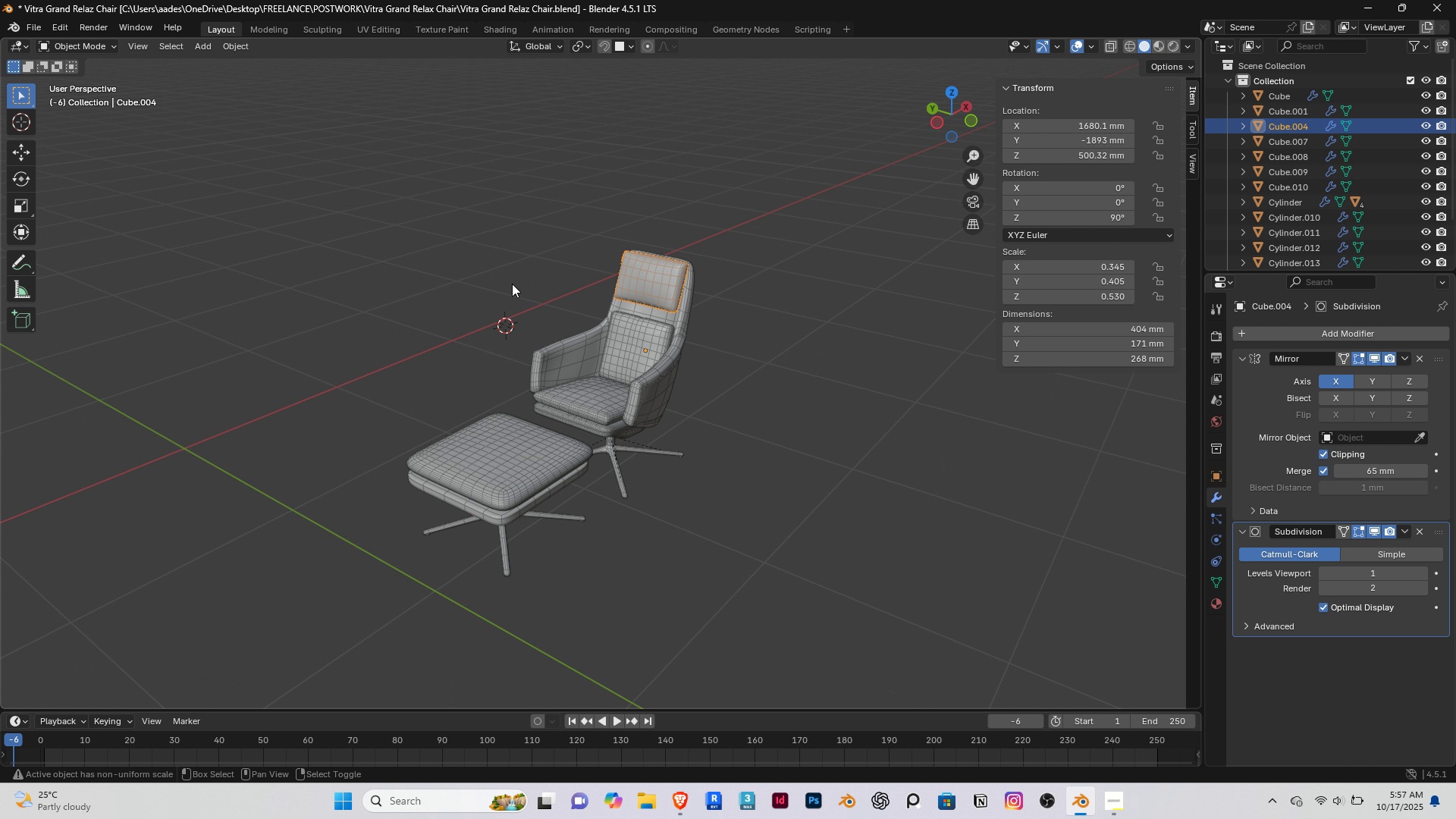 
type(Dx)
 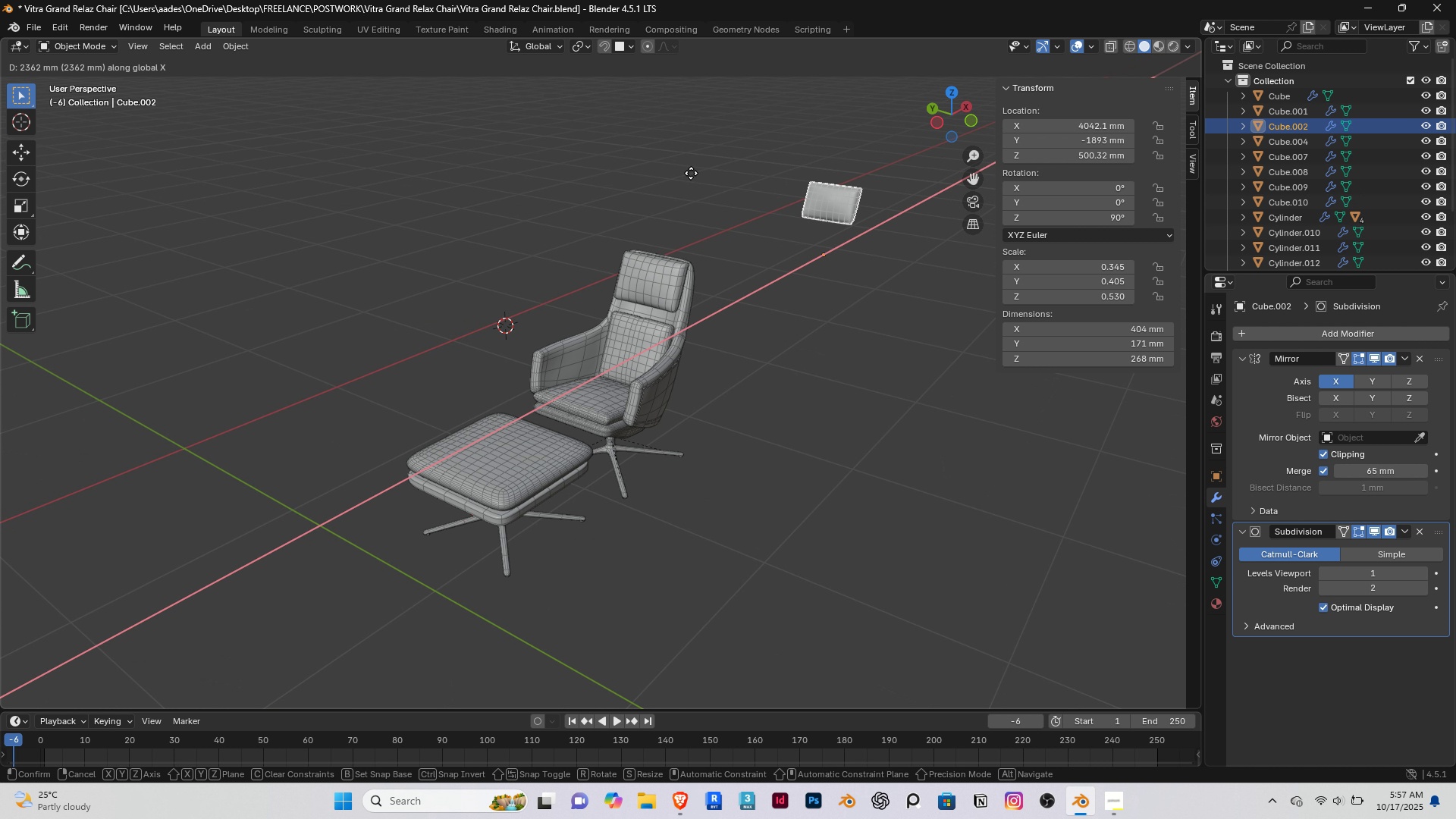 
left_click([691, 173])
 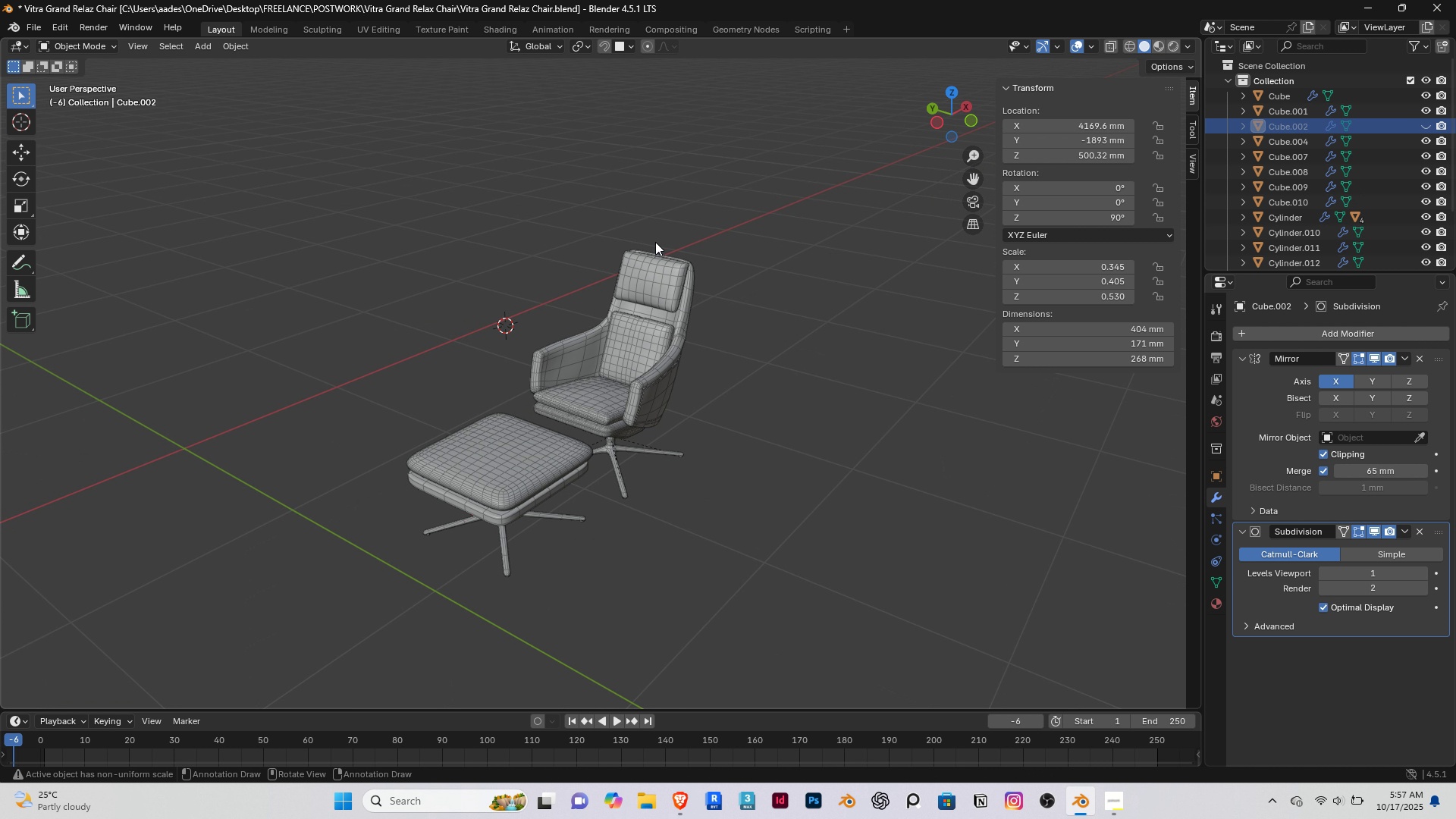 
key(H)
 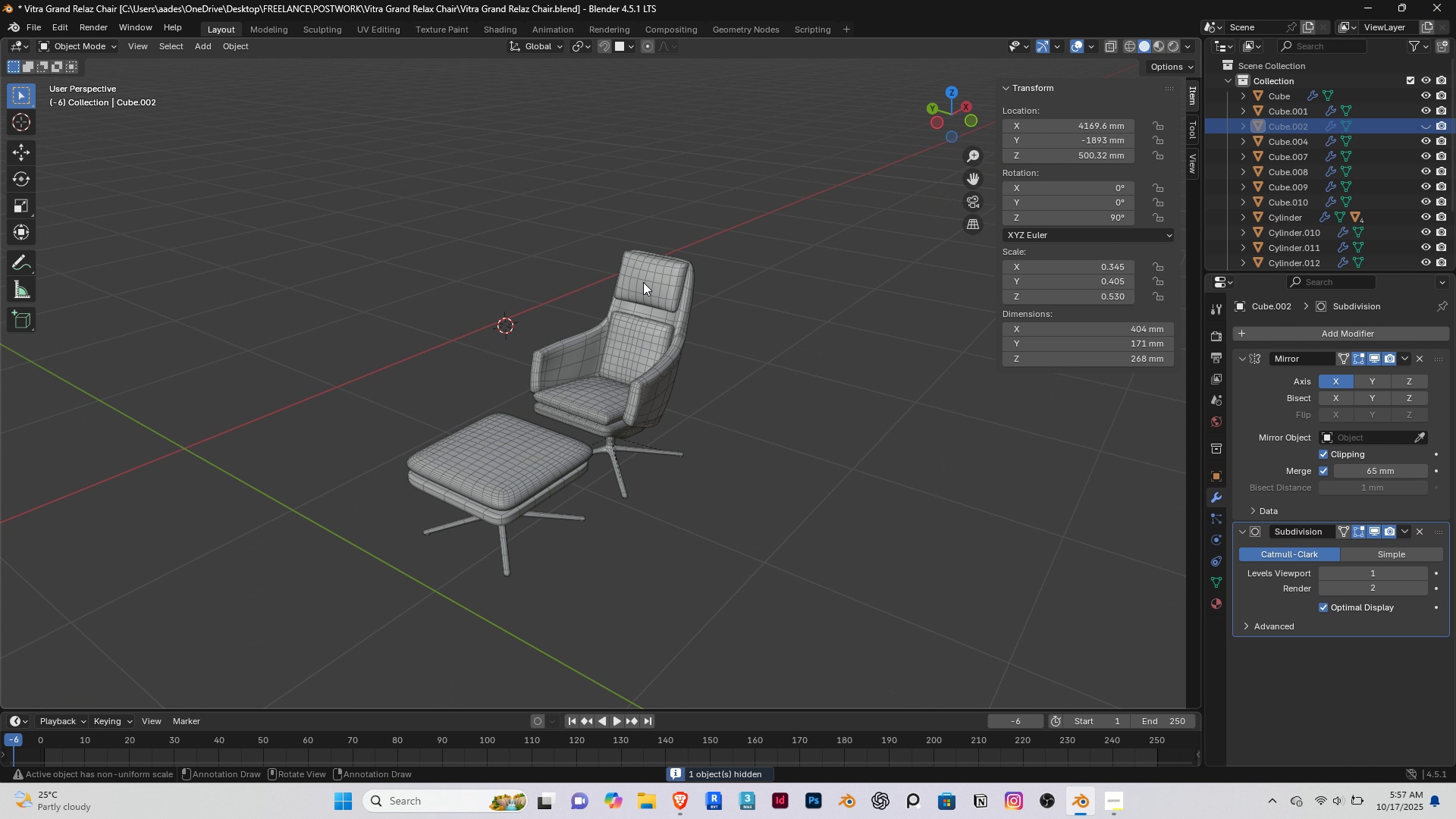 
right_click([643, 282])
 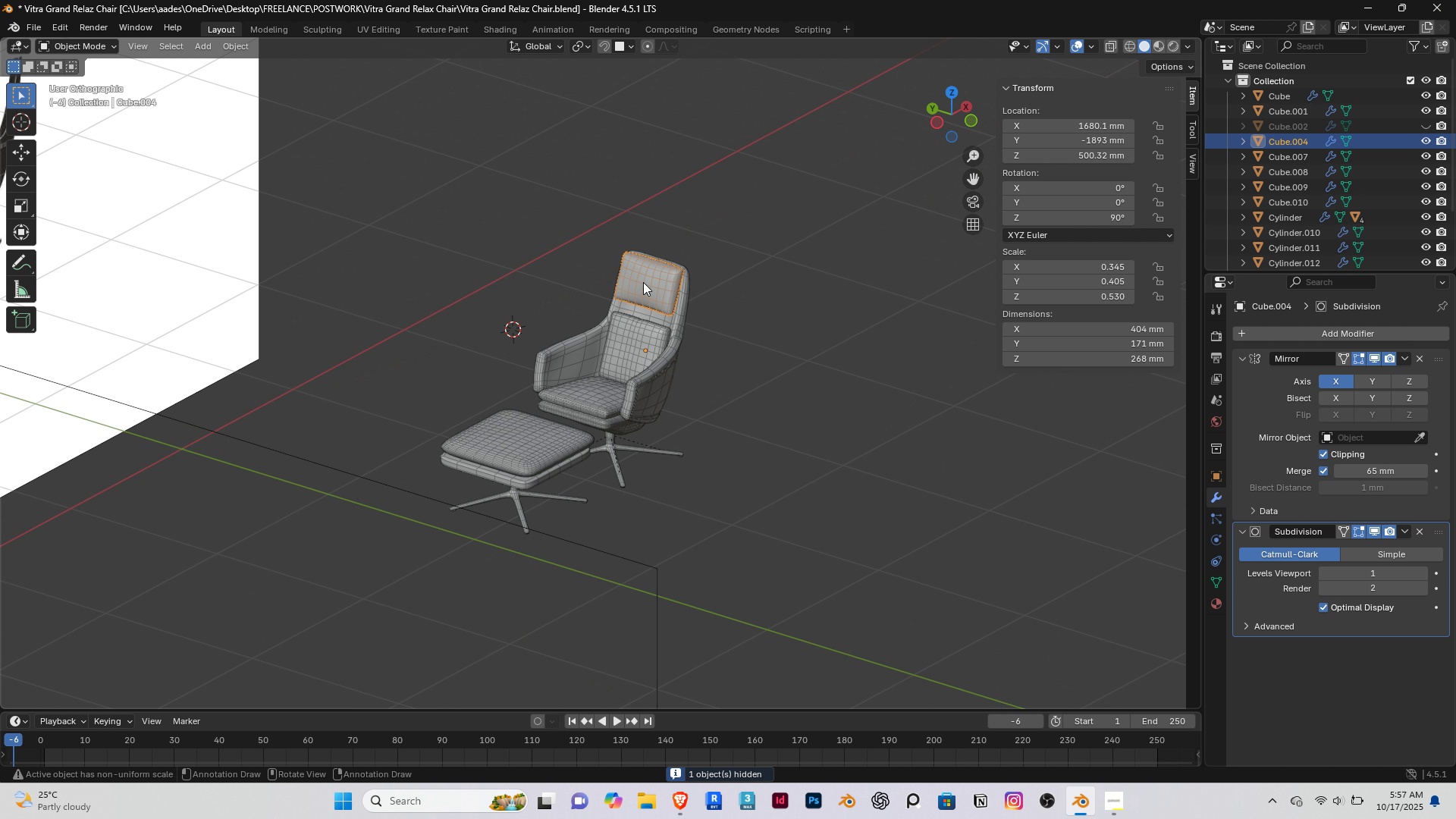 
key(End)
 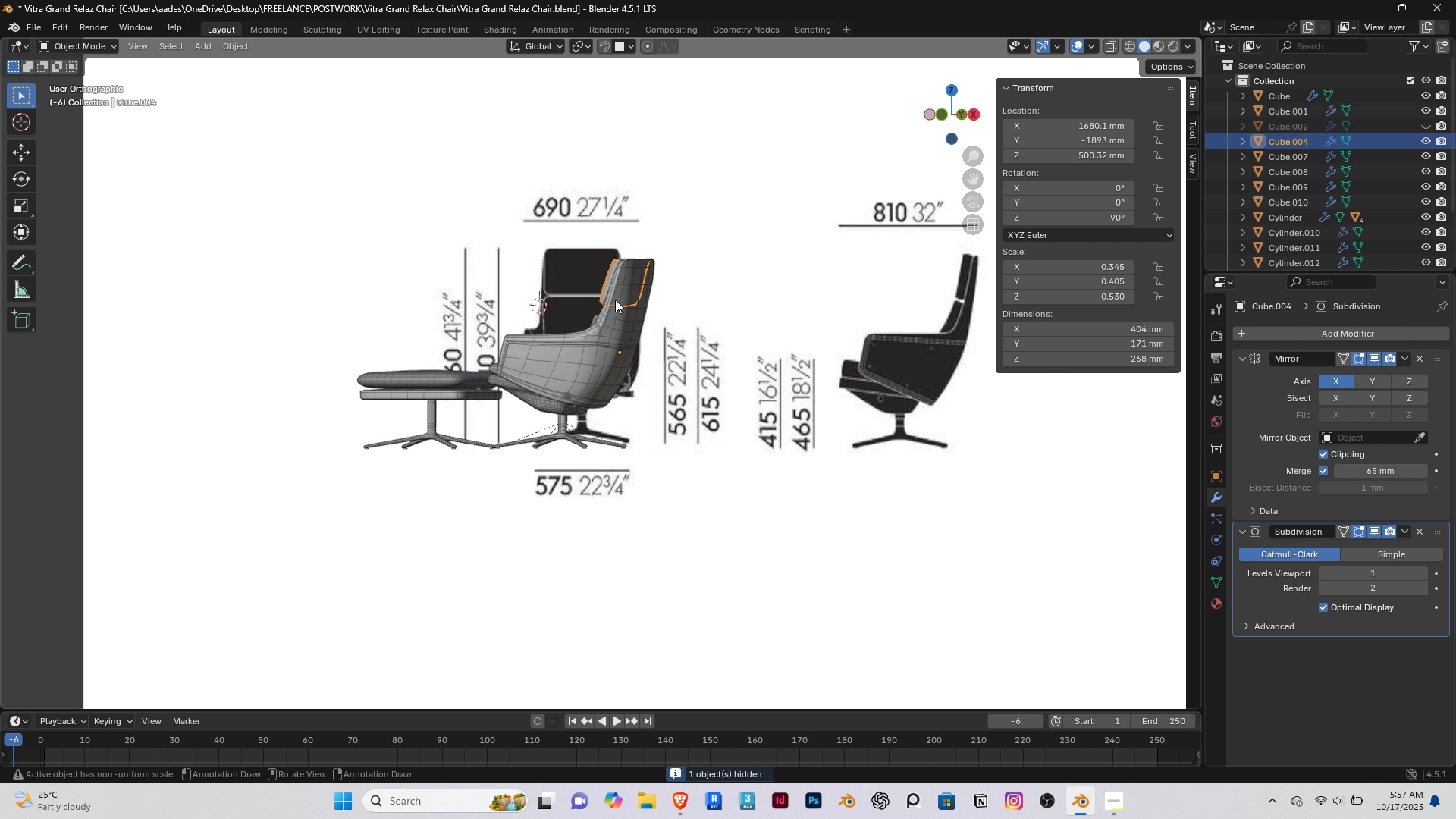 
key(PageDown)
 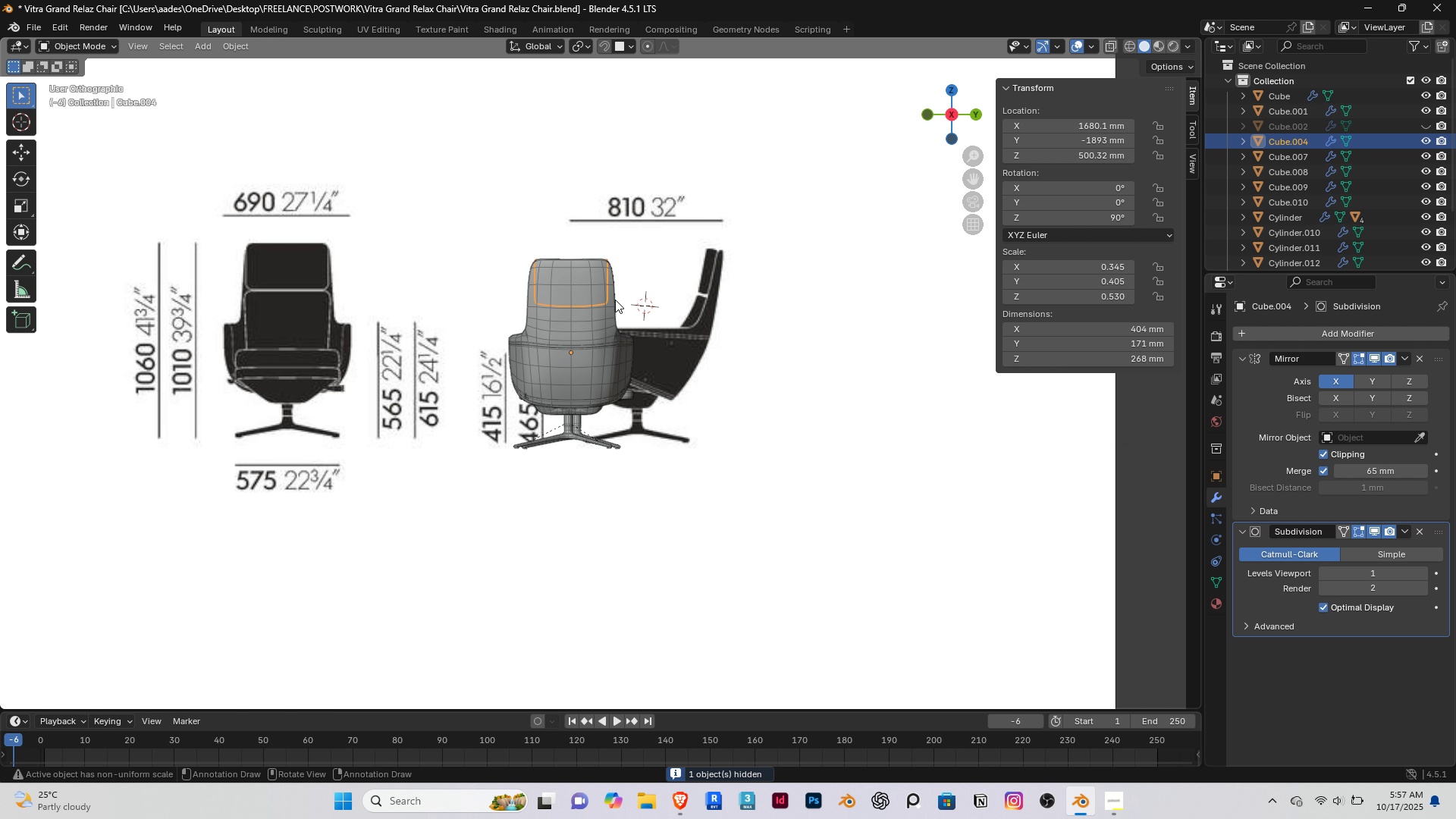 
key(End)
 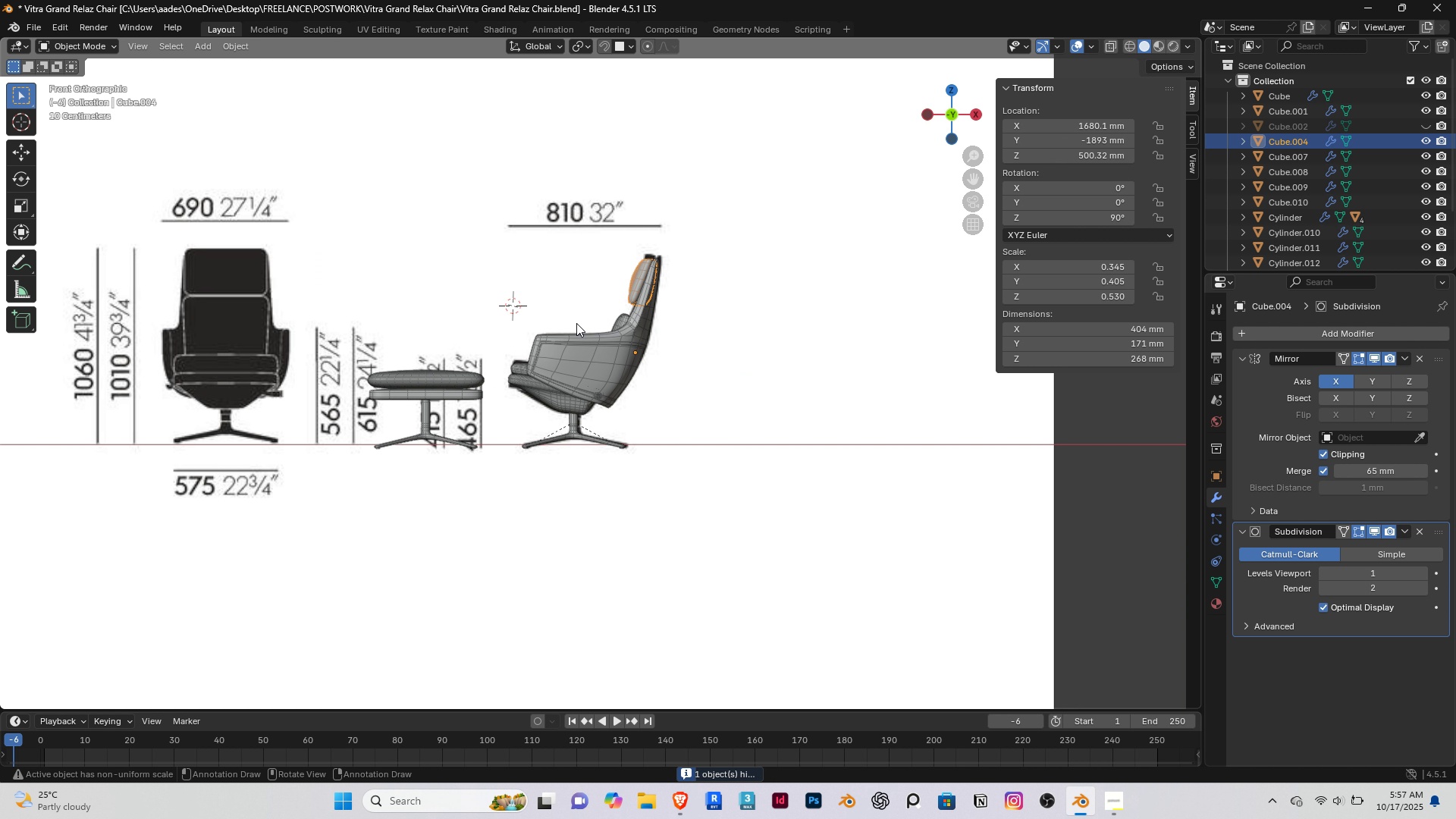 
scroll: coordinate [576, 323], scroll_direction: down, amount: 1.0
 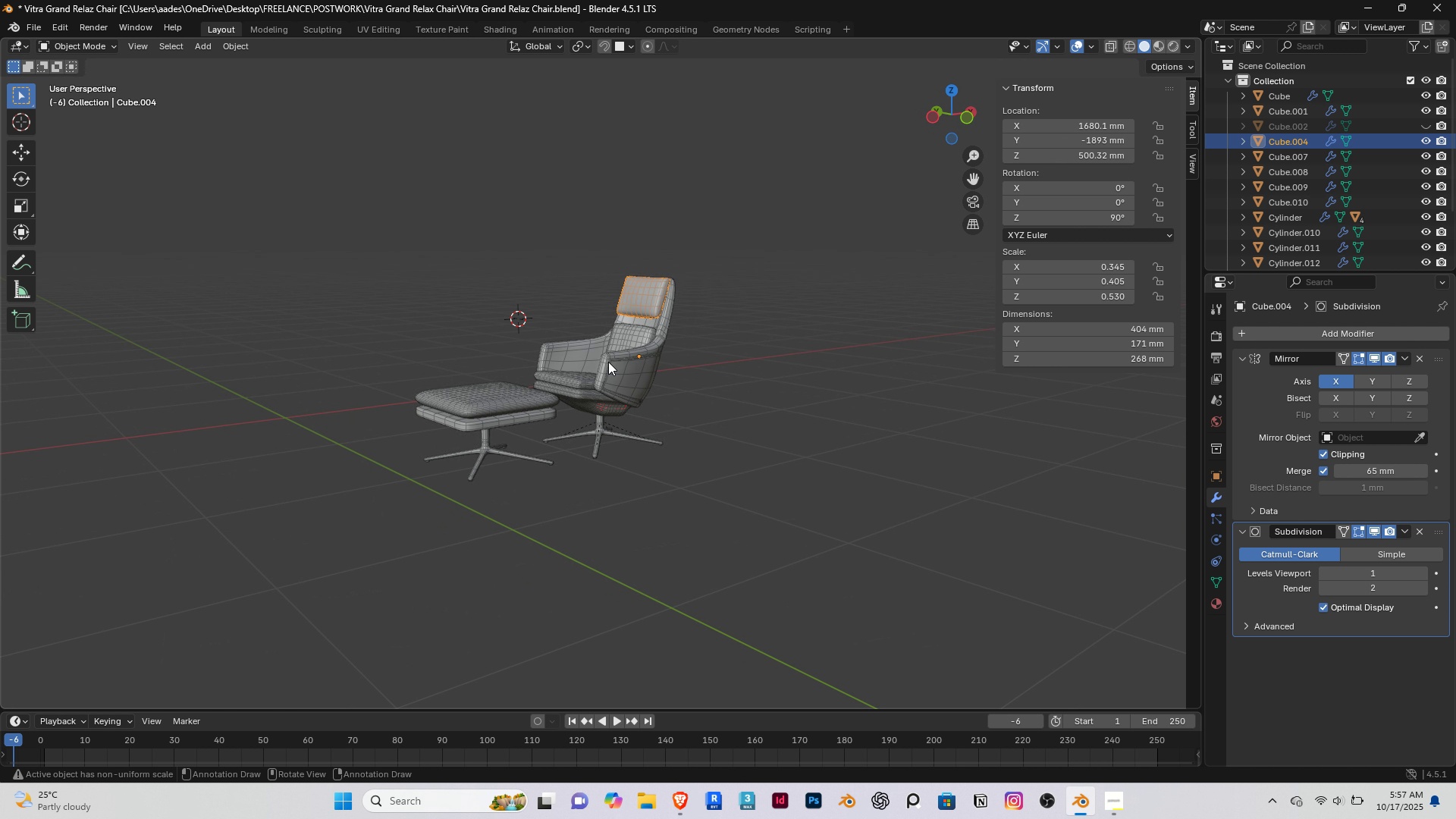 
scroll: coordinate [573, 450], scroll_direction: up, amount: 9.0
 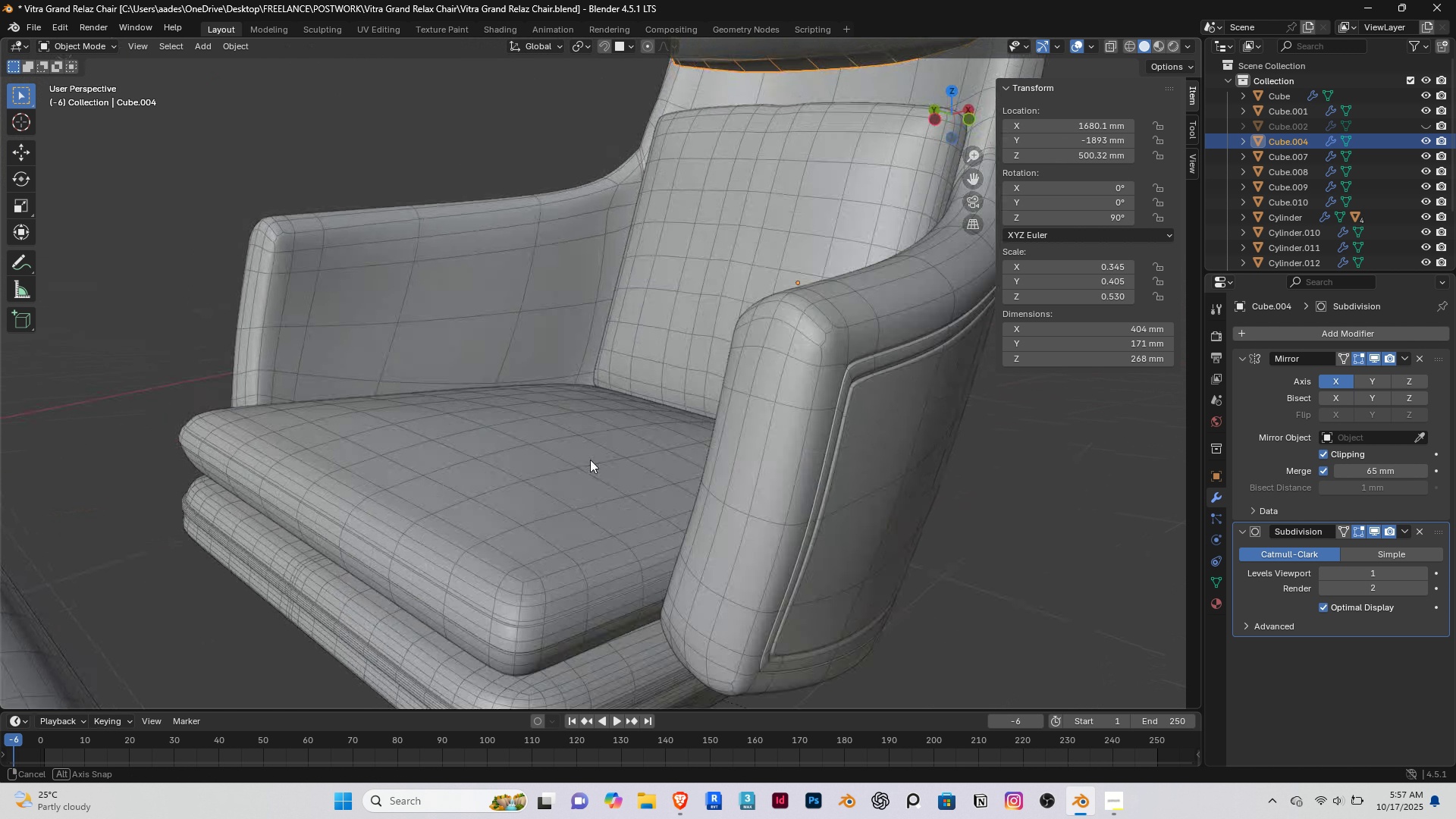 
scroll: coordinate [598, 455], scroll_direction: down, amount: 4.0
 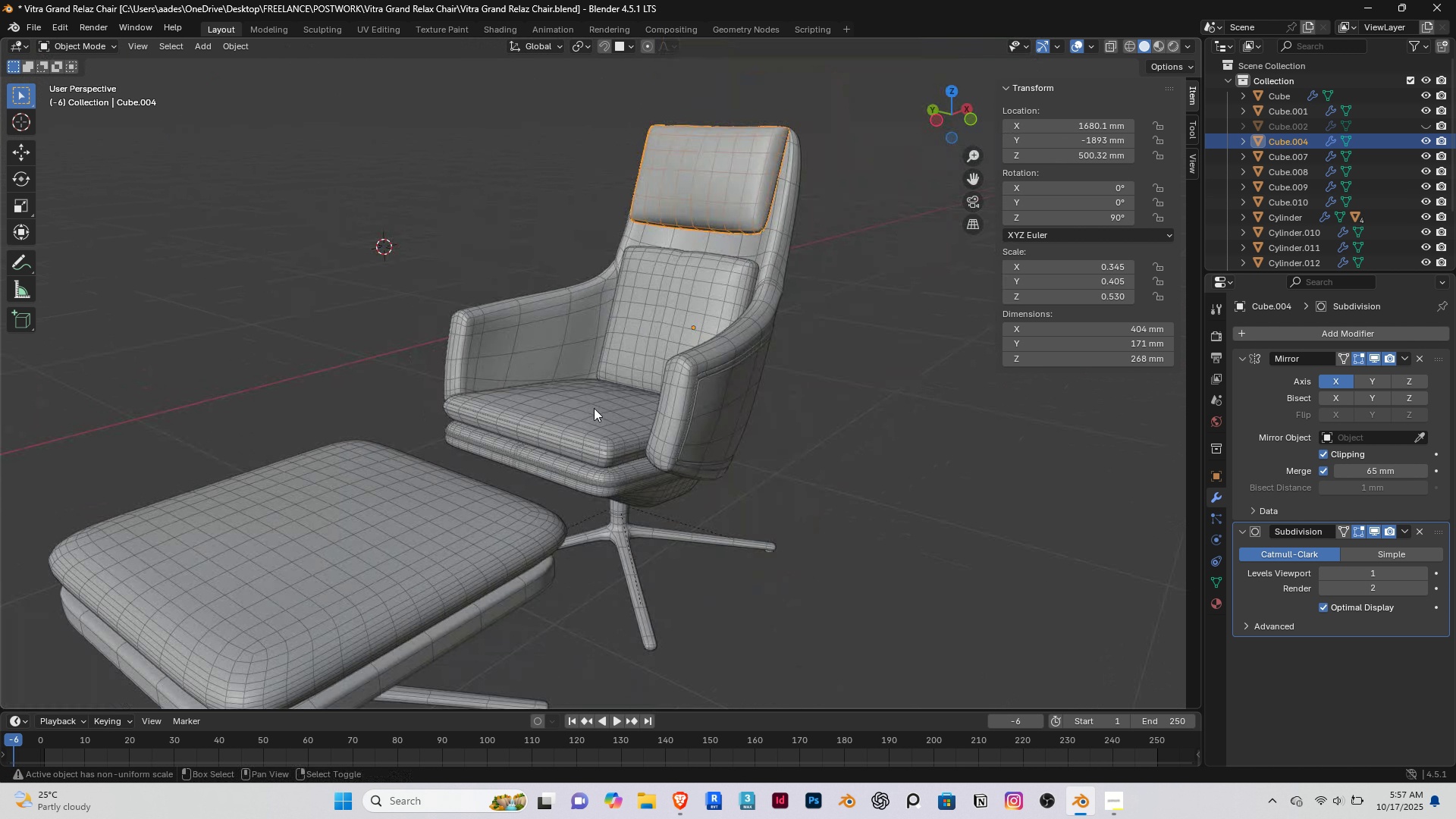 
hold_key(key=ShiftRight, duration=0.56)
 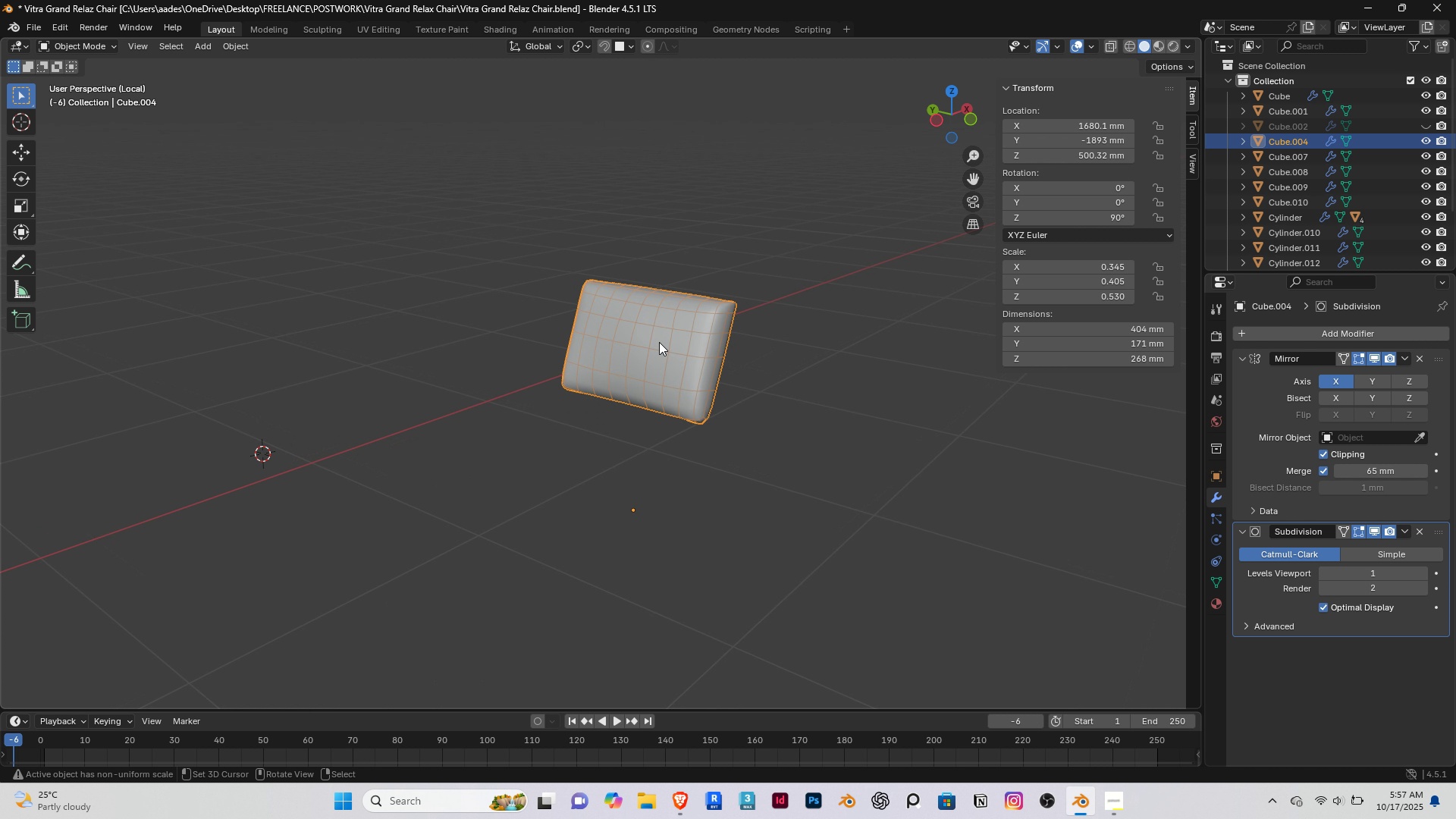 
key(Slash)
 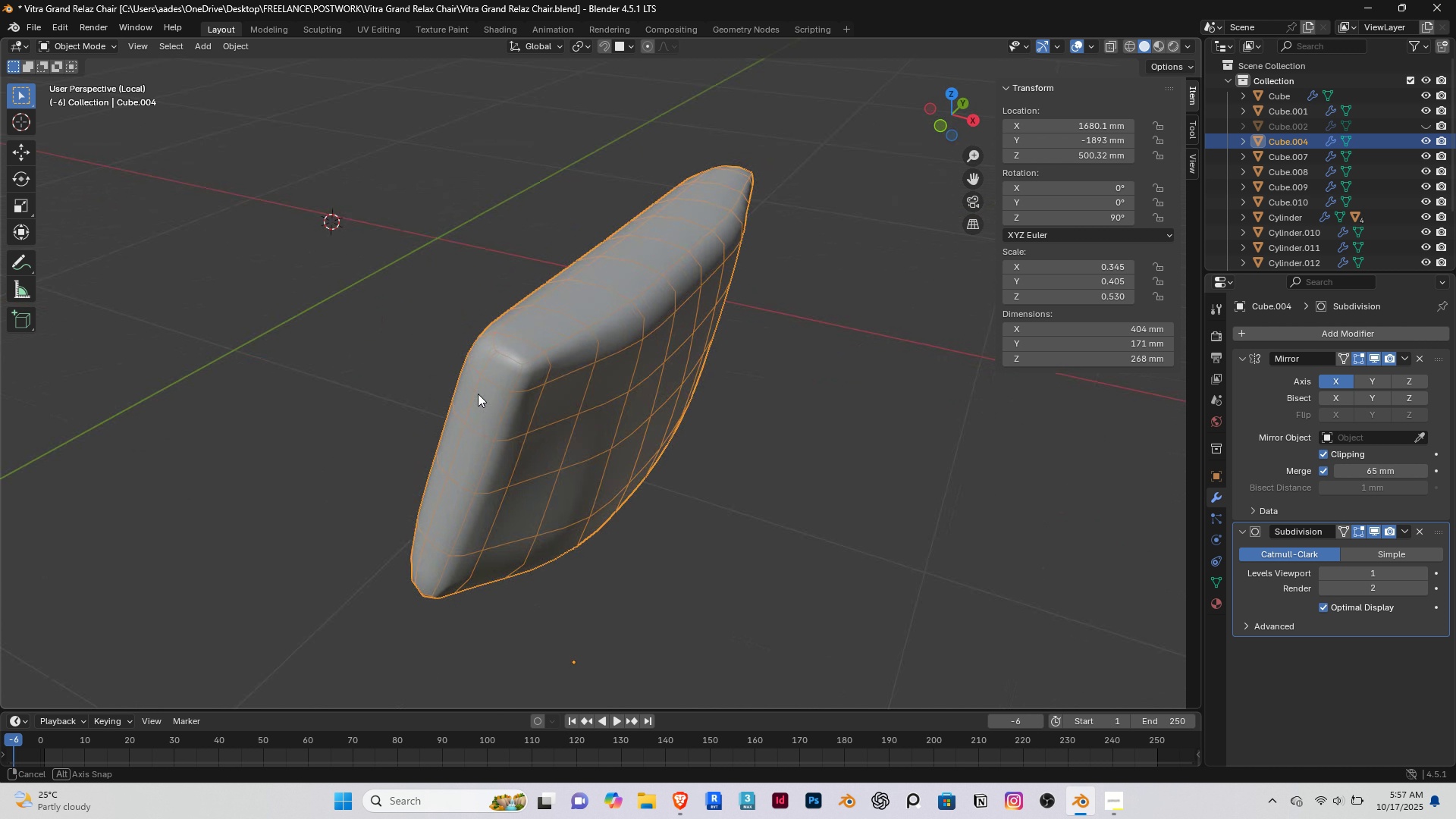 
scroll: coordinate [607, 360], scroll_direction: down, amount: 4.0
 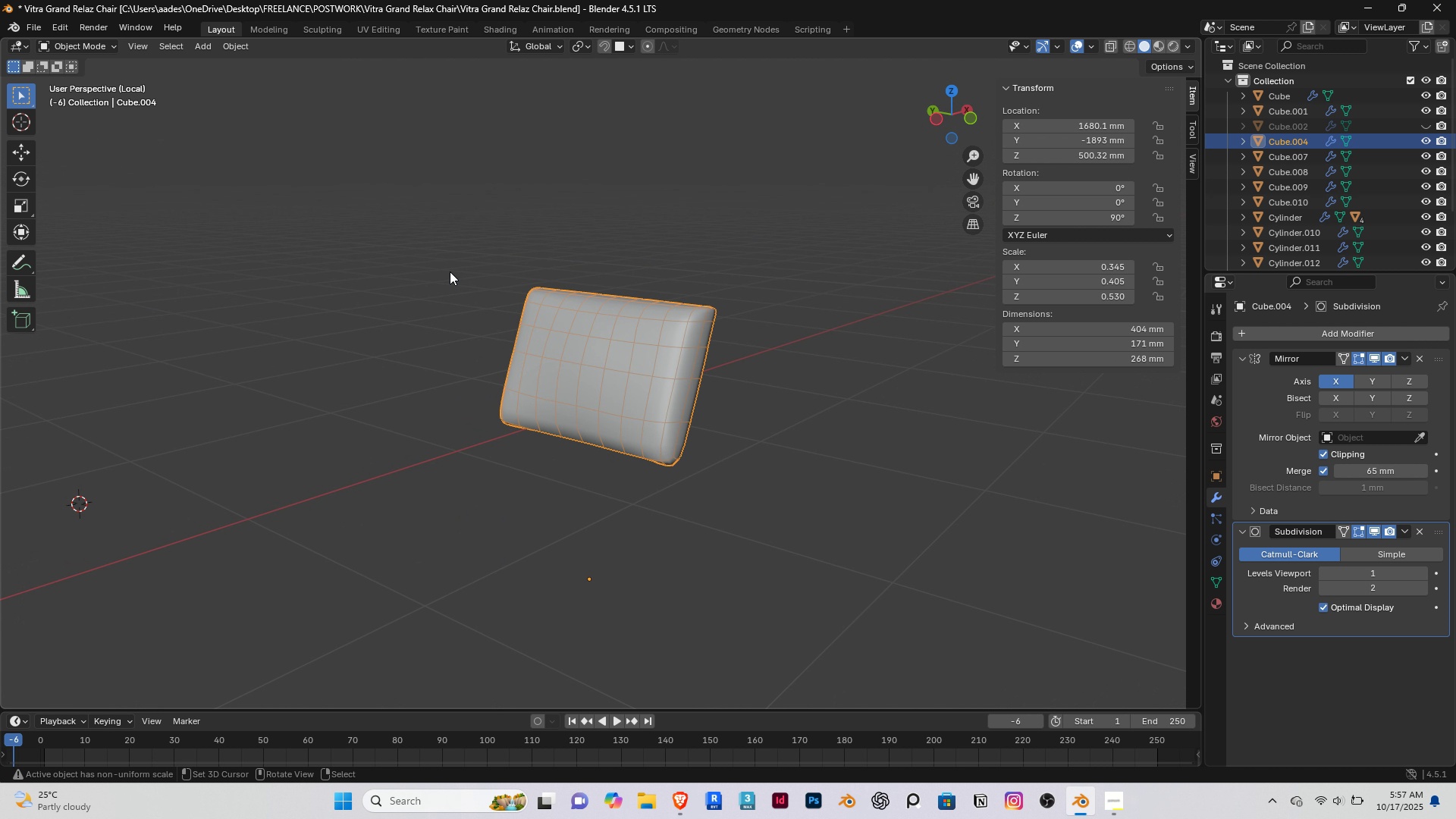 
scroll: coordinate [579, 442], scroll_direction: up, amount: 4.0
 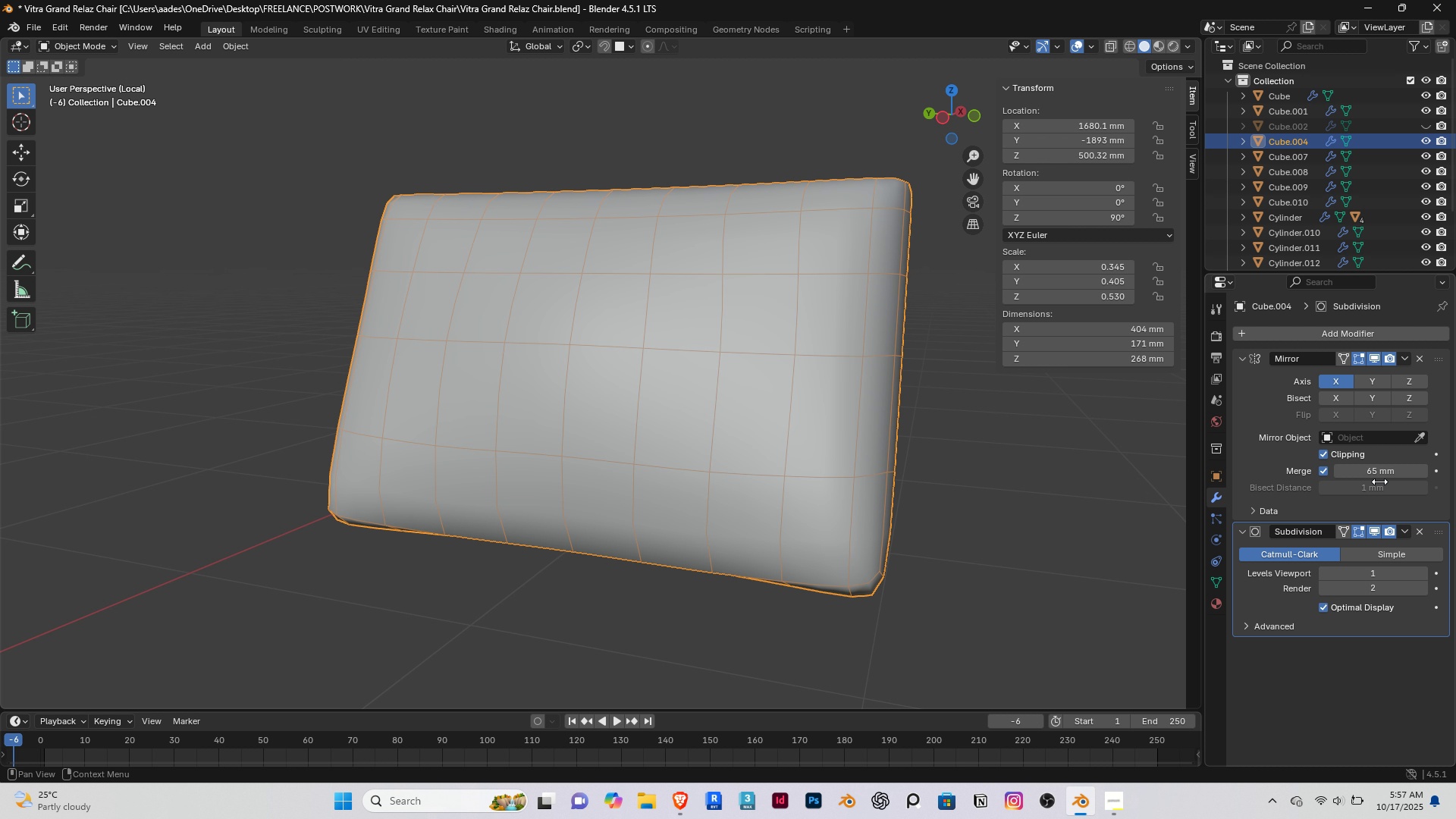 
wait(6.07)
 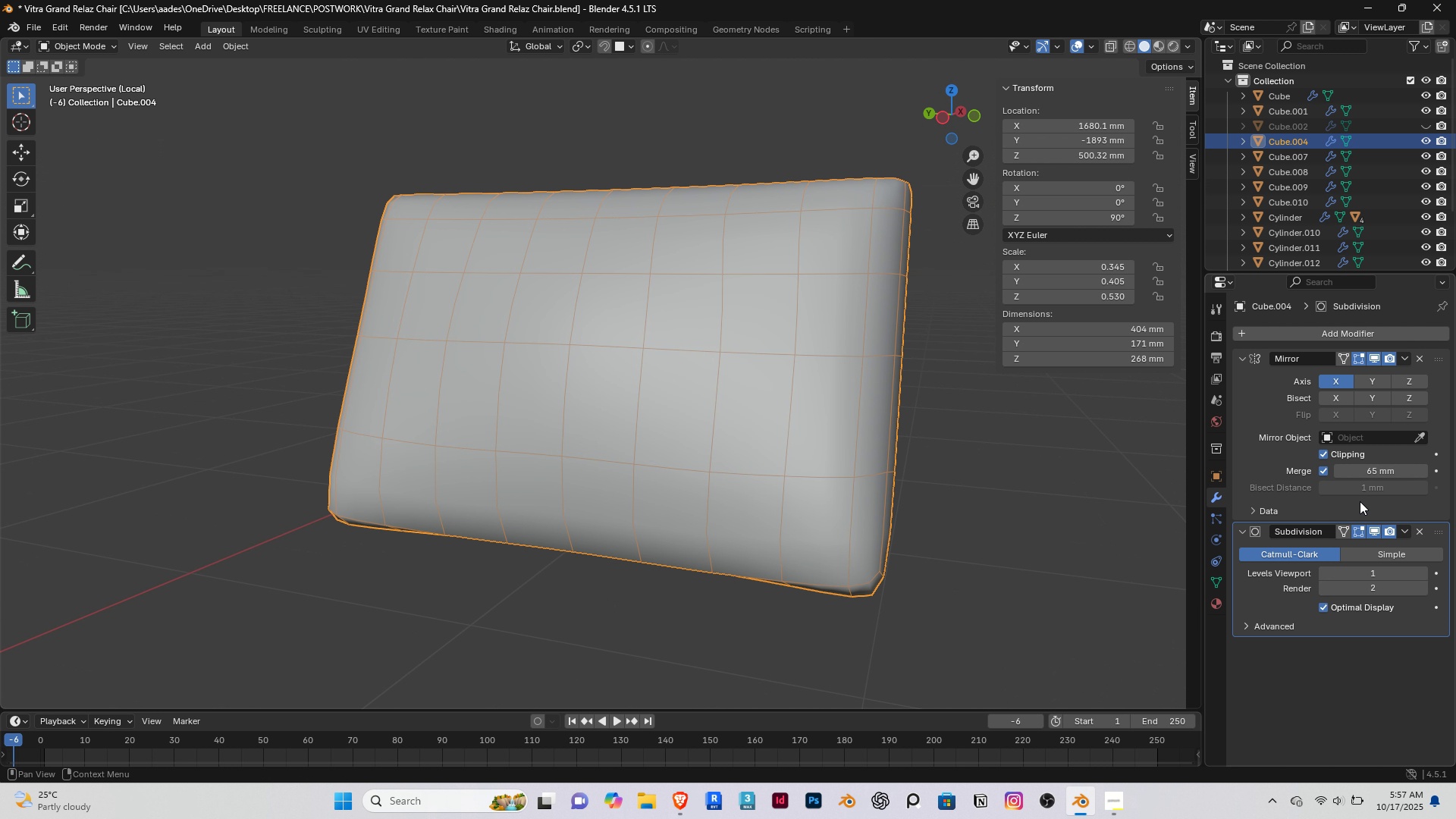 
scroll: coordinate [698, 462], scroll_direction: down, amount: 3.0
 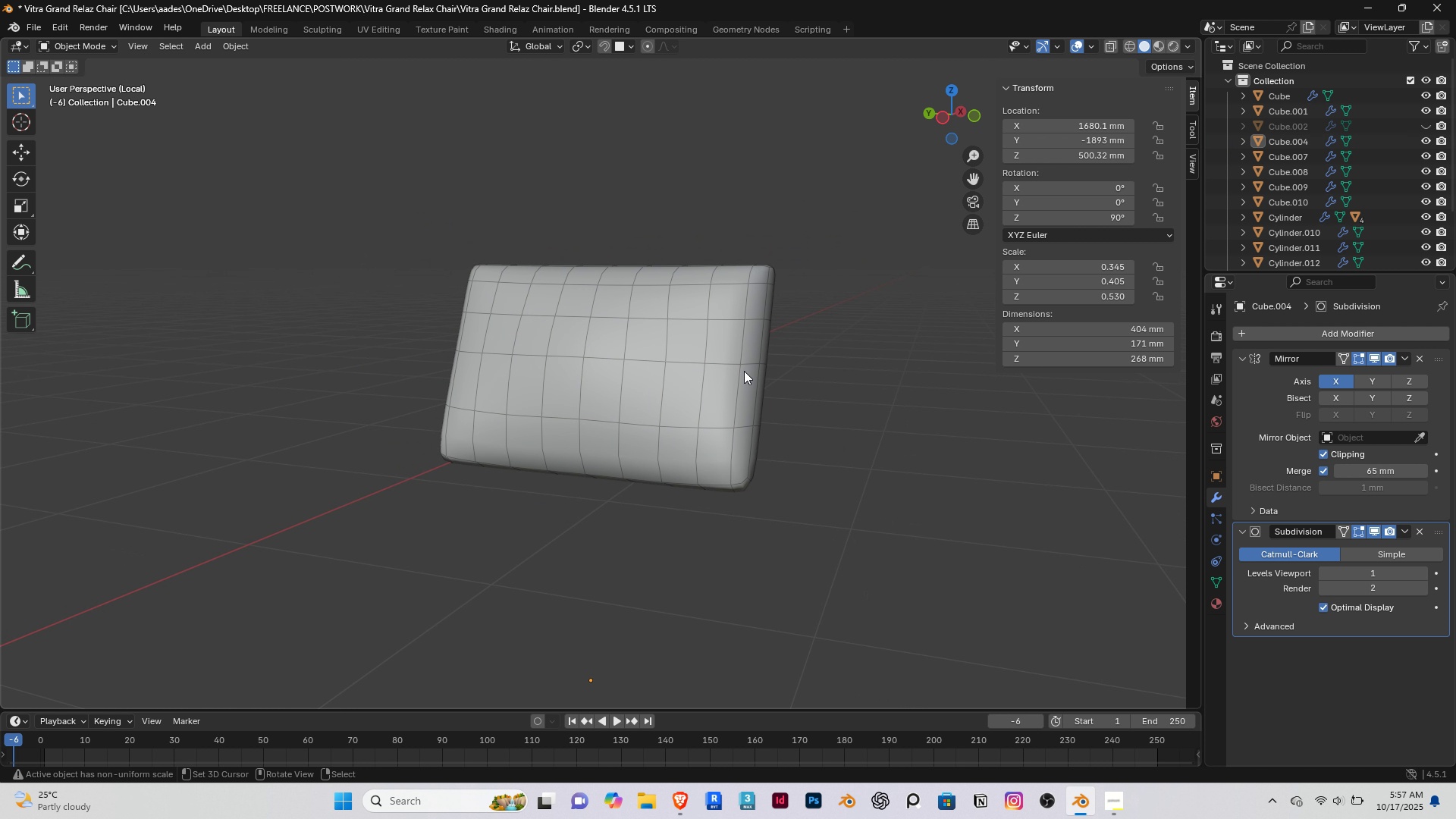 
double_click([744, 371])
 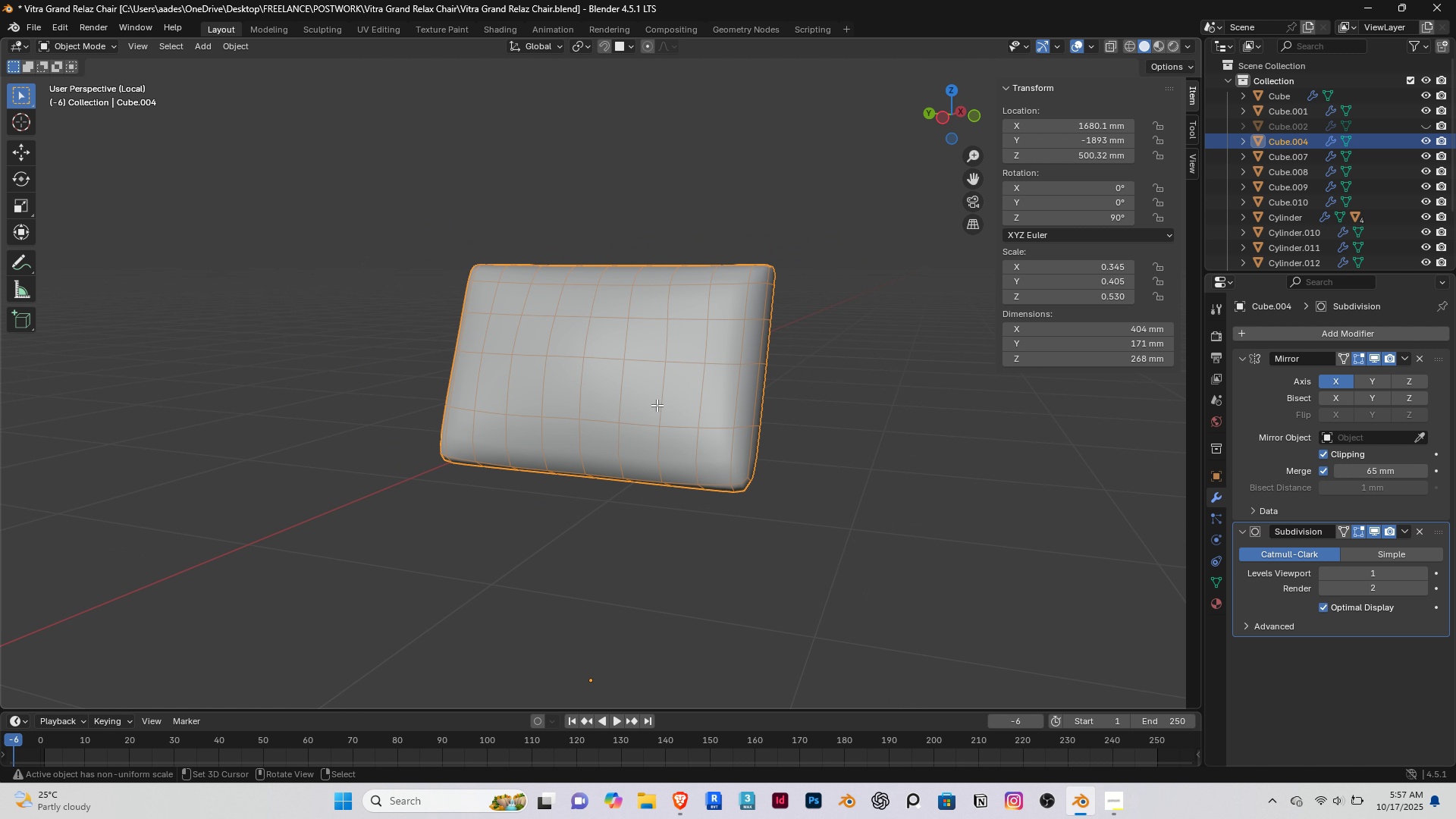 
key(Tab)
 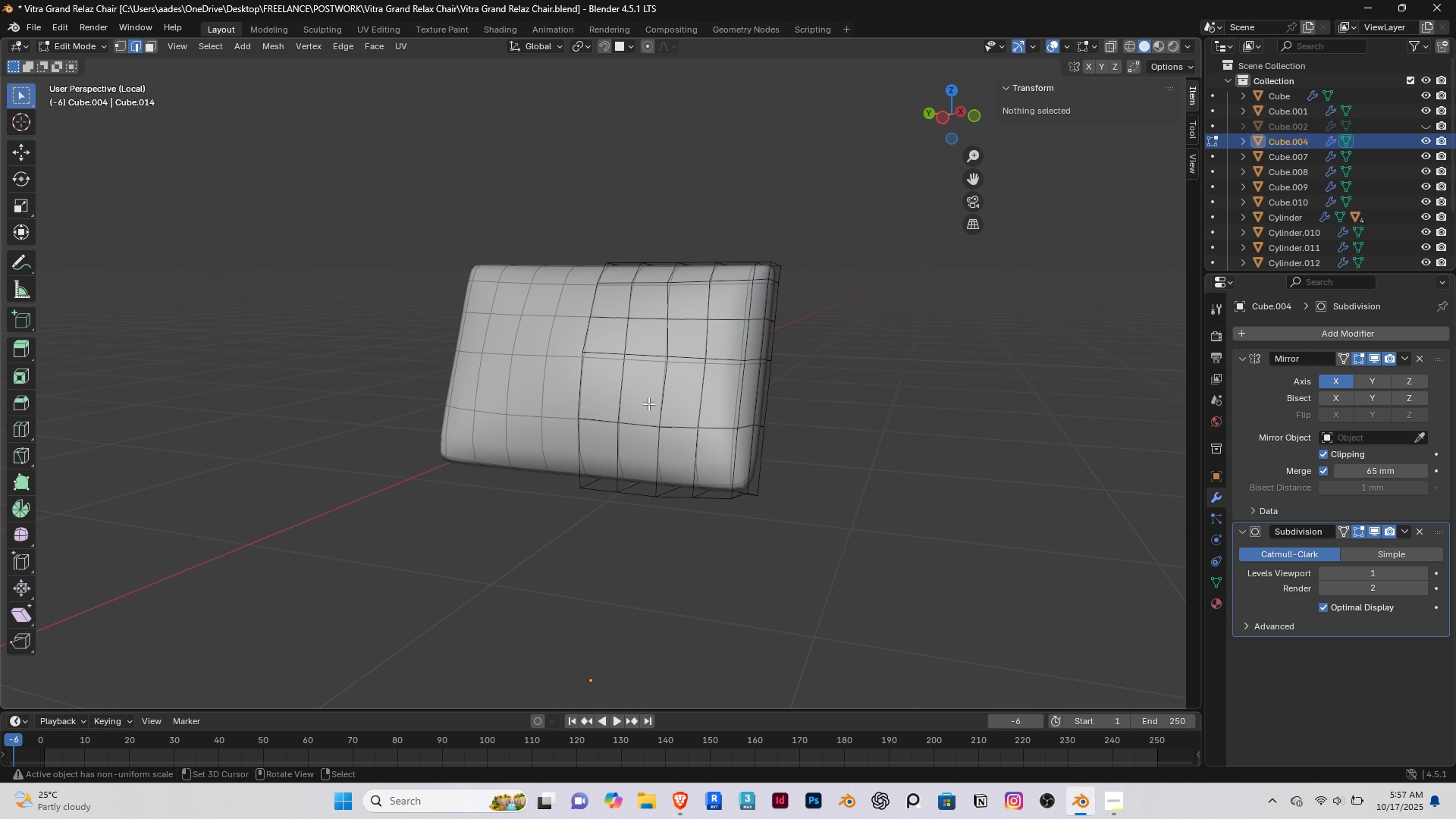 
scroll: coordinate [639, 406], scroll_direction: up, amount: 2.0
 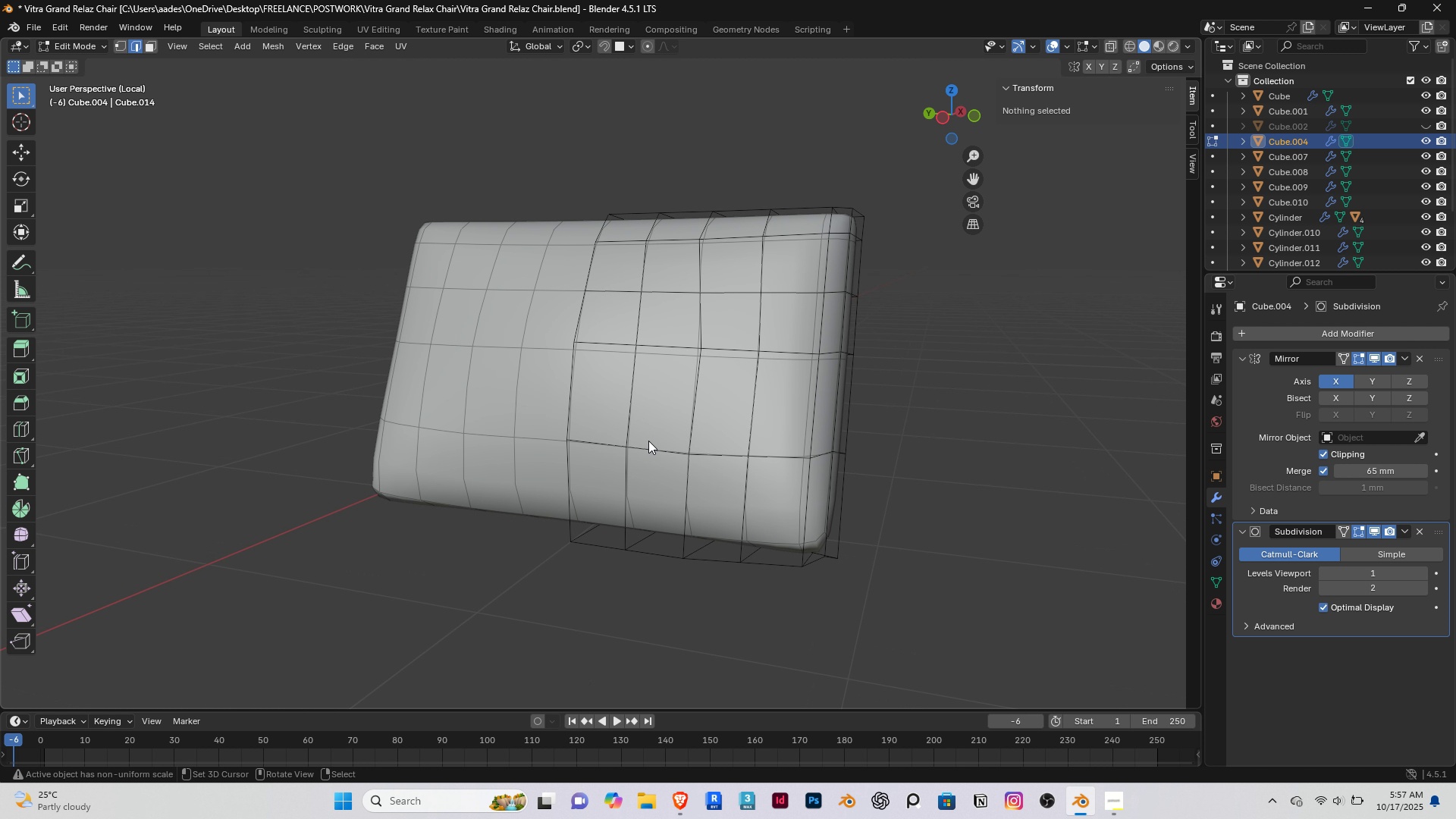 
key(Tab)
 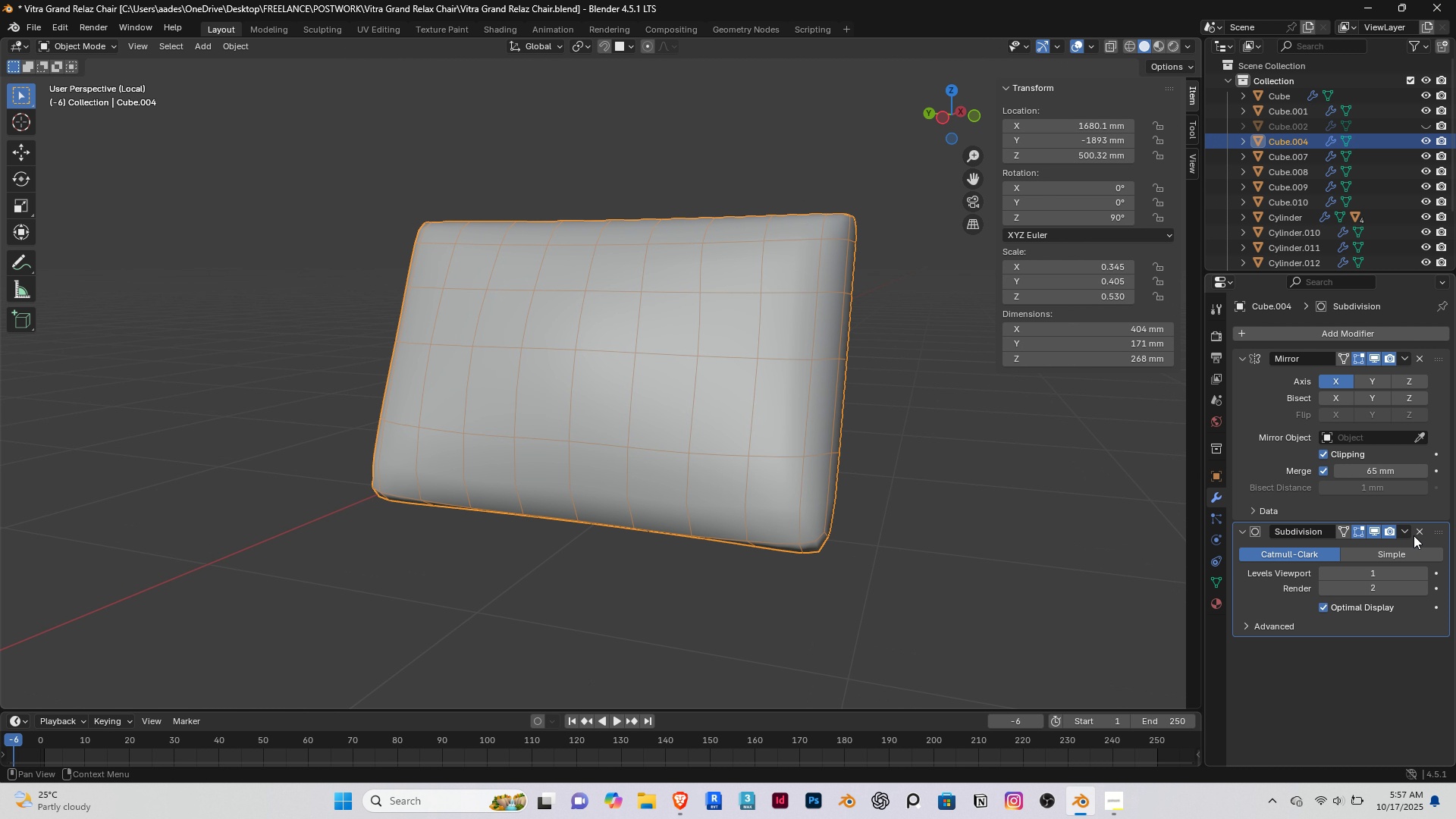 
left_click([1418, 532])
 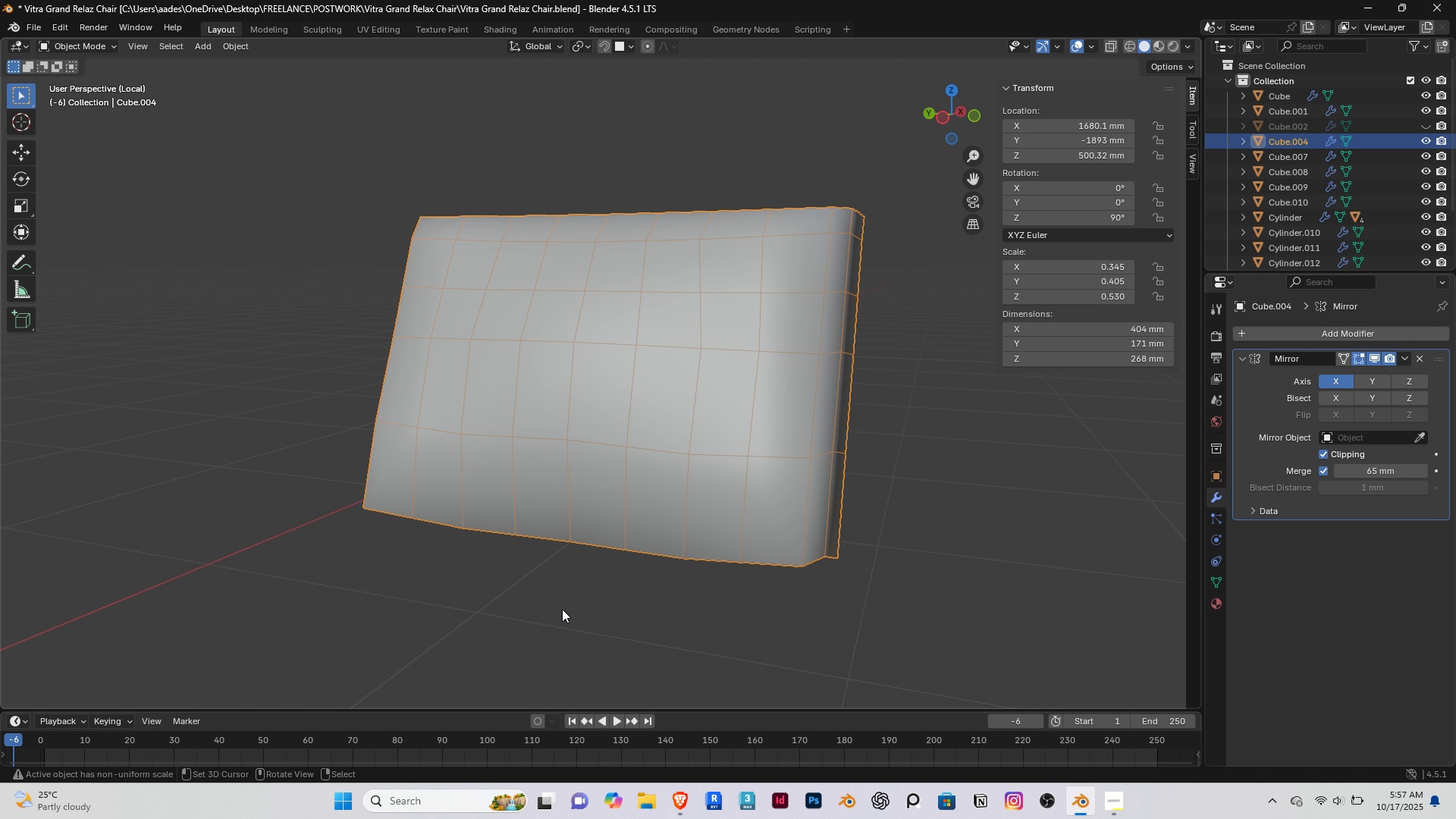 
double_click([519, 515])
 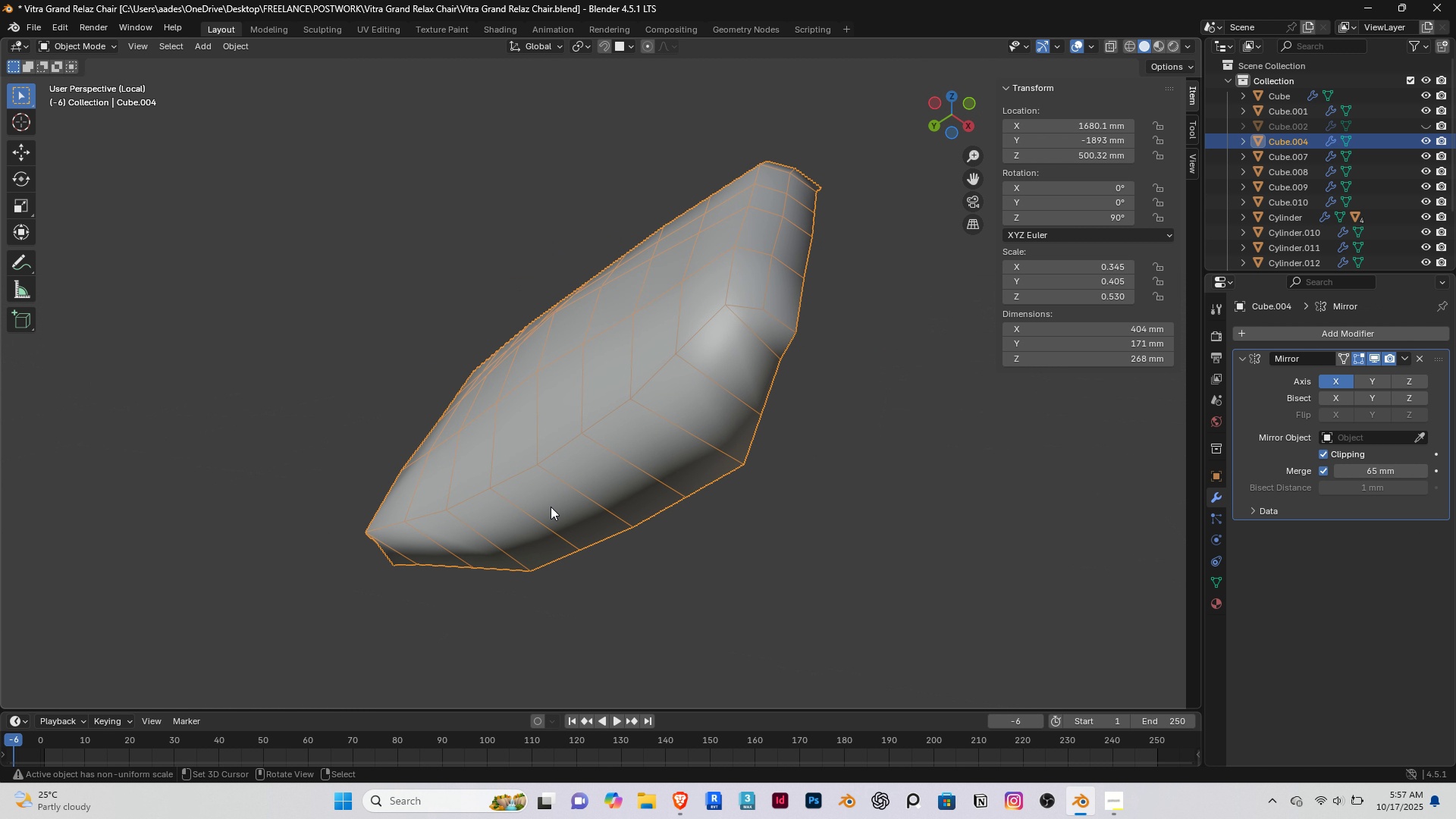 
key(Control+ControlLeft)
 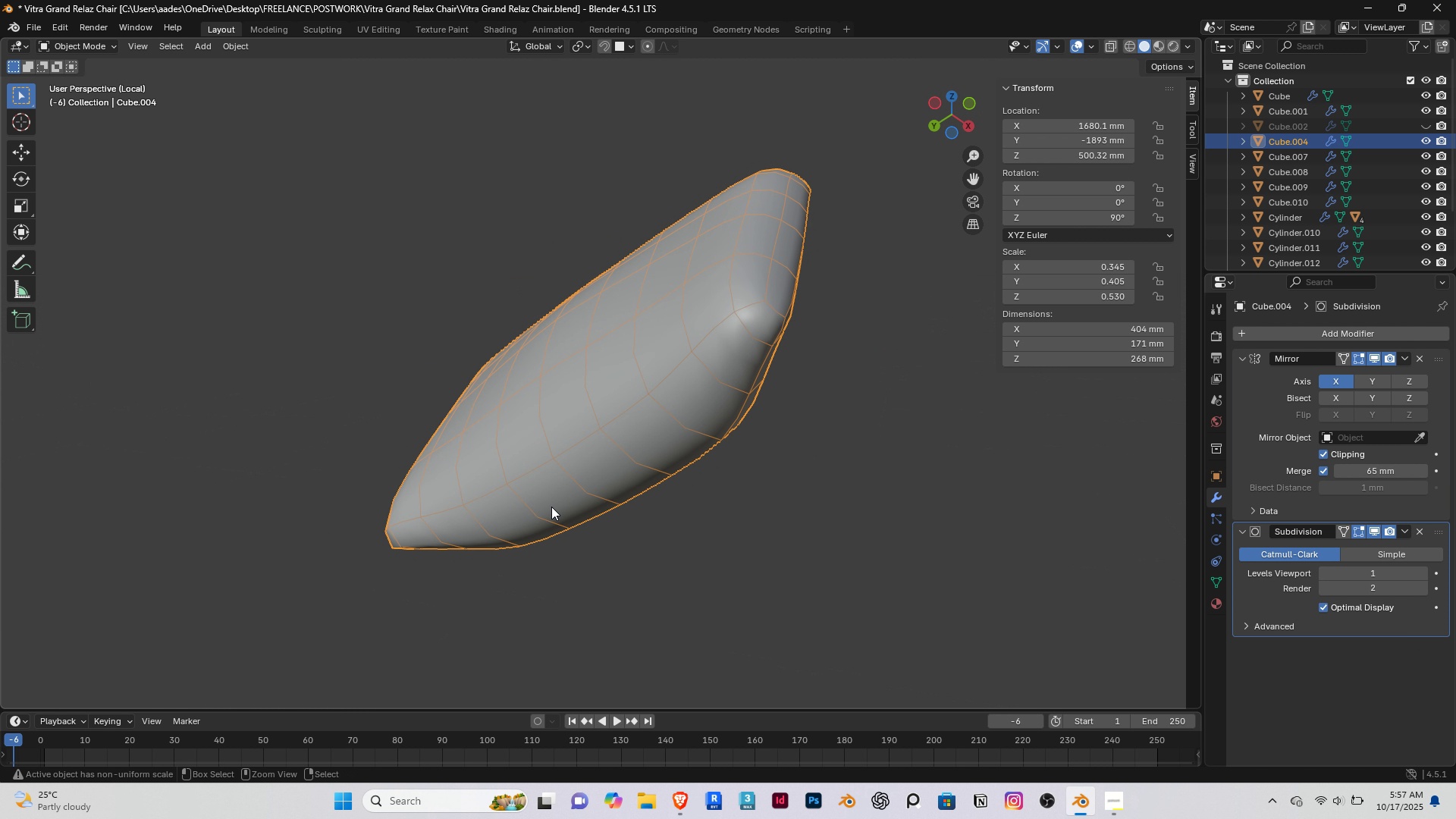 
key(Control+Z)
 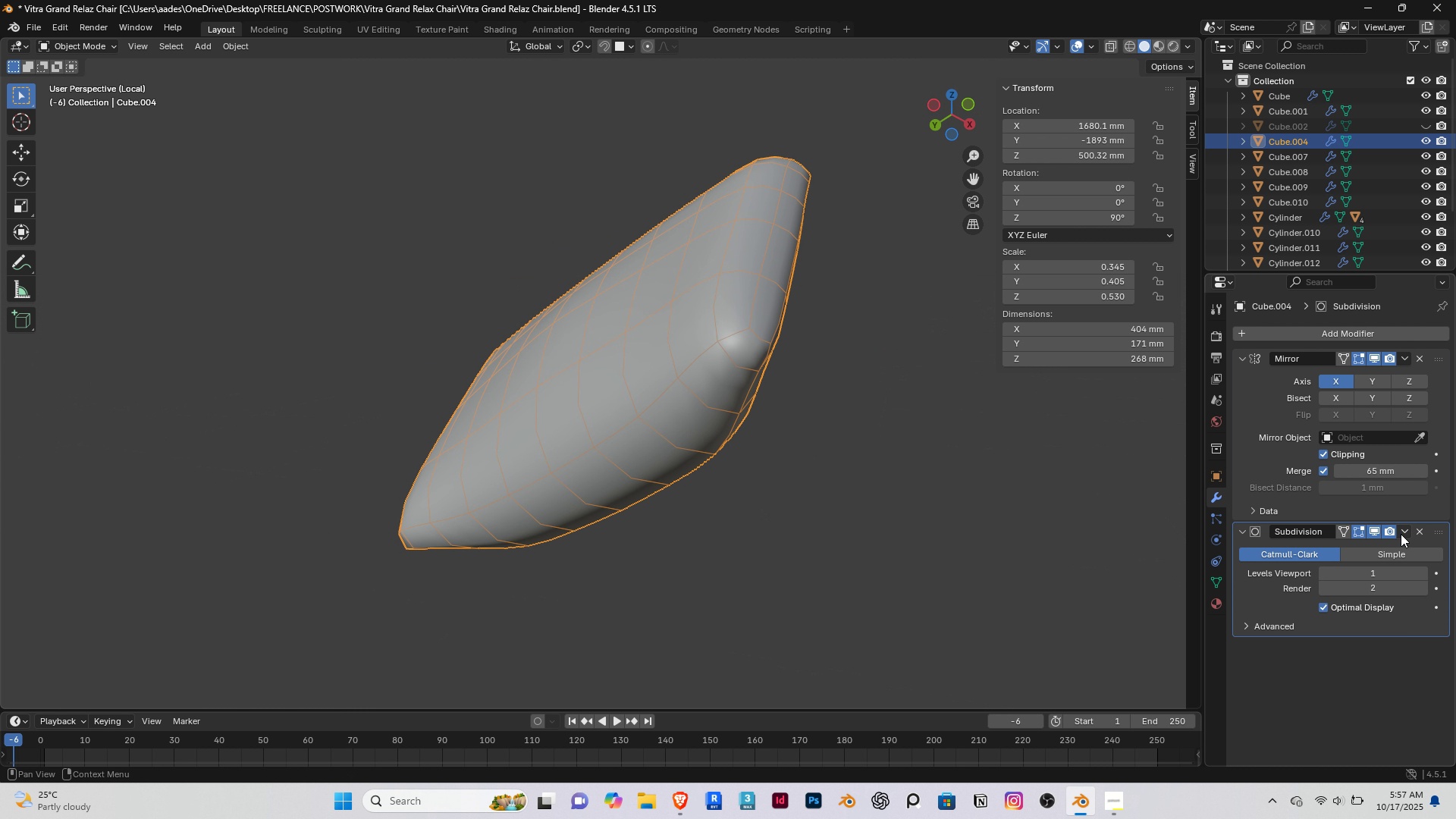 
left_click([1406, 533])
 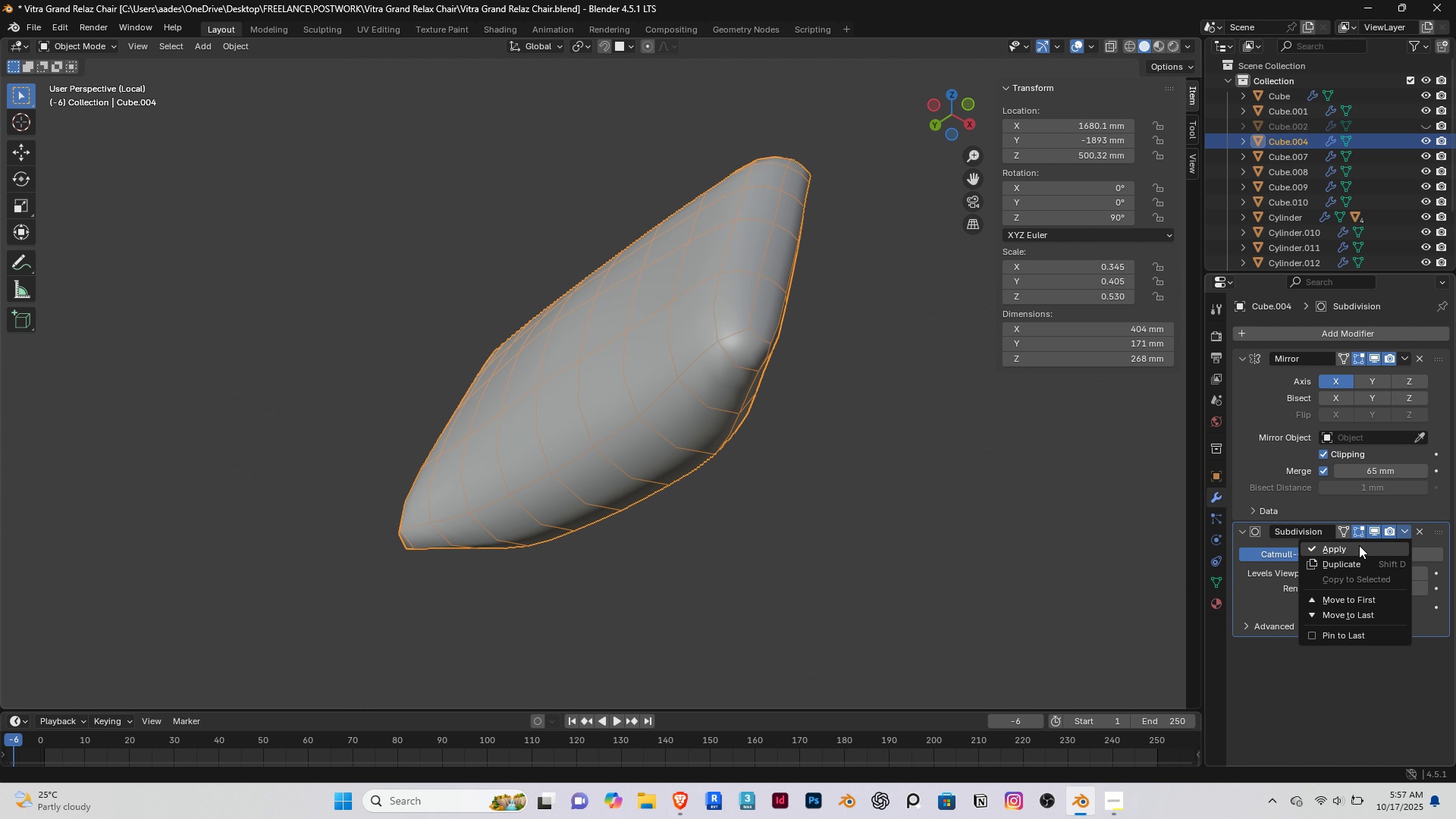 
left_click([1359, 545])
 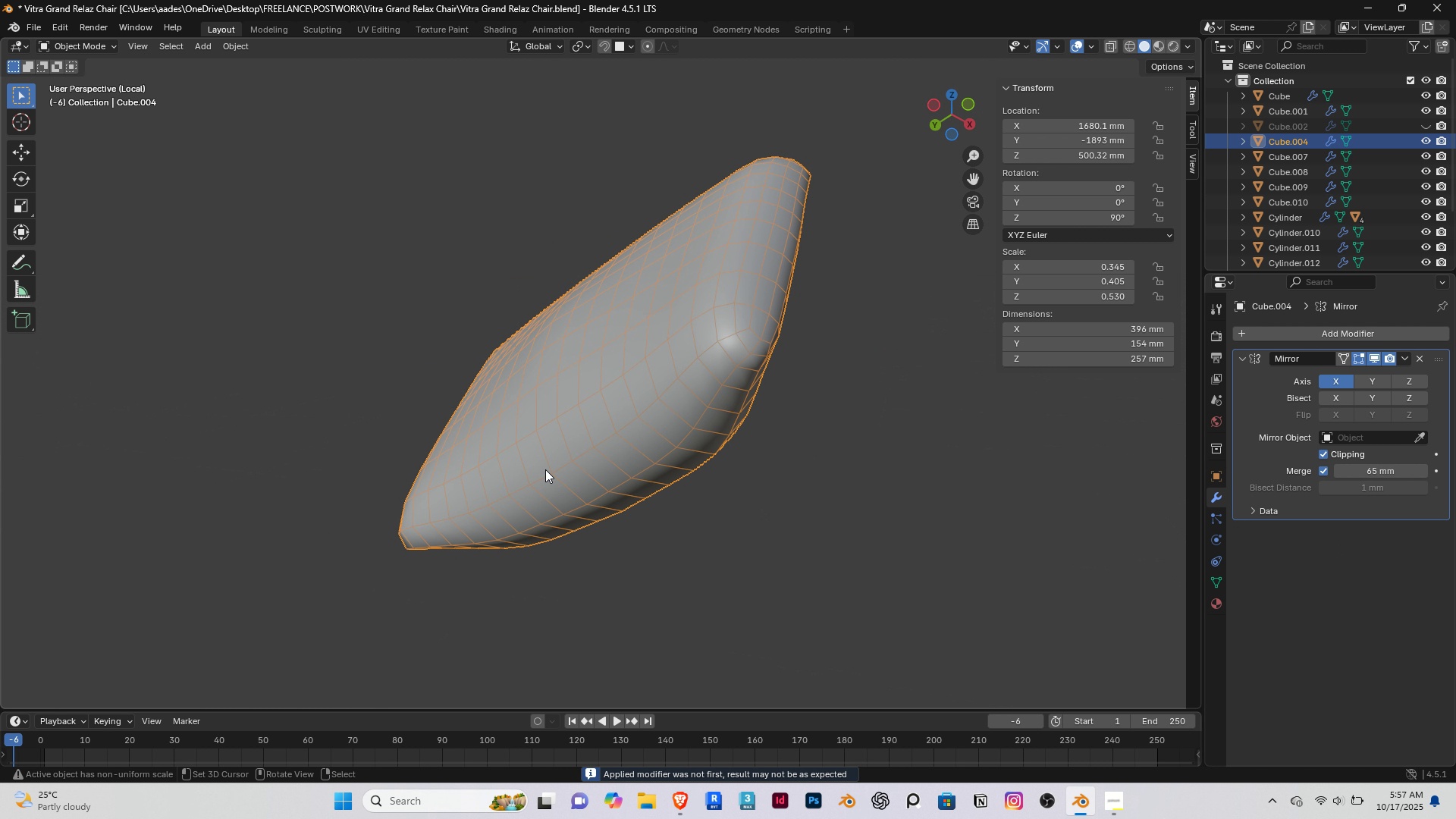 
key(Tab)
 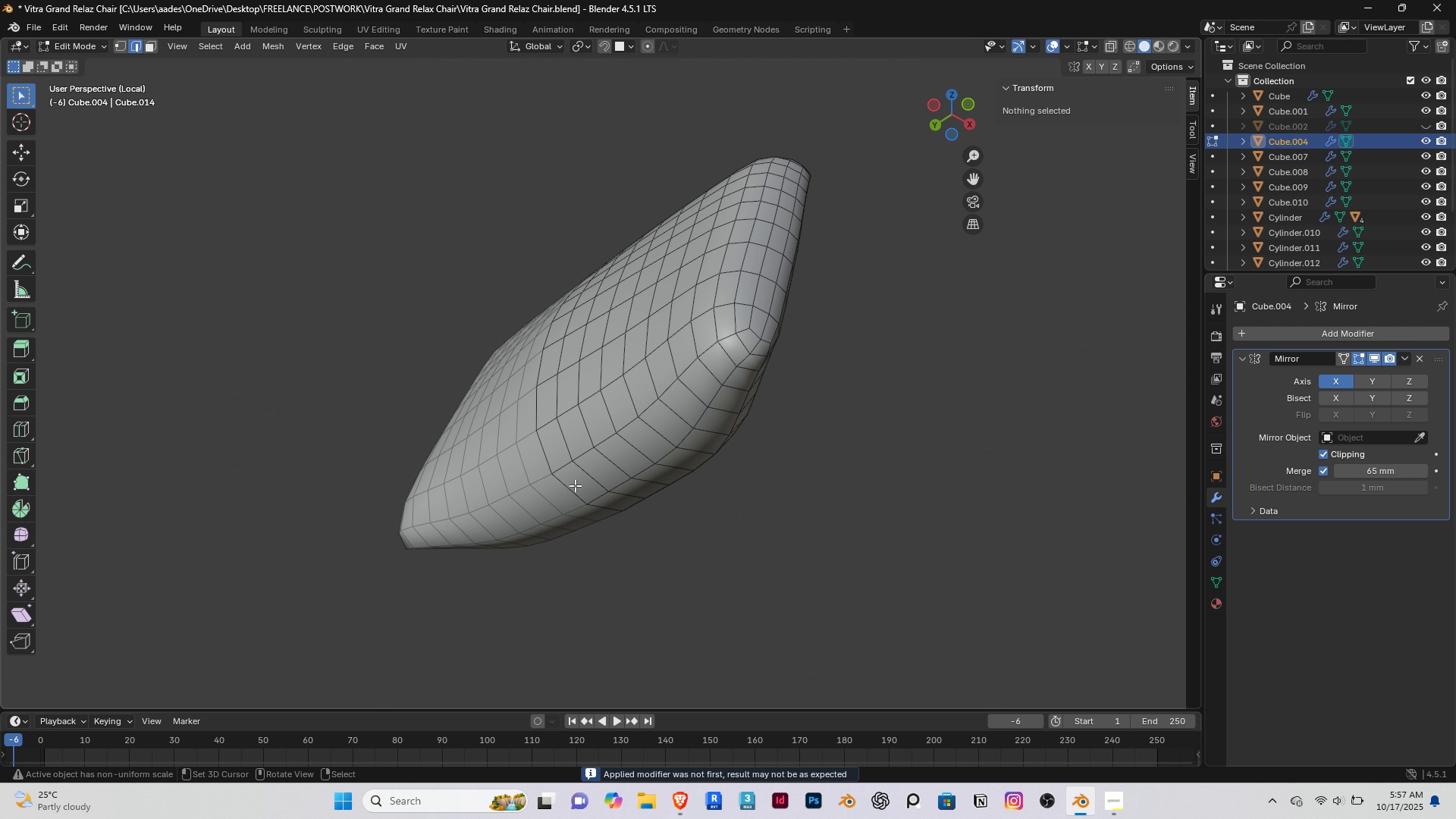 
scroll: coordinate [592, 494], scroll_direction: down, amount: 1.0
 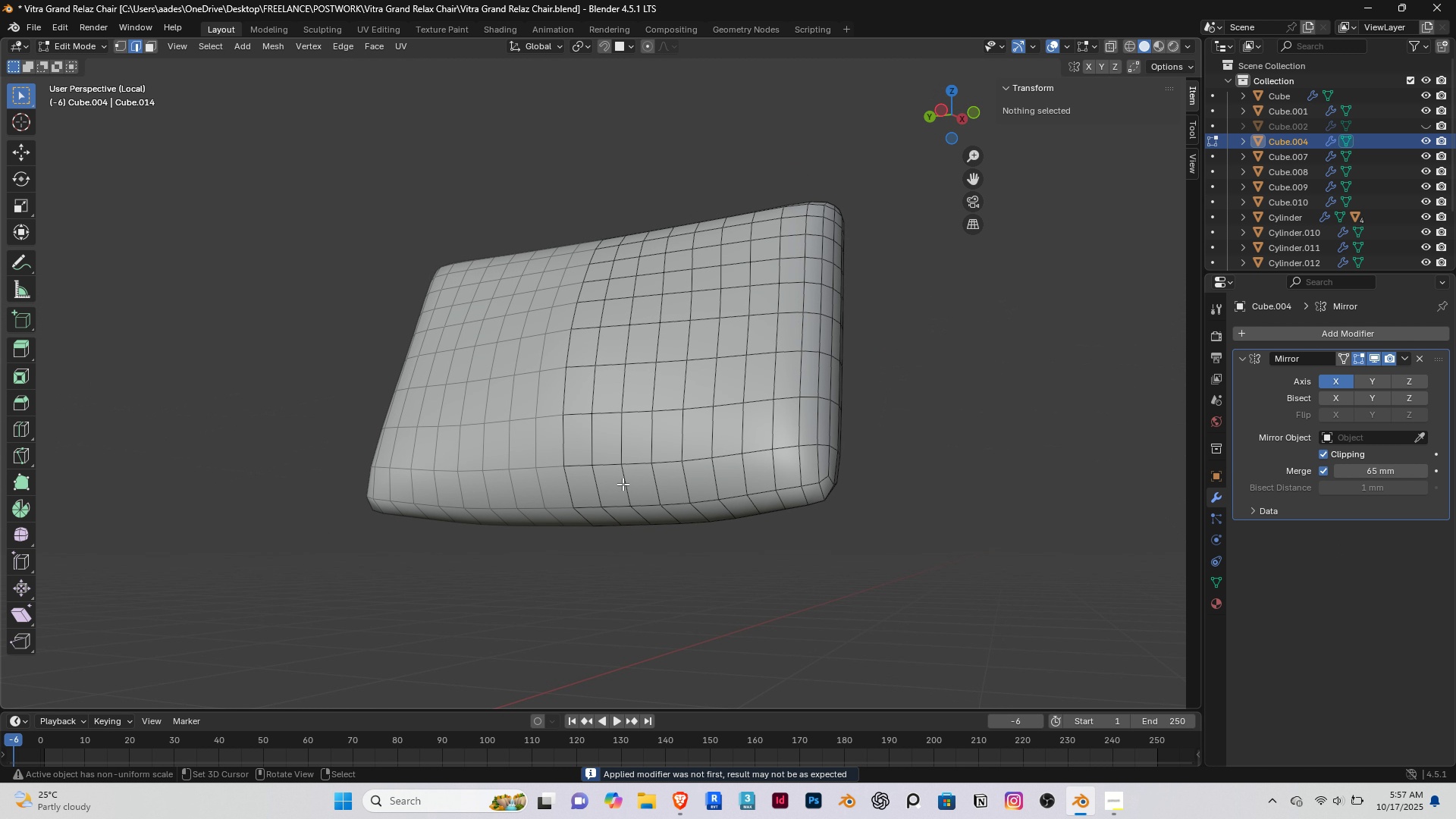 
scroll: coordinate [623, 462], scroll_direction: up, amount: 2.0
 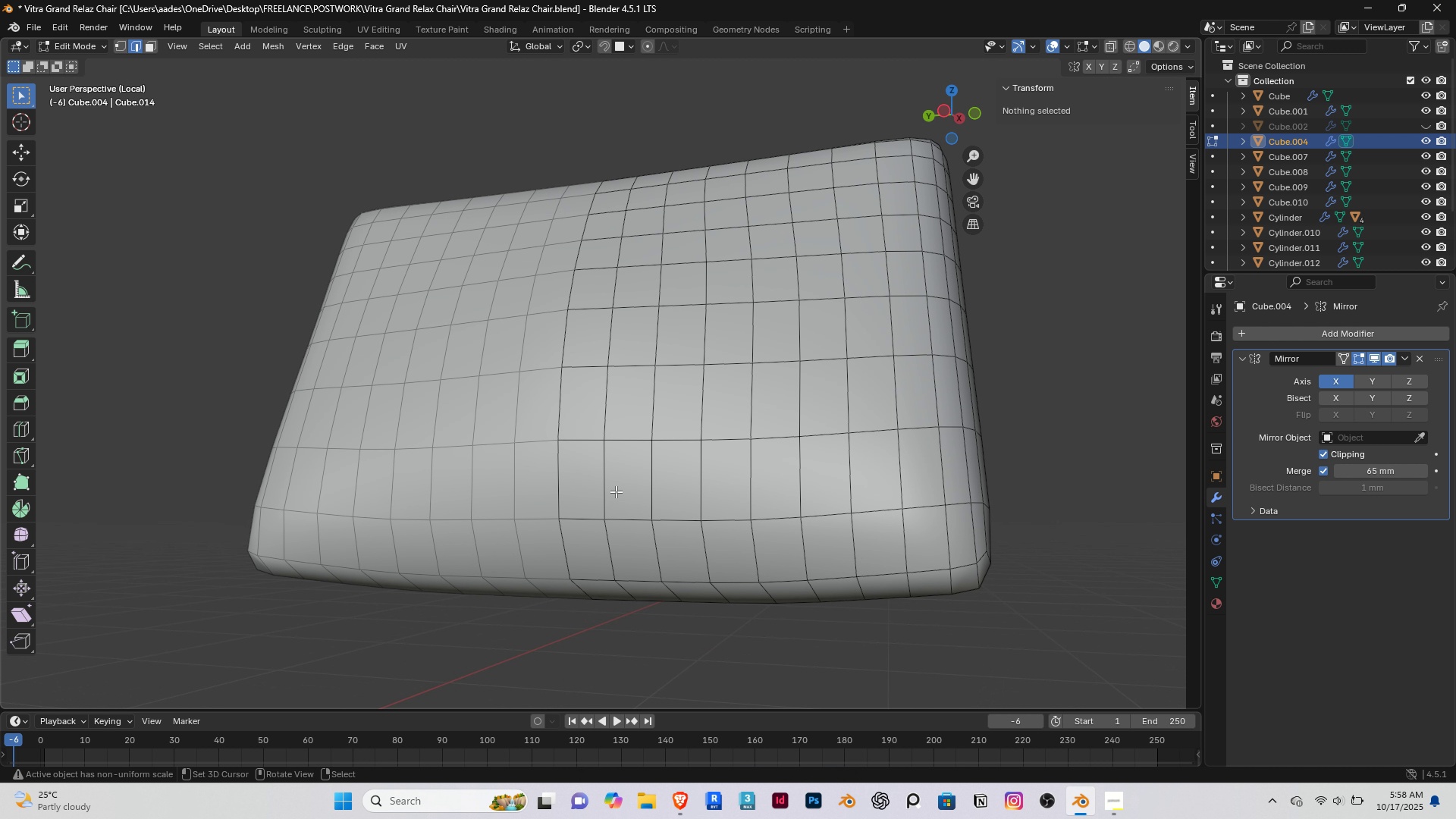 
mouse_move([1354, 380])
 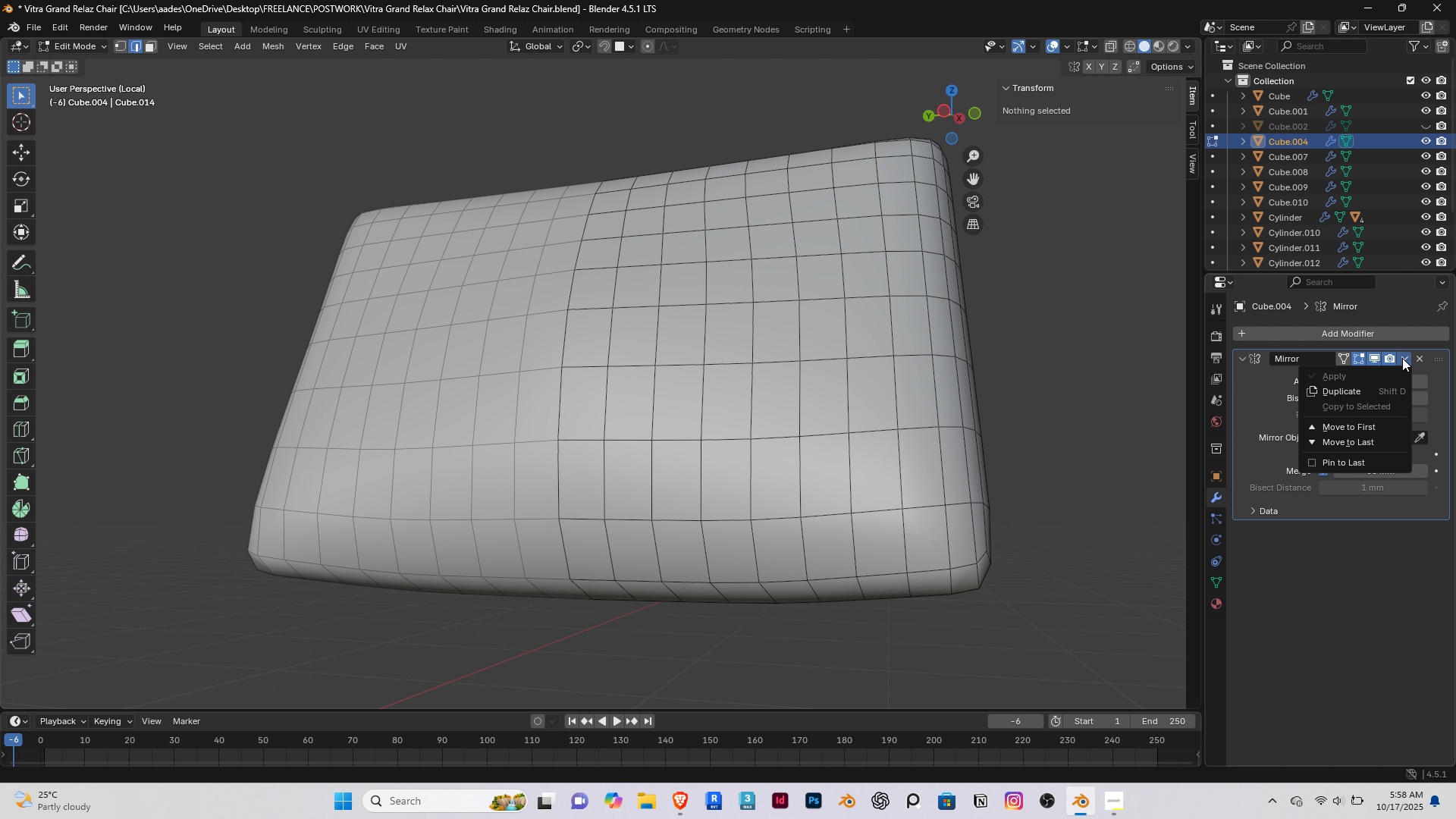 
left_click([1402, 358])
 